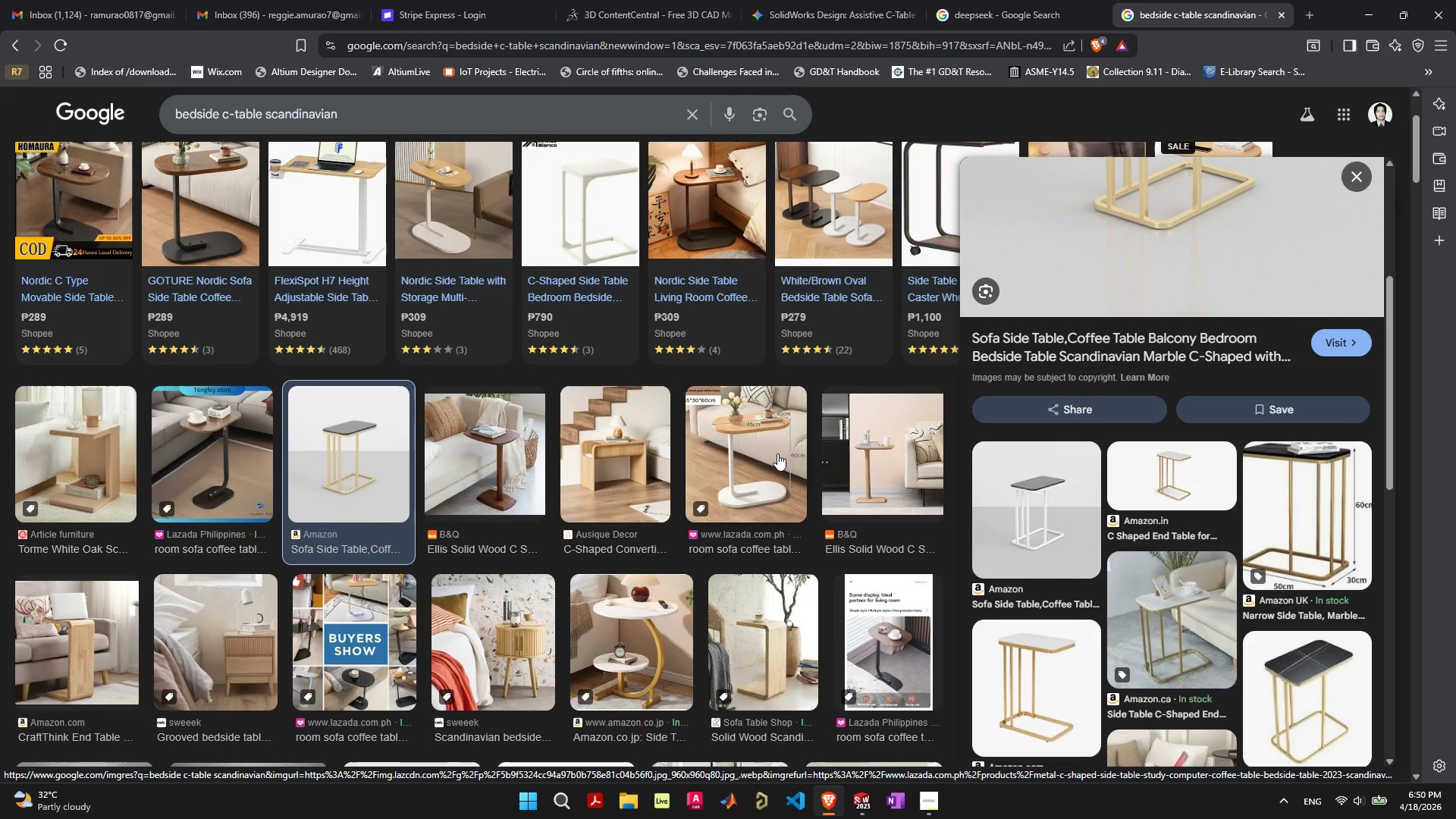 
key(Alt+AltLeft)
 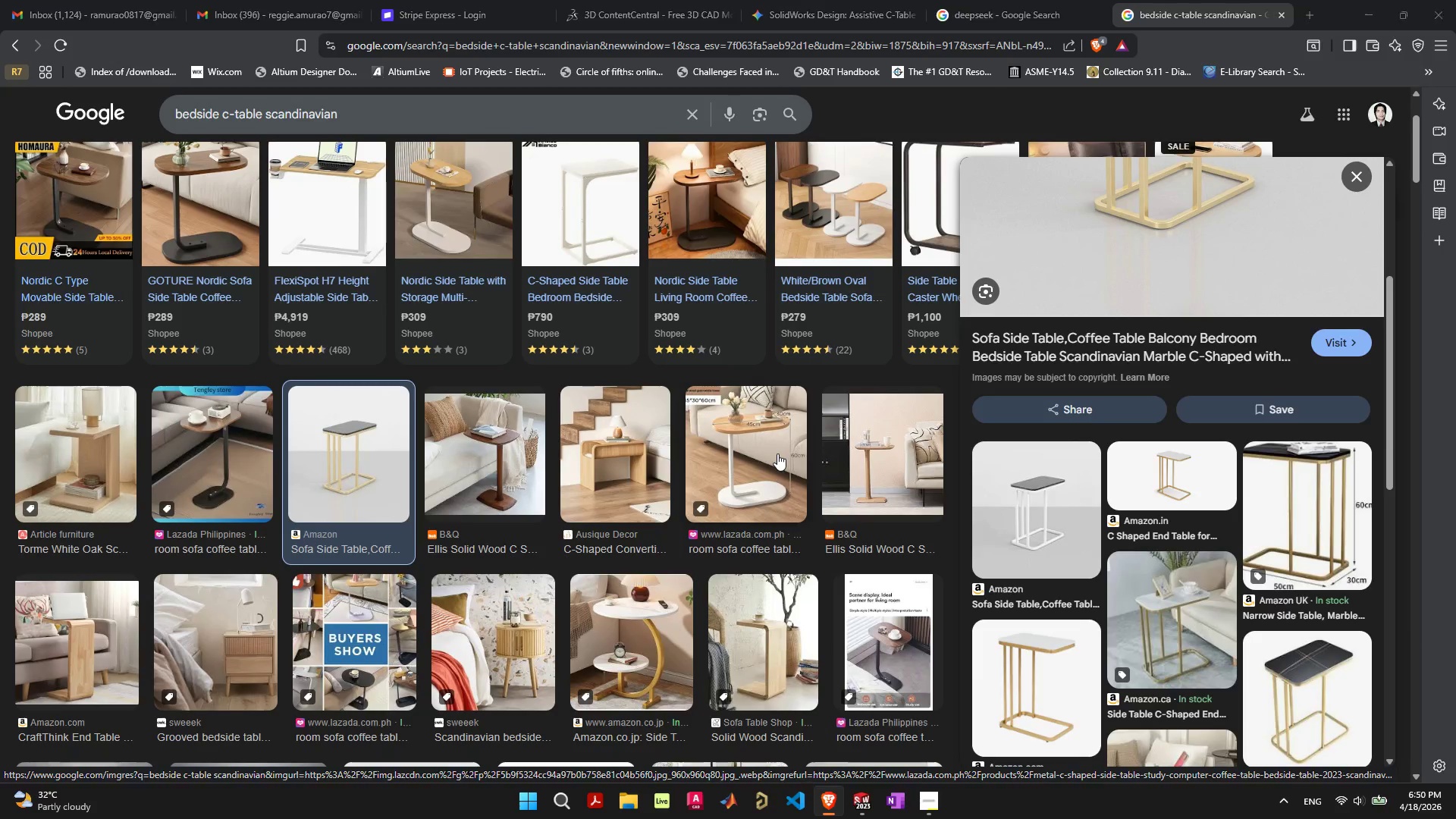 
key(Alt+Tab)
 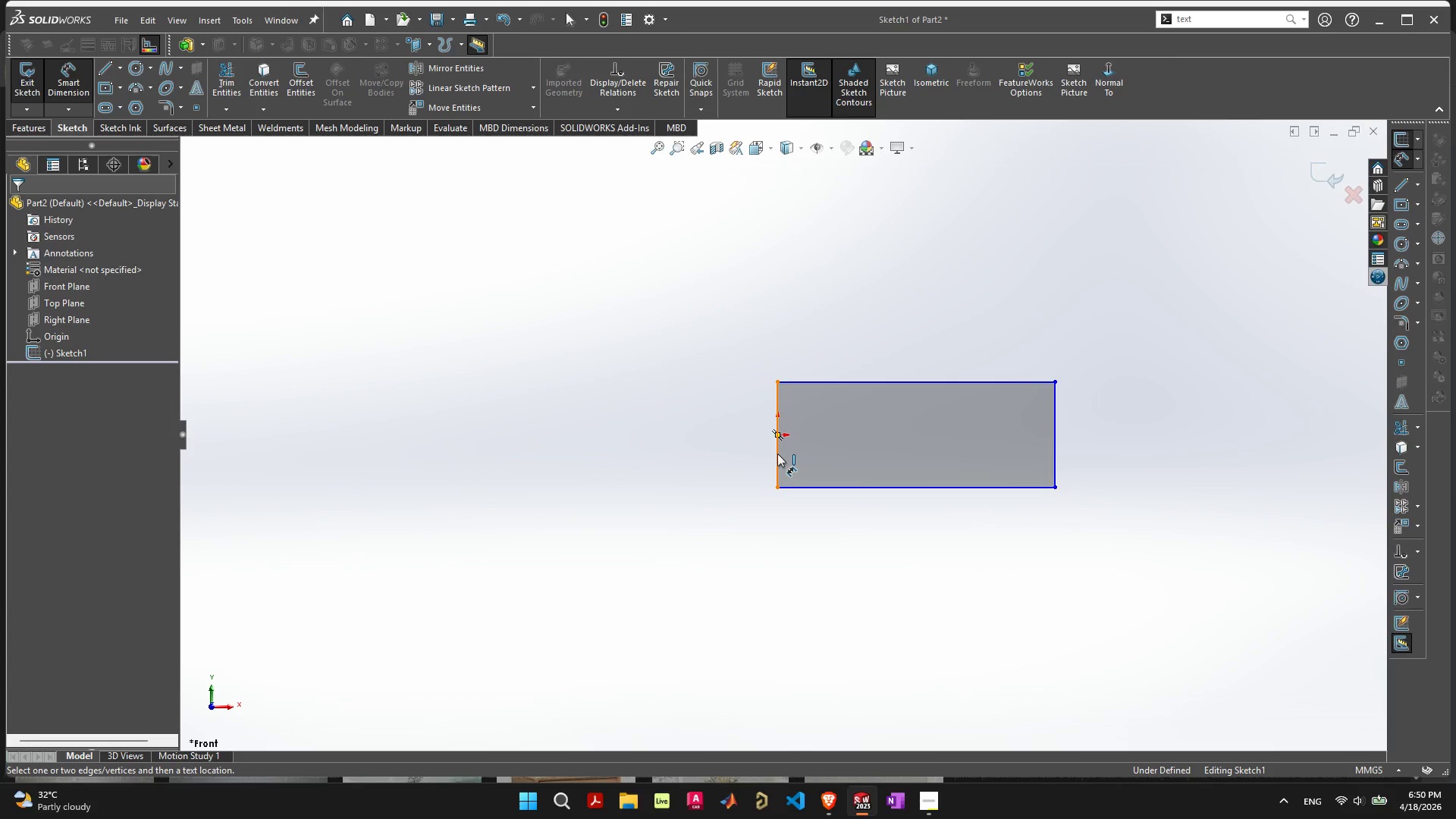 
key(Alt+AltLeft)
 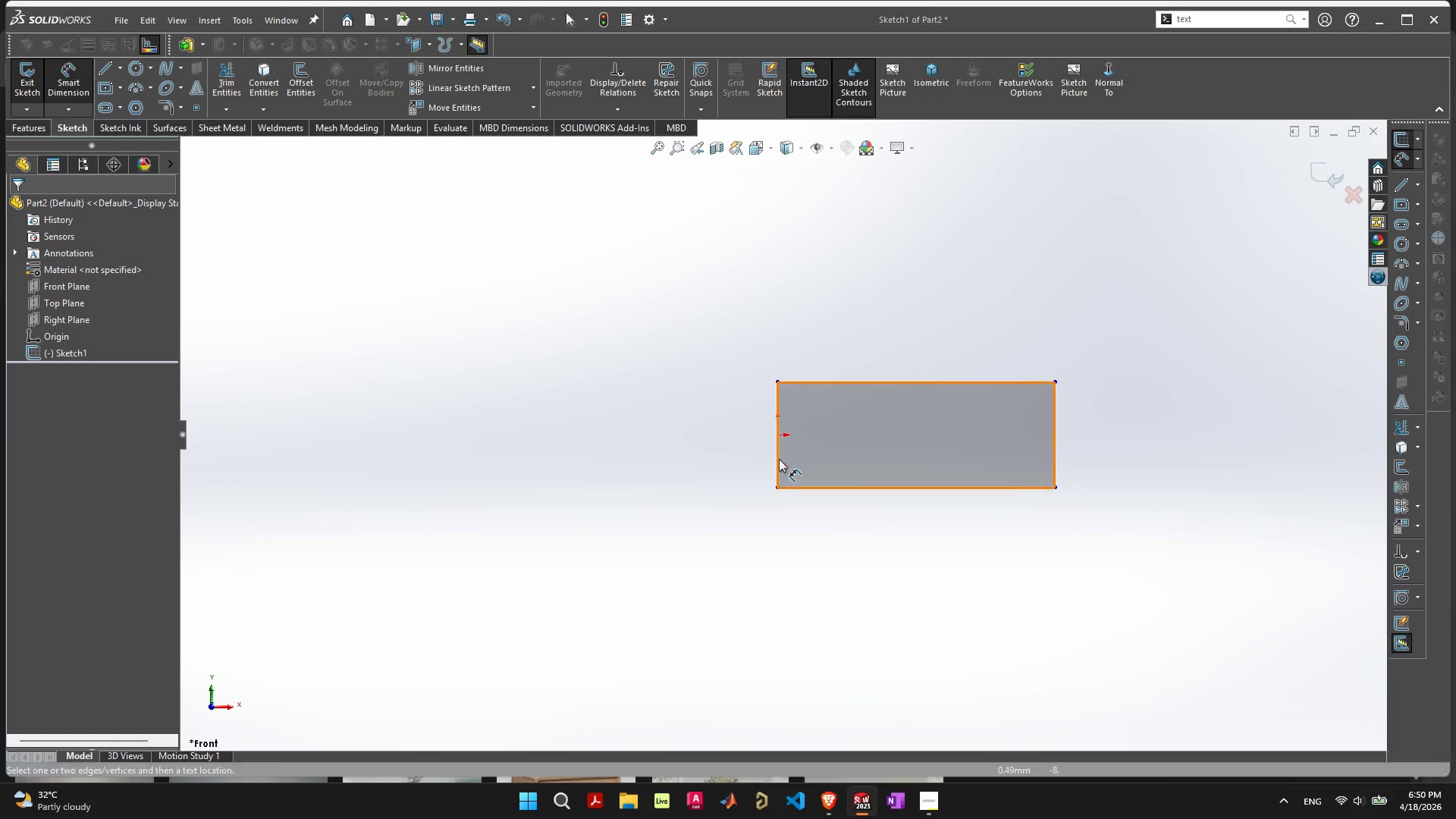 
key(Alt+Tab)
 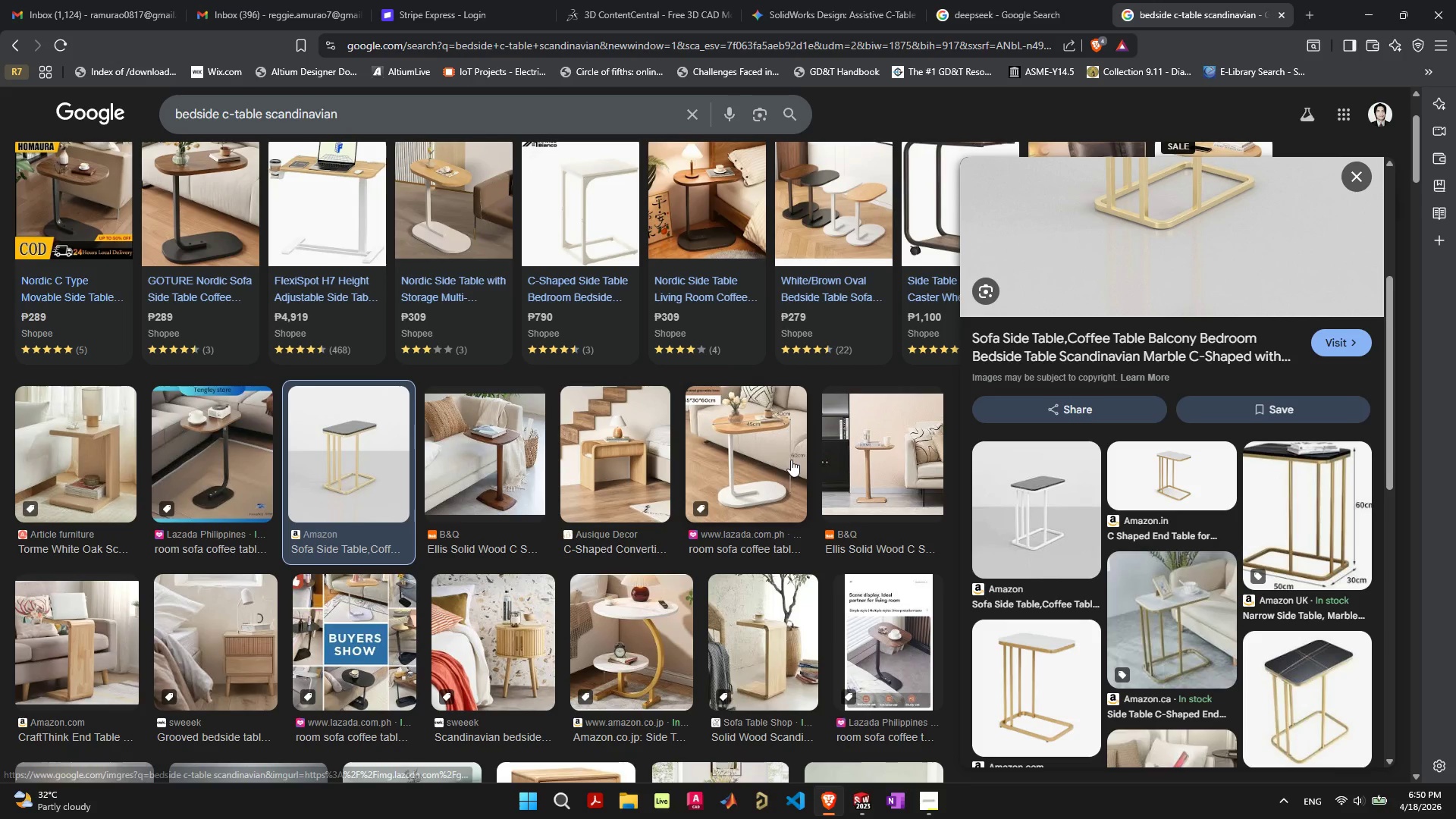 
key(Alt+AltLeft)
 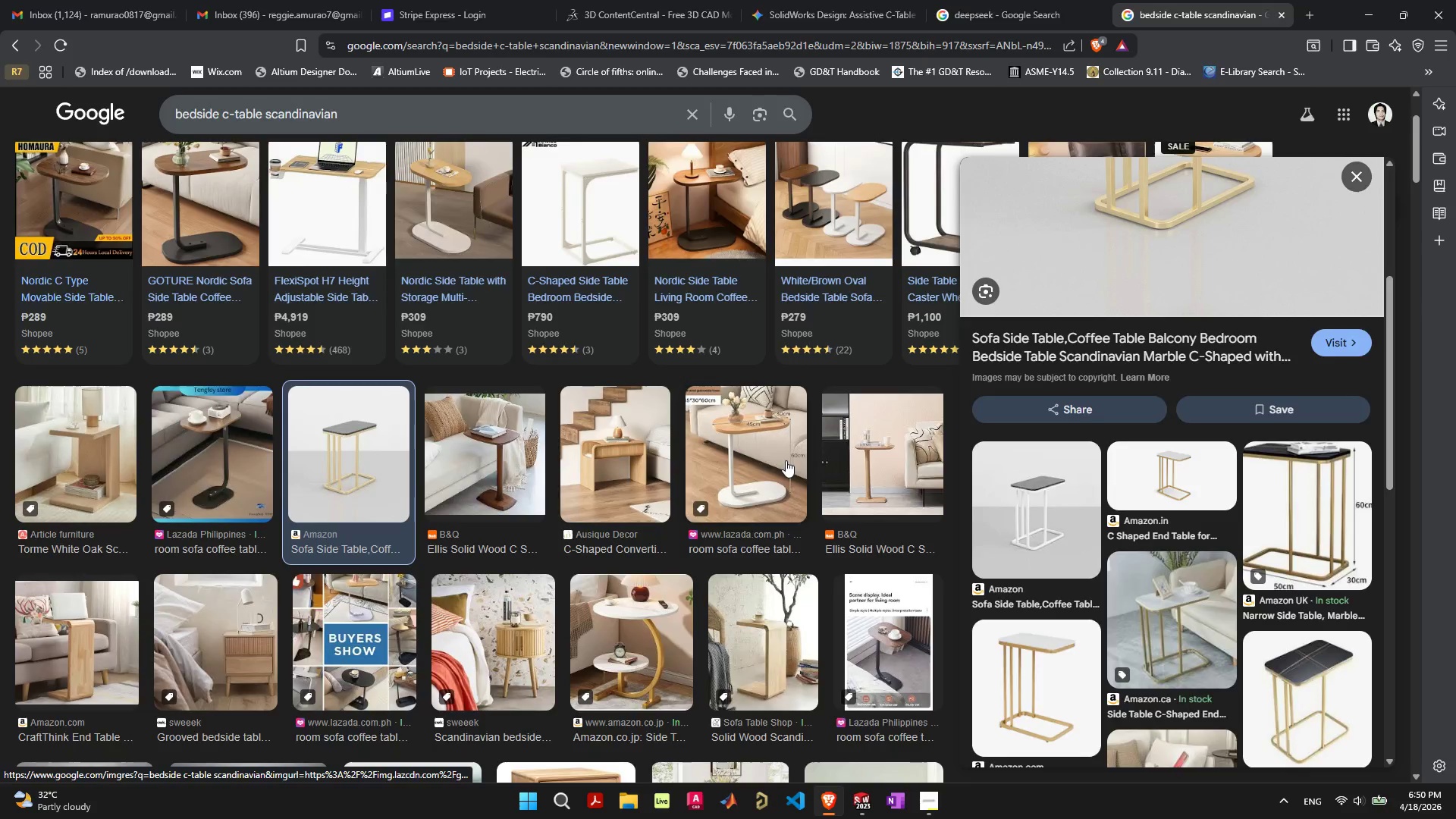 
key(Alt+Tab)
 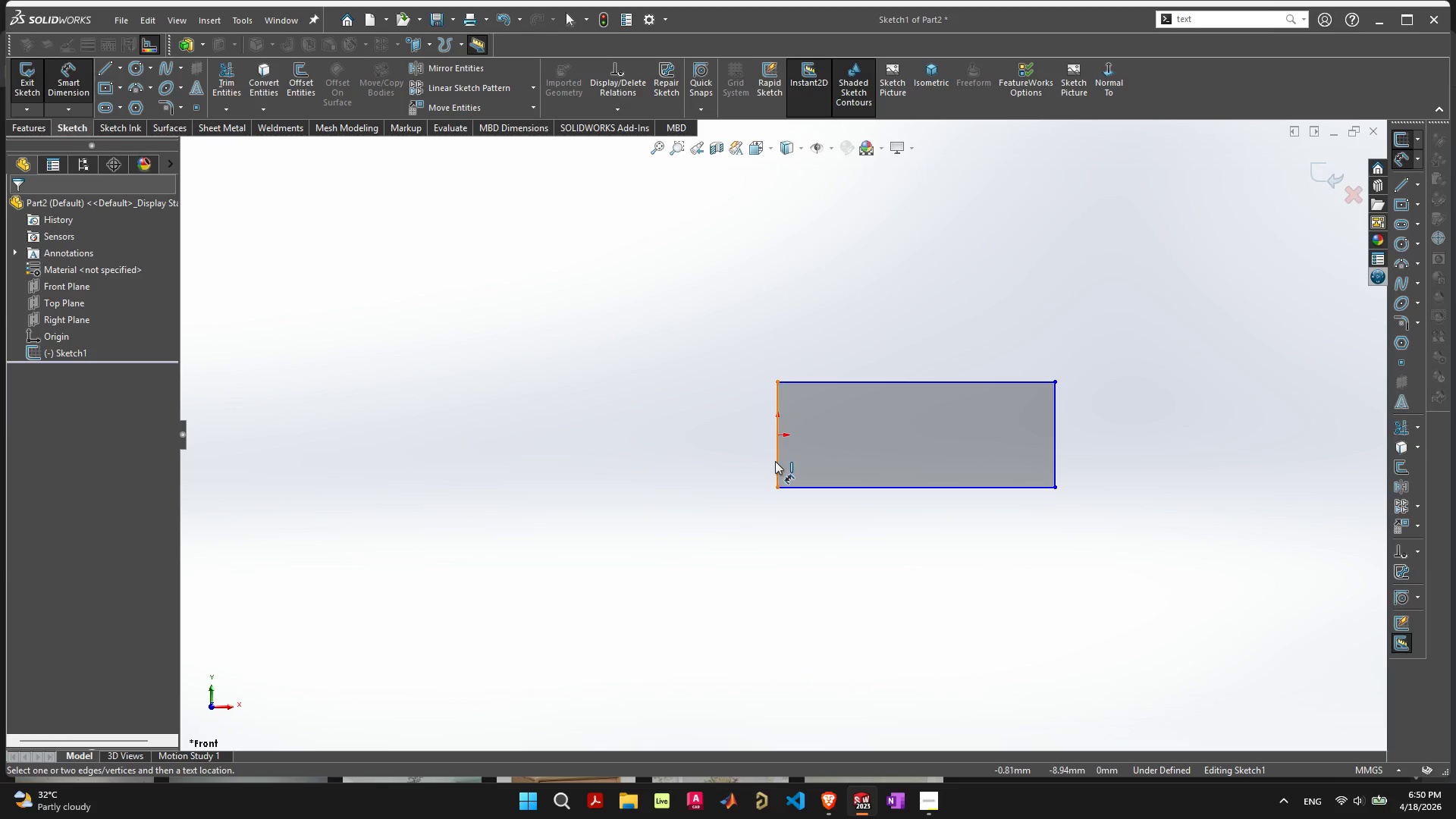 
left_click([776, 461])
 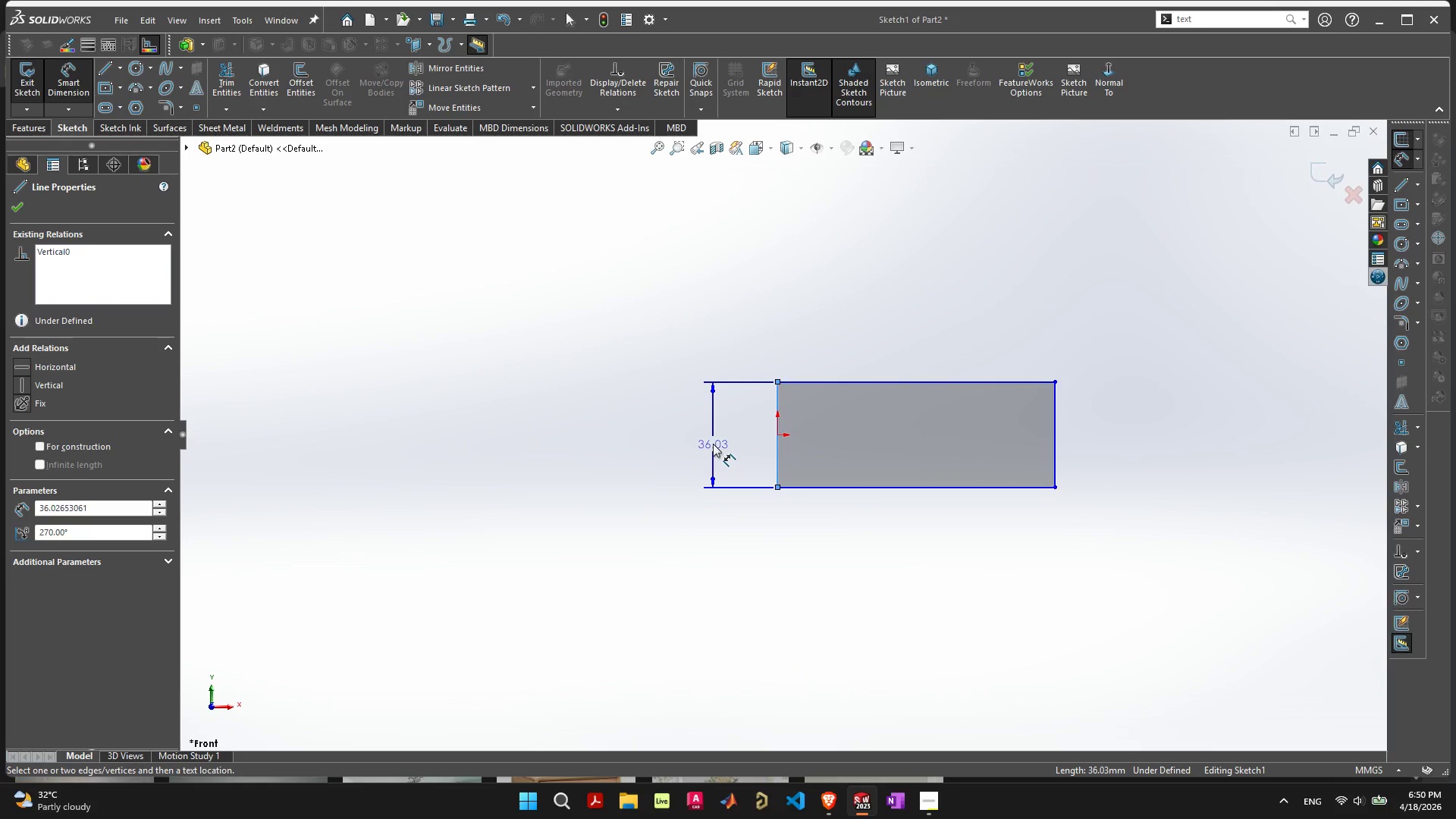 
left_click([713, 444])
 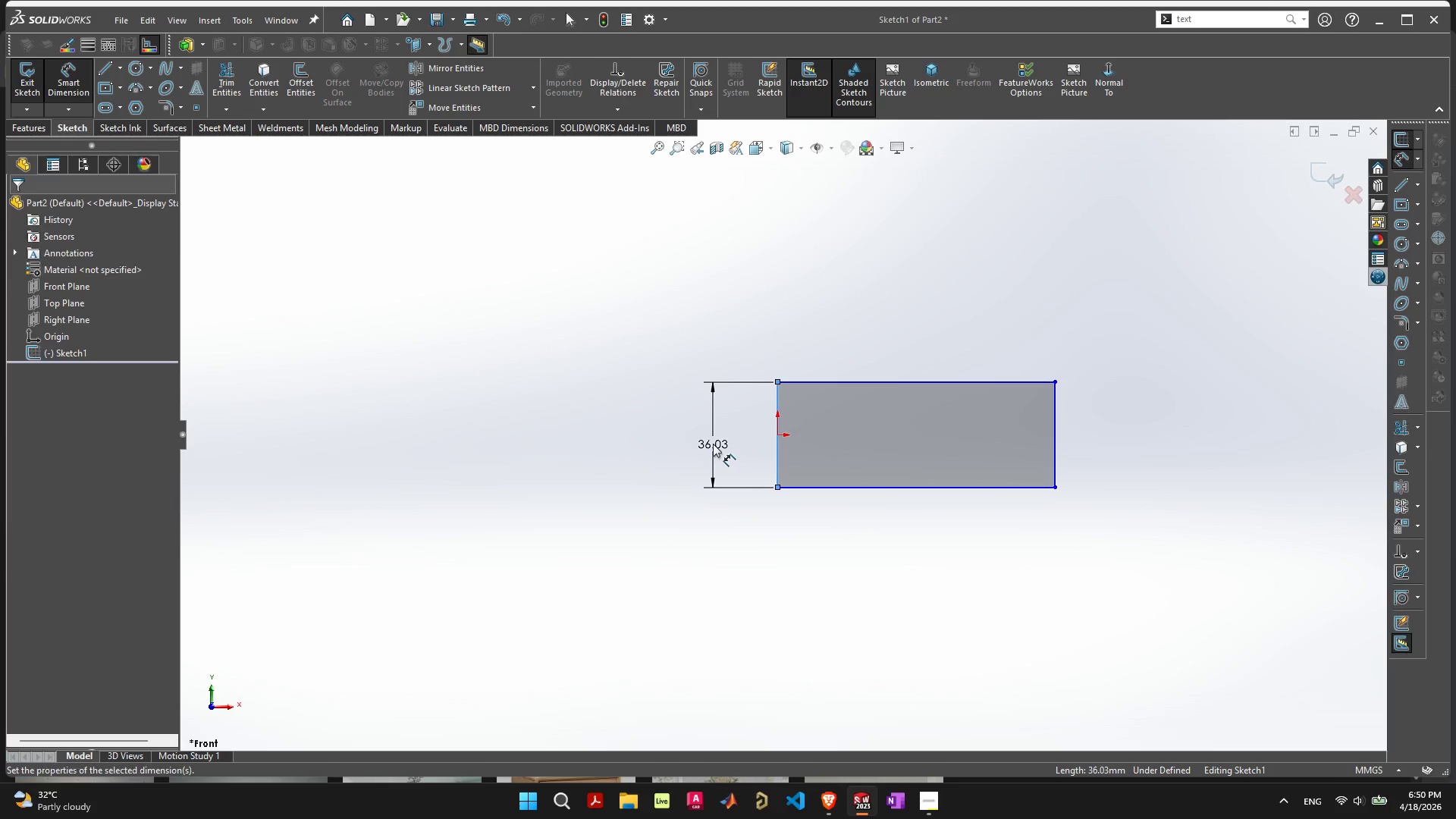 
type(30cm)
 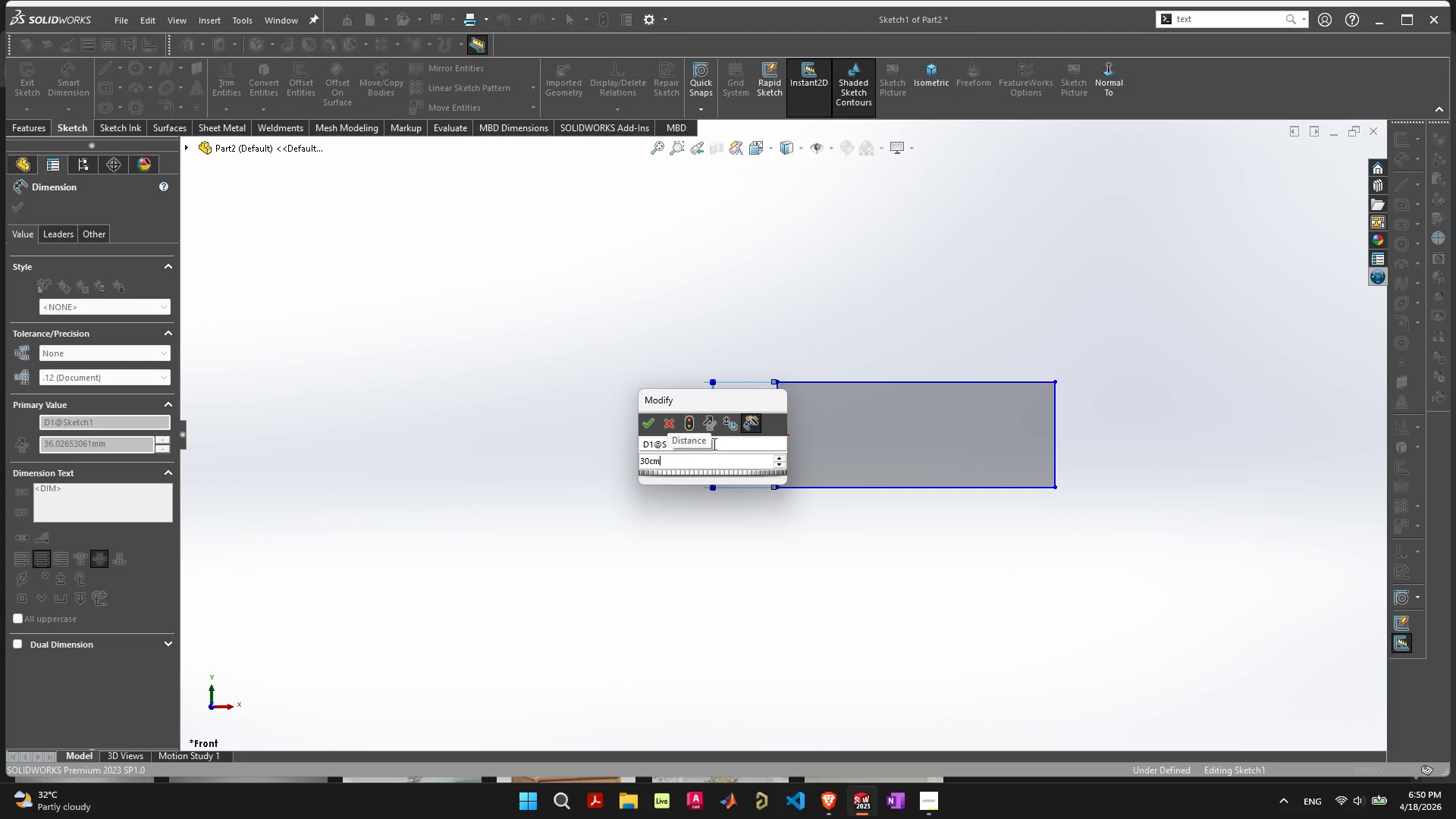 
key(Enter)
 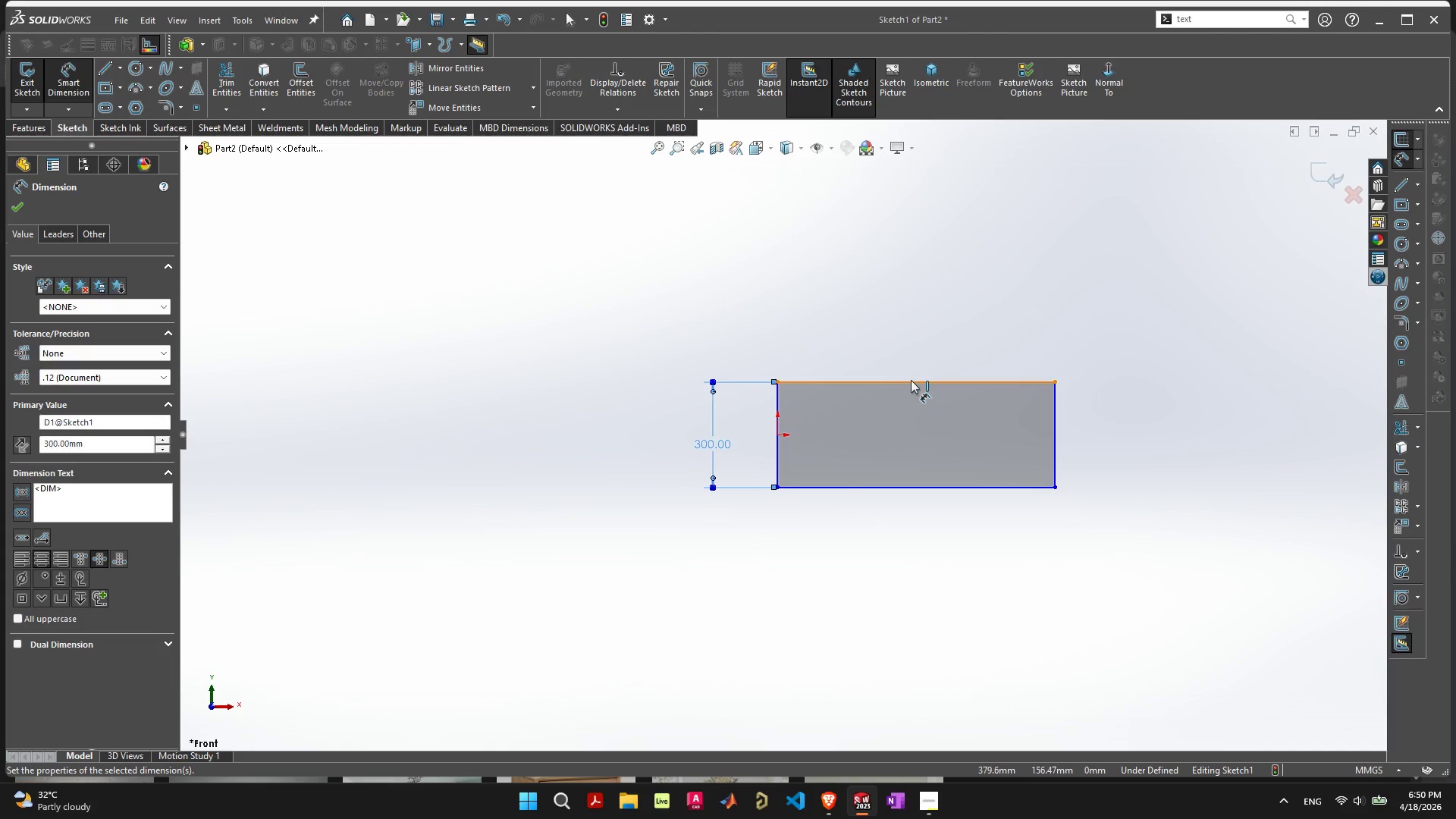 
double_click([908, 350])
 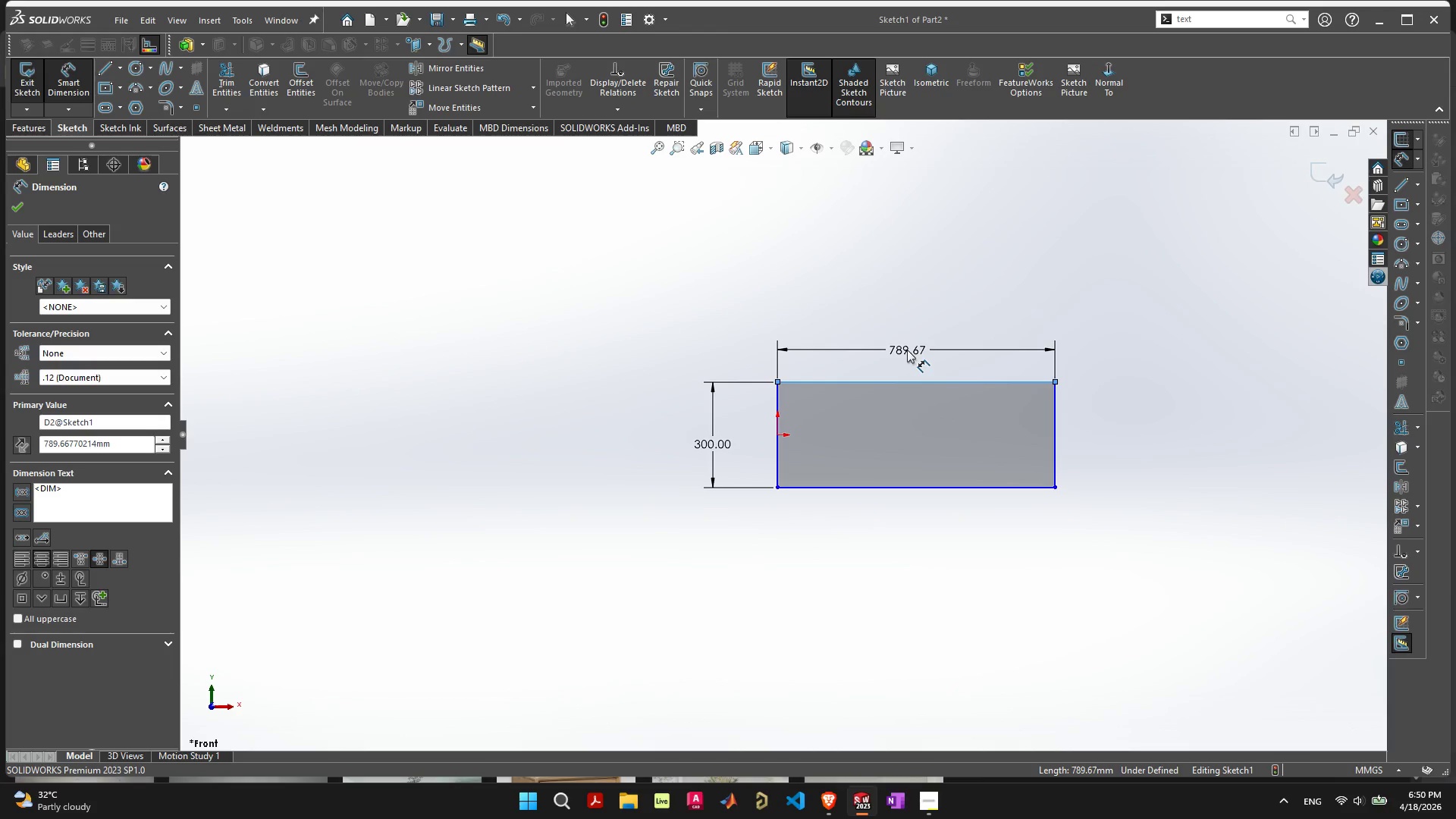 
type(50cm)
 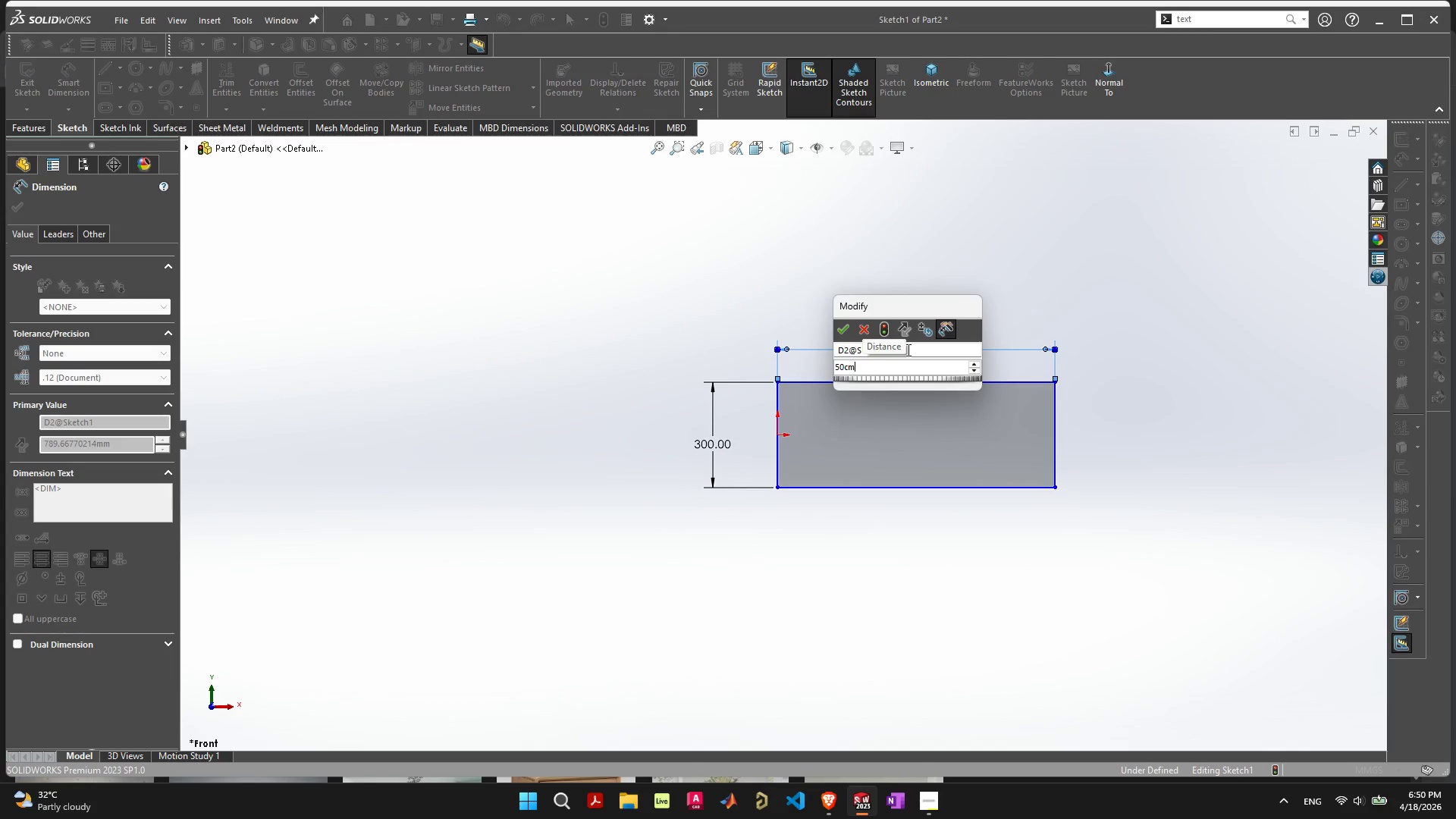 
key(Enter)
 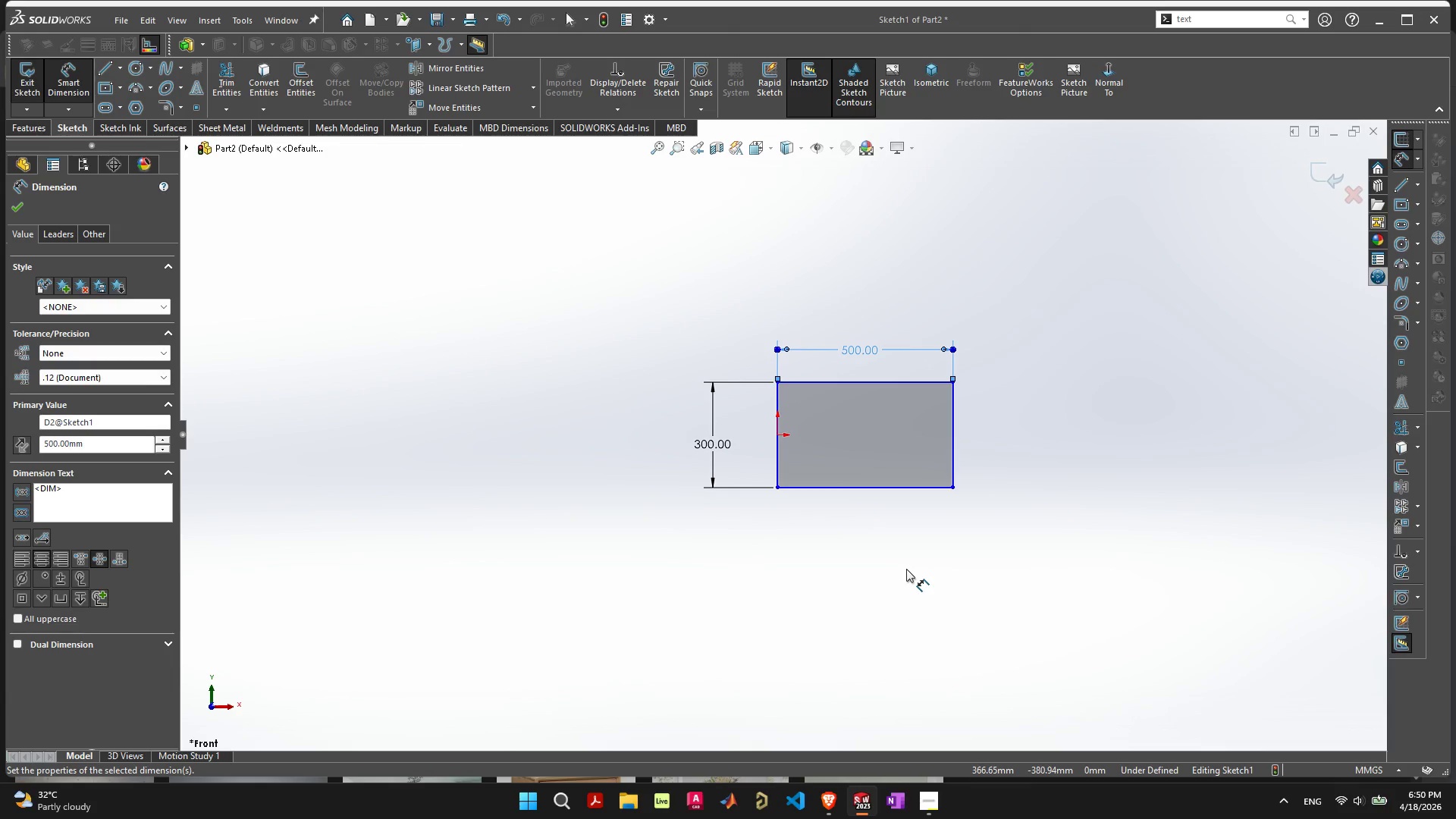 
scroll: coordinate [681, 287], scroll_direction: up, amount: 5.0
 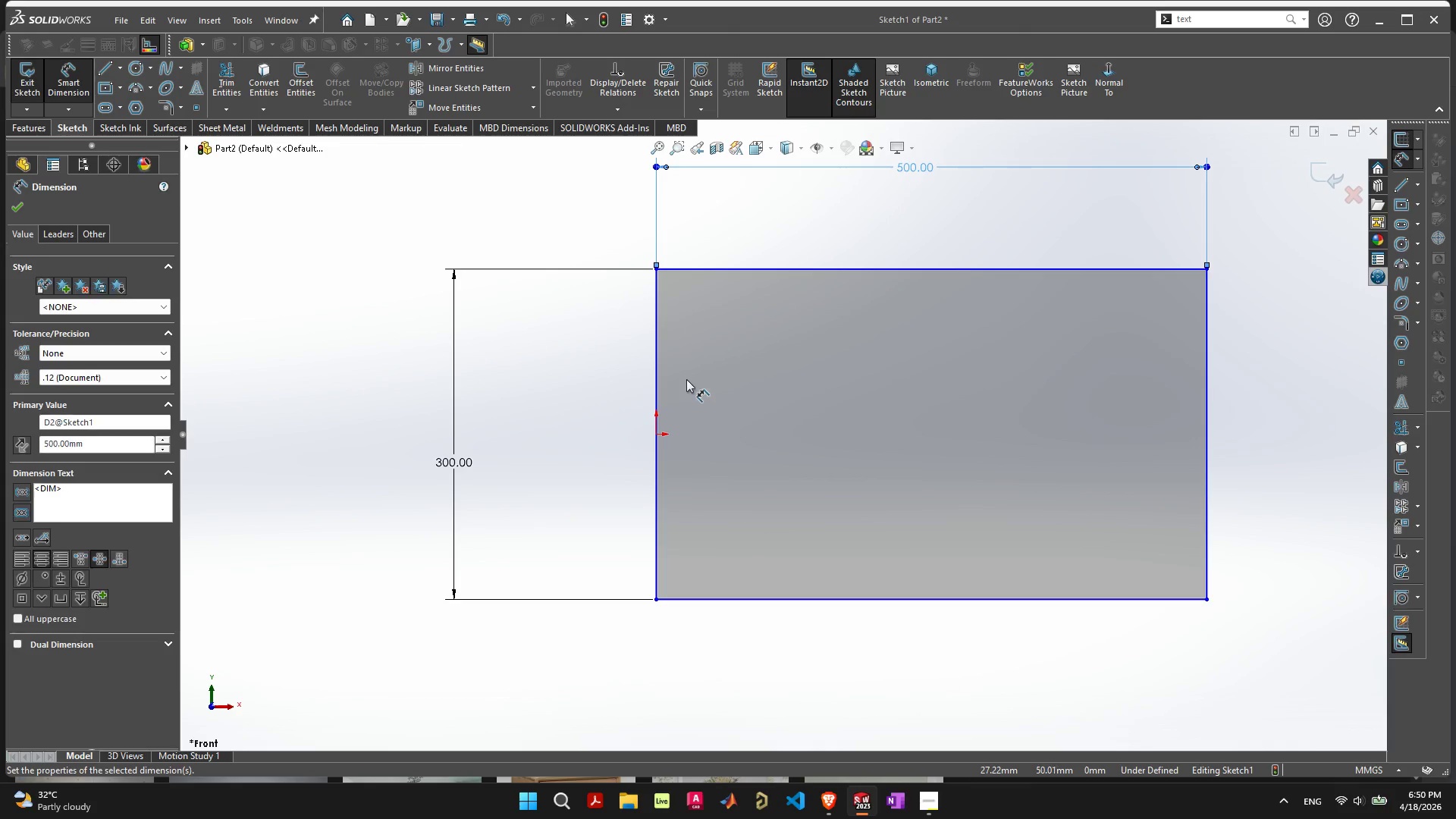 
key(Escape)
 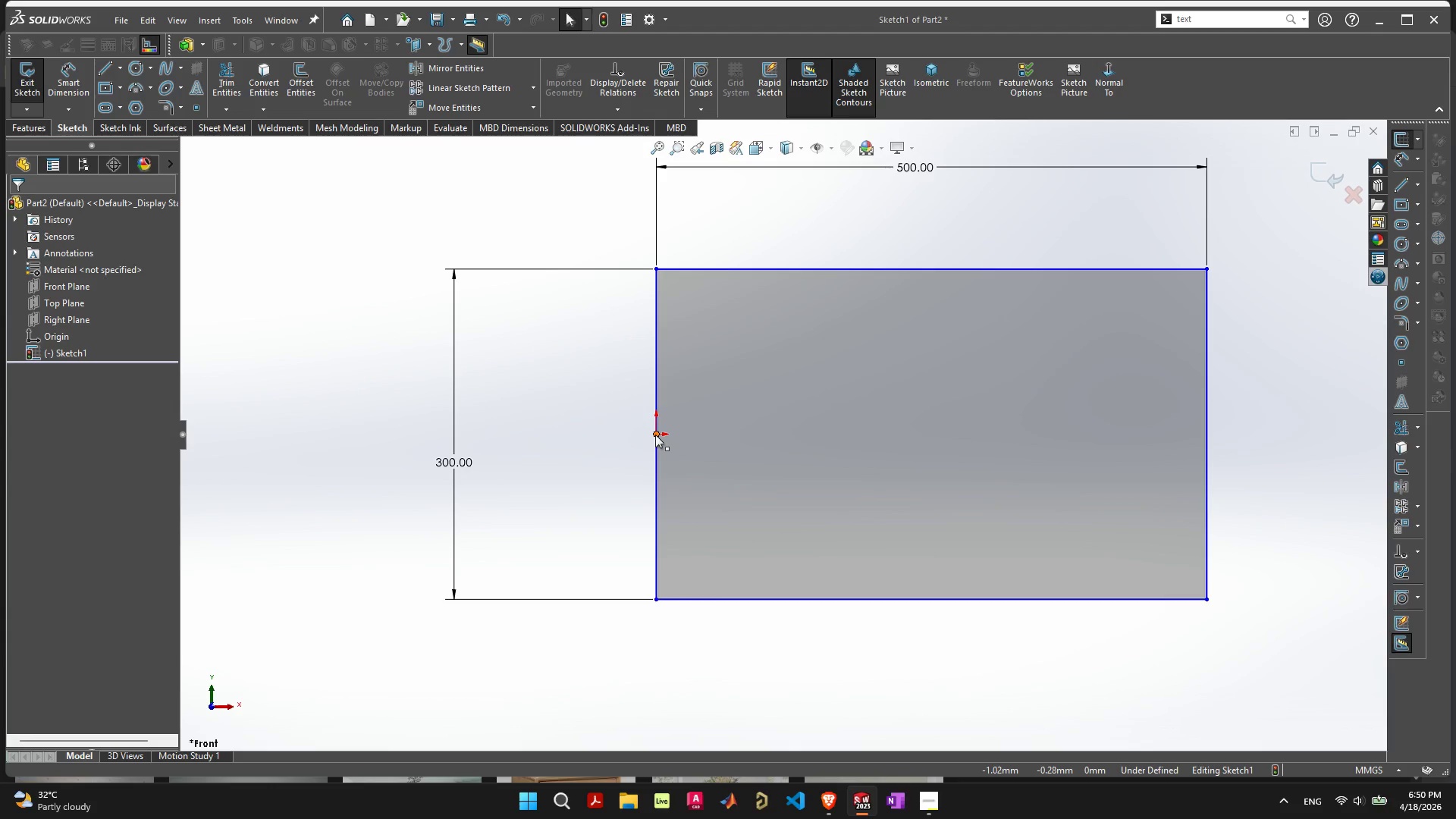 
left_click([655, 435])
 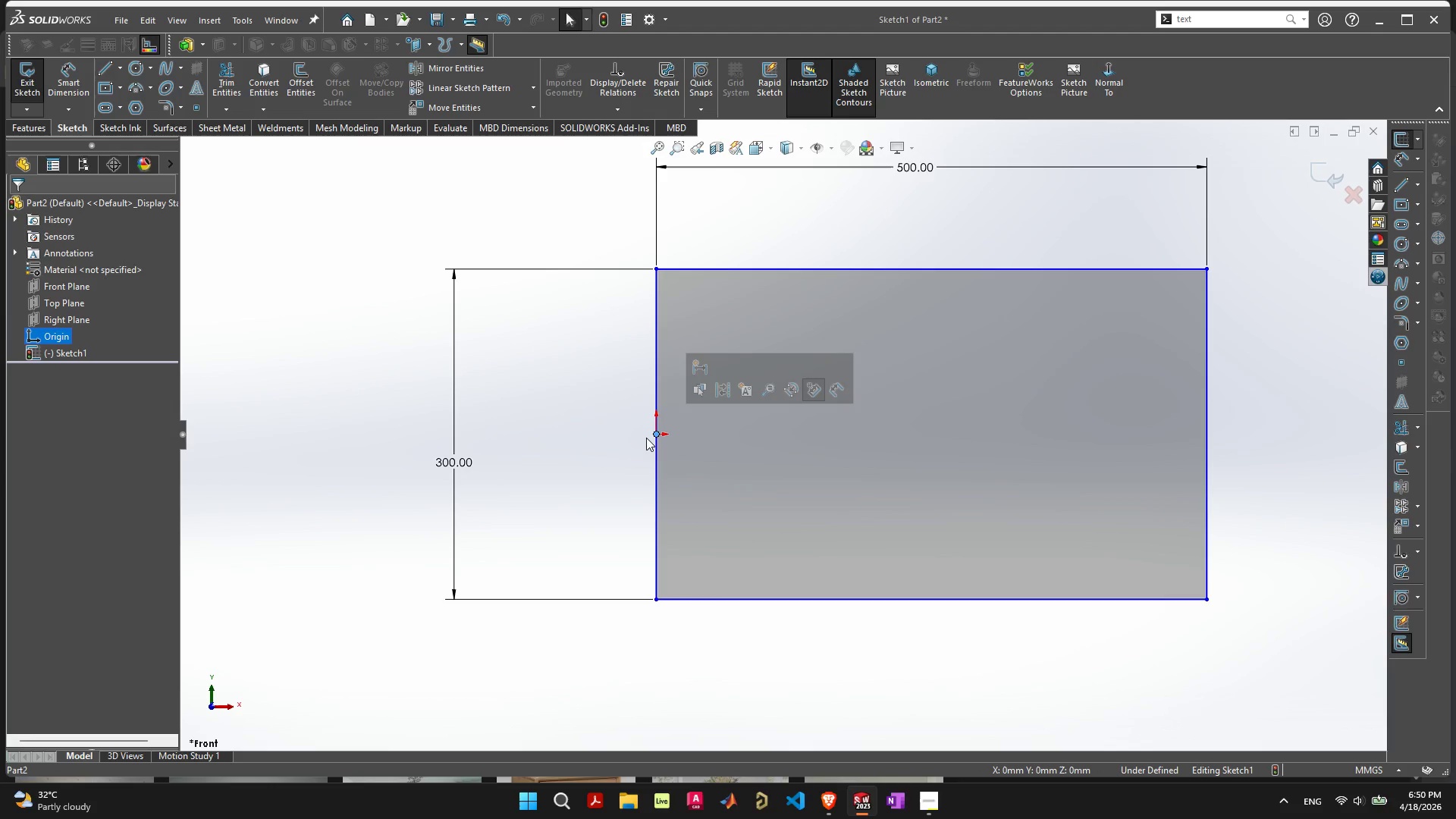 
scroll: coordinate [752, 415], scroll_direction: up, amount: 15.0
 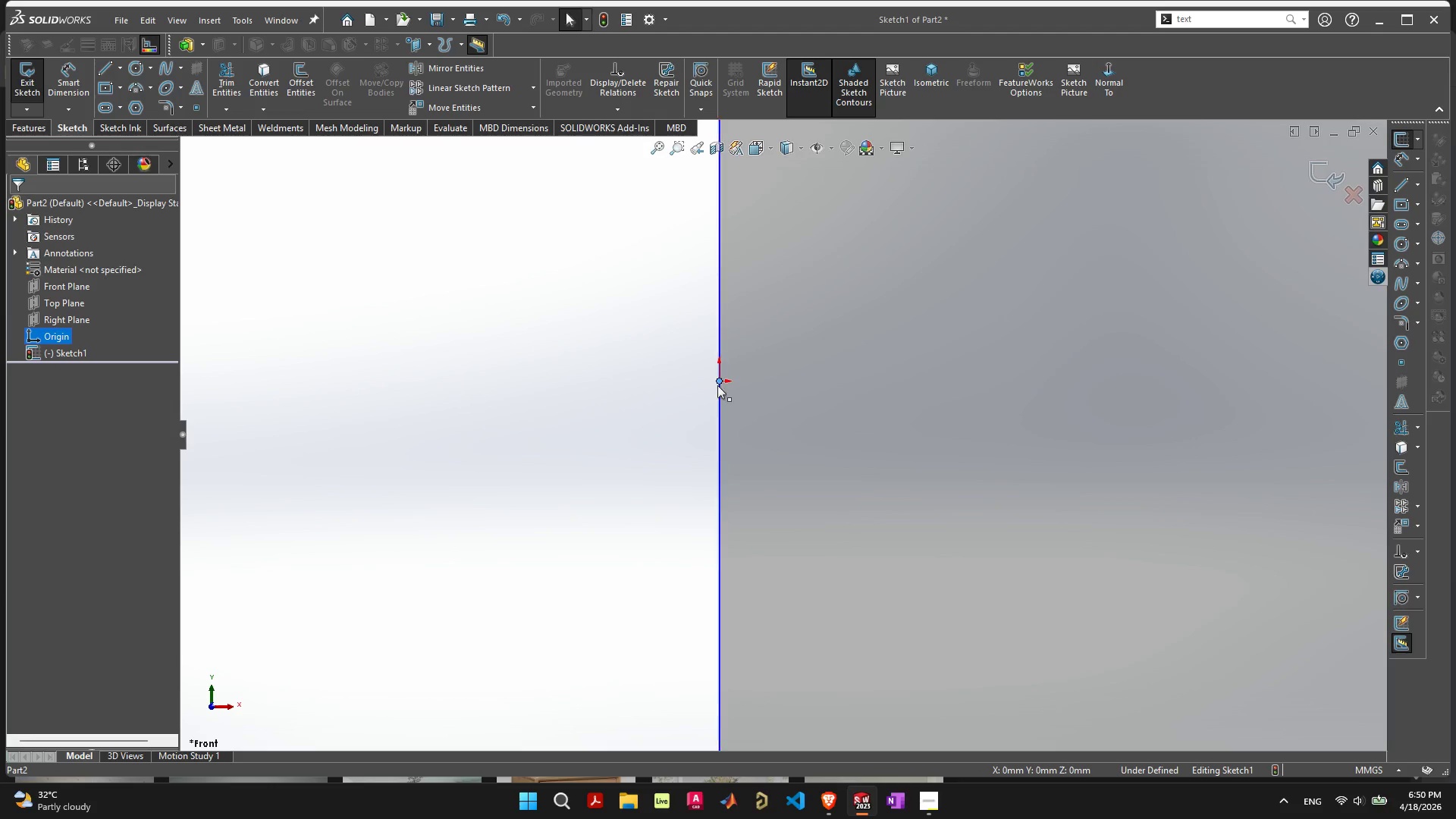 
left_click([660, 447])
 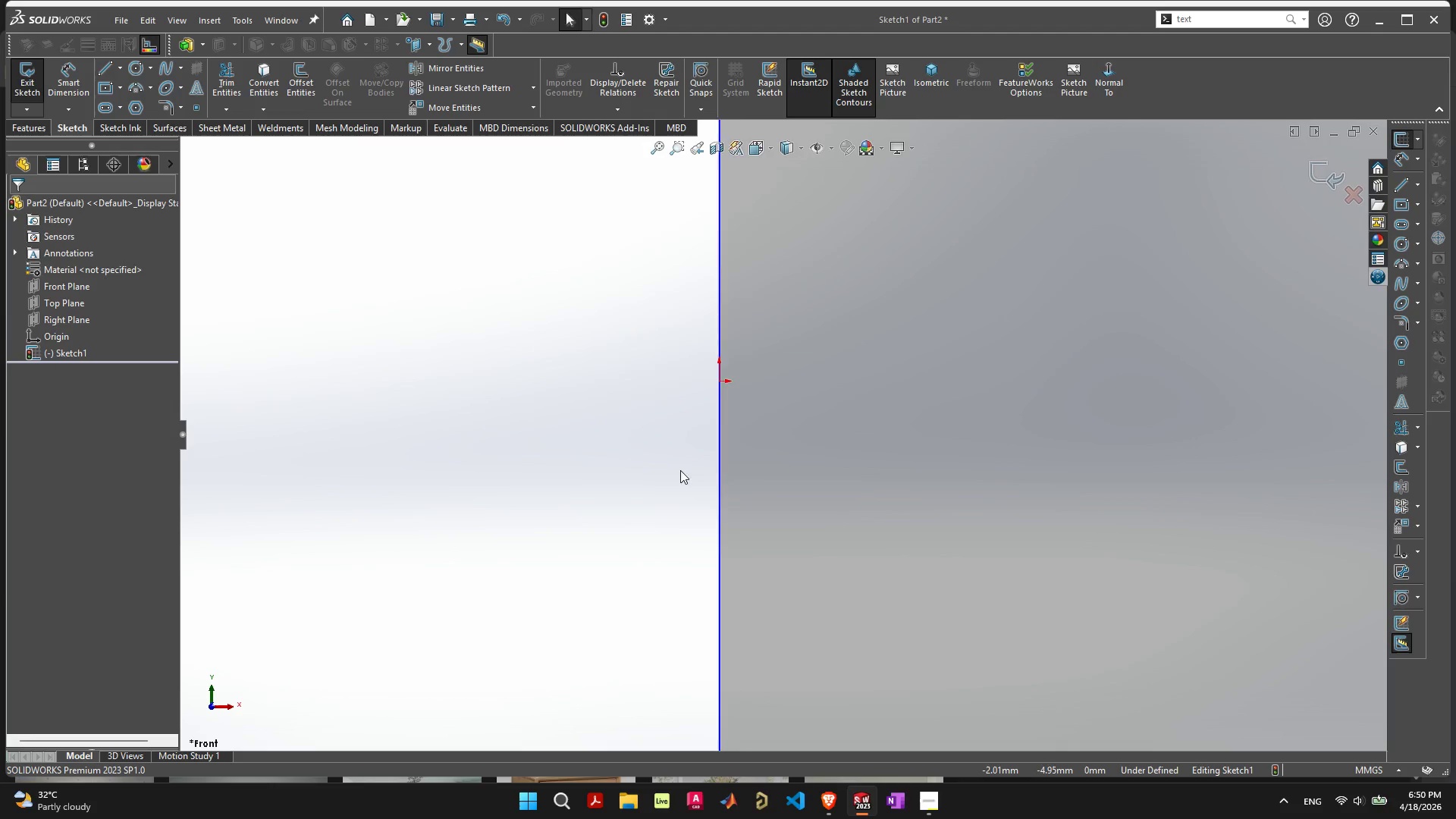 
scroll: coordinate [911, 479], scroll_direction: down, amount: 17.0
 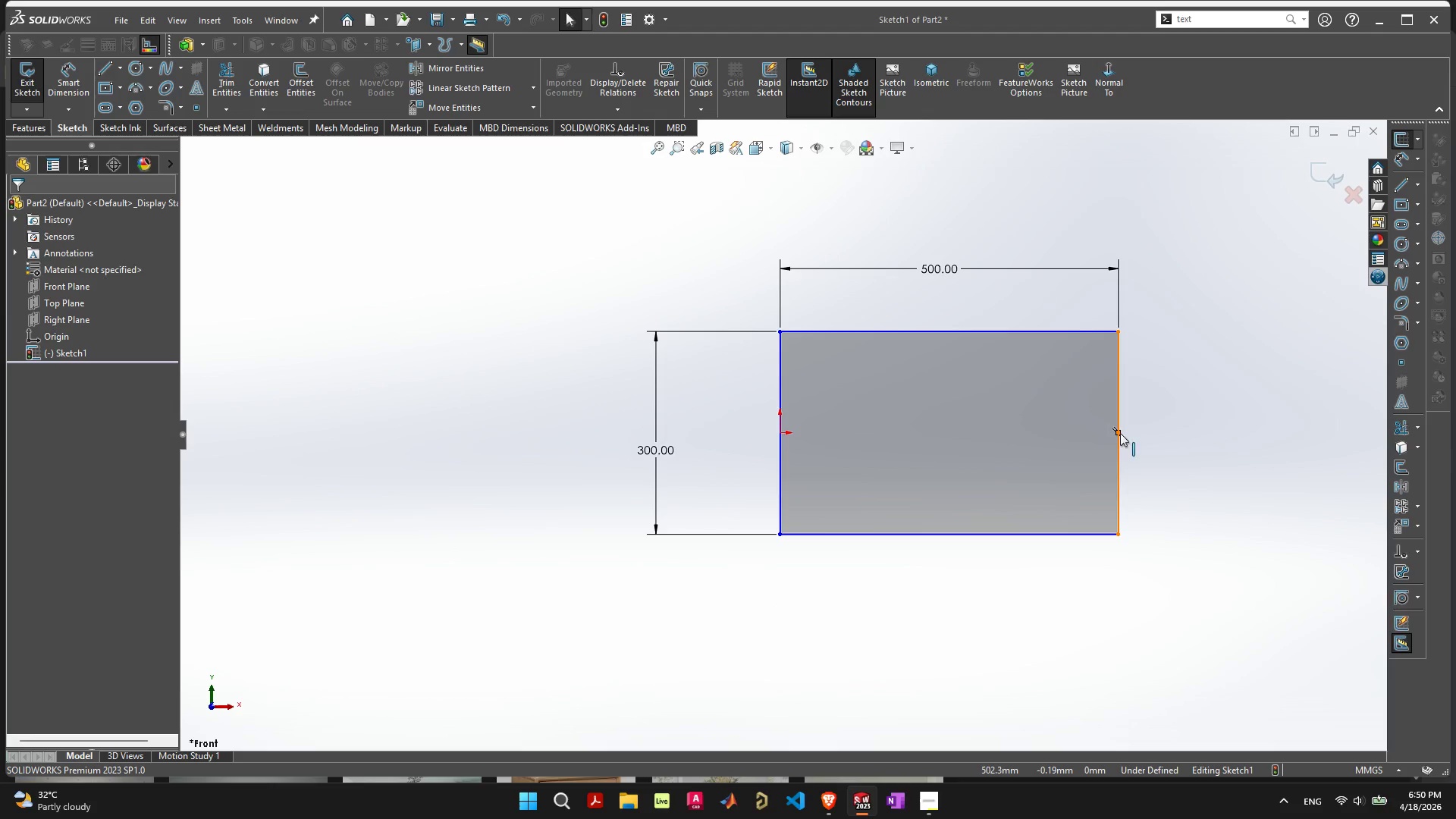 
left_click([1119, 433])
 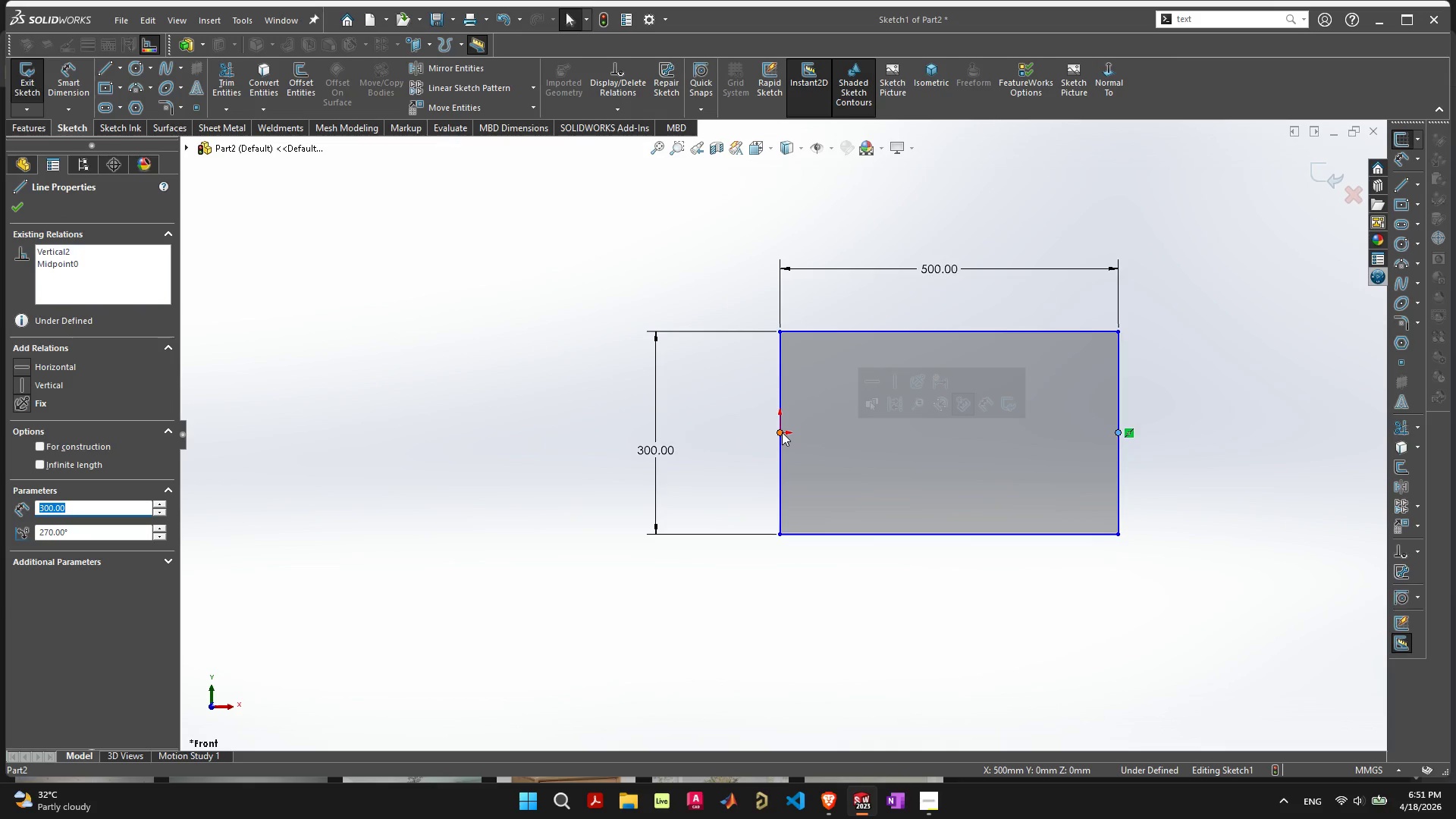 
hold_key(key=ShiftLeft, duration=1.92)
 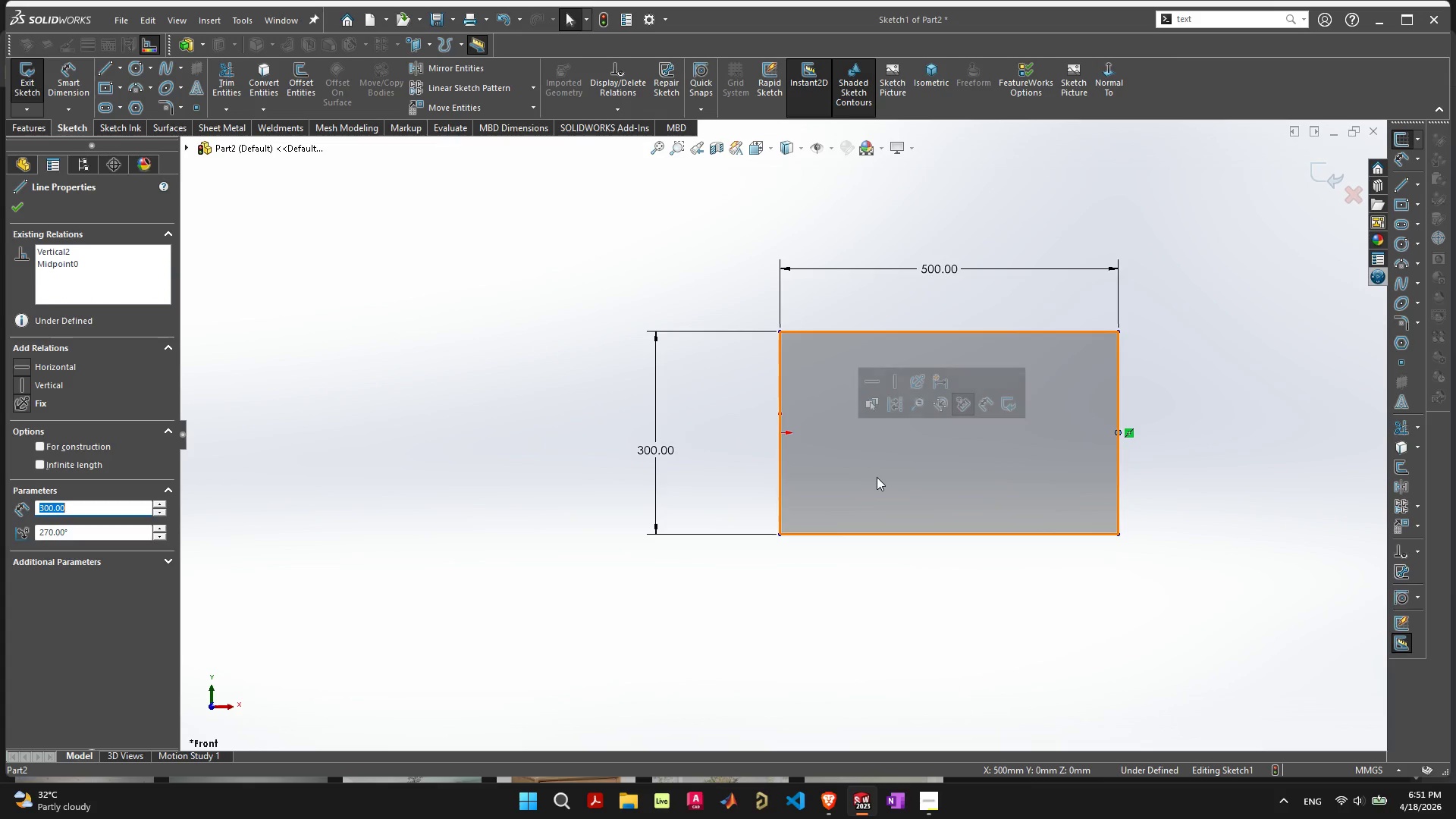 
left_click_drag(start_coordinate=[877, 477], to_coordinate=[860, 466])
 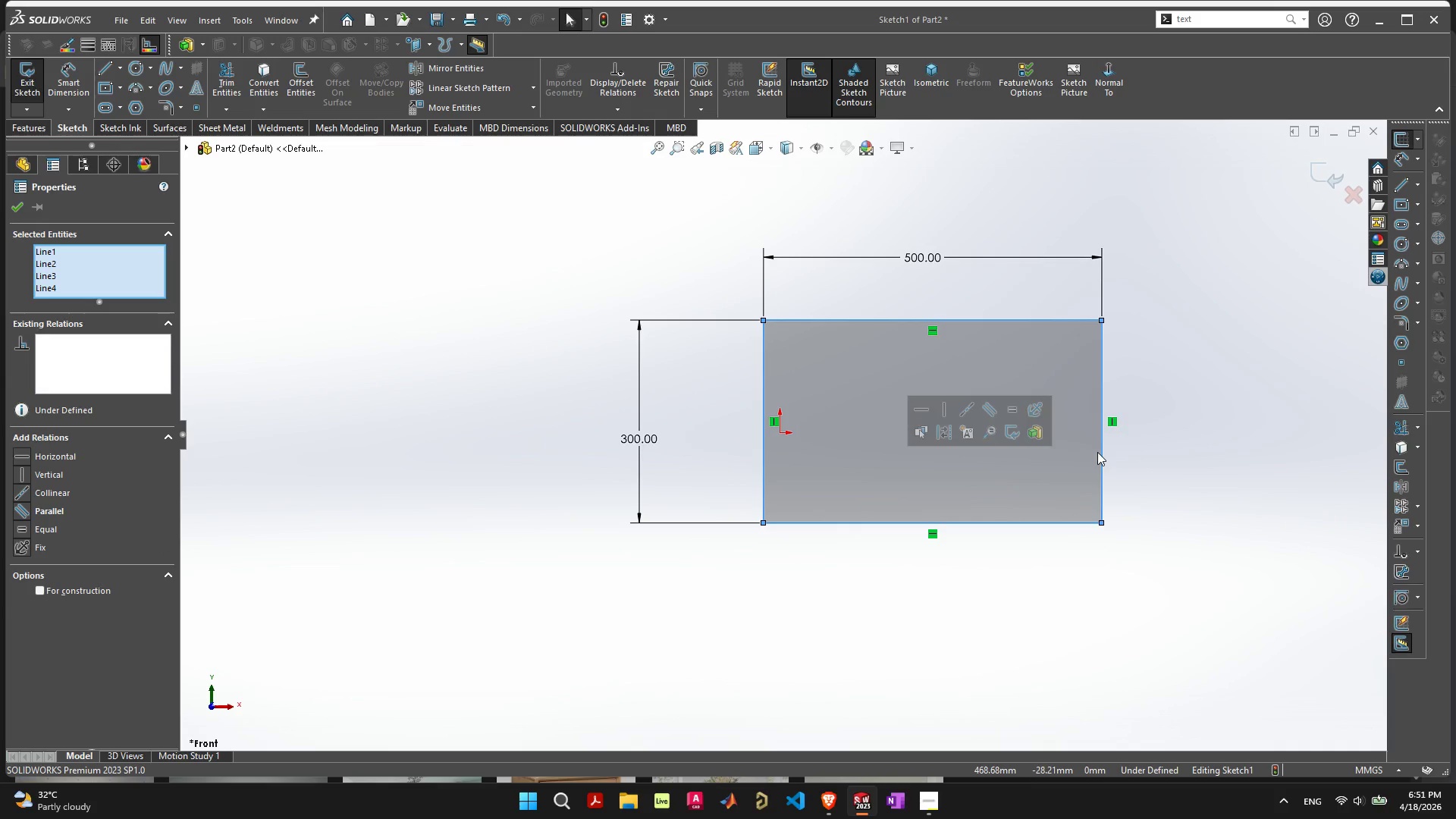 
left_click([1152, 451])
 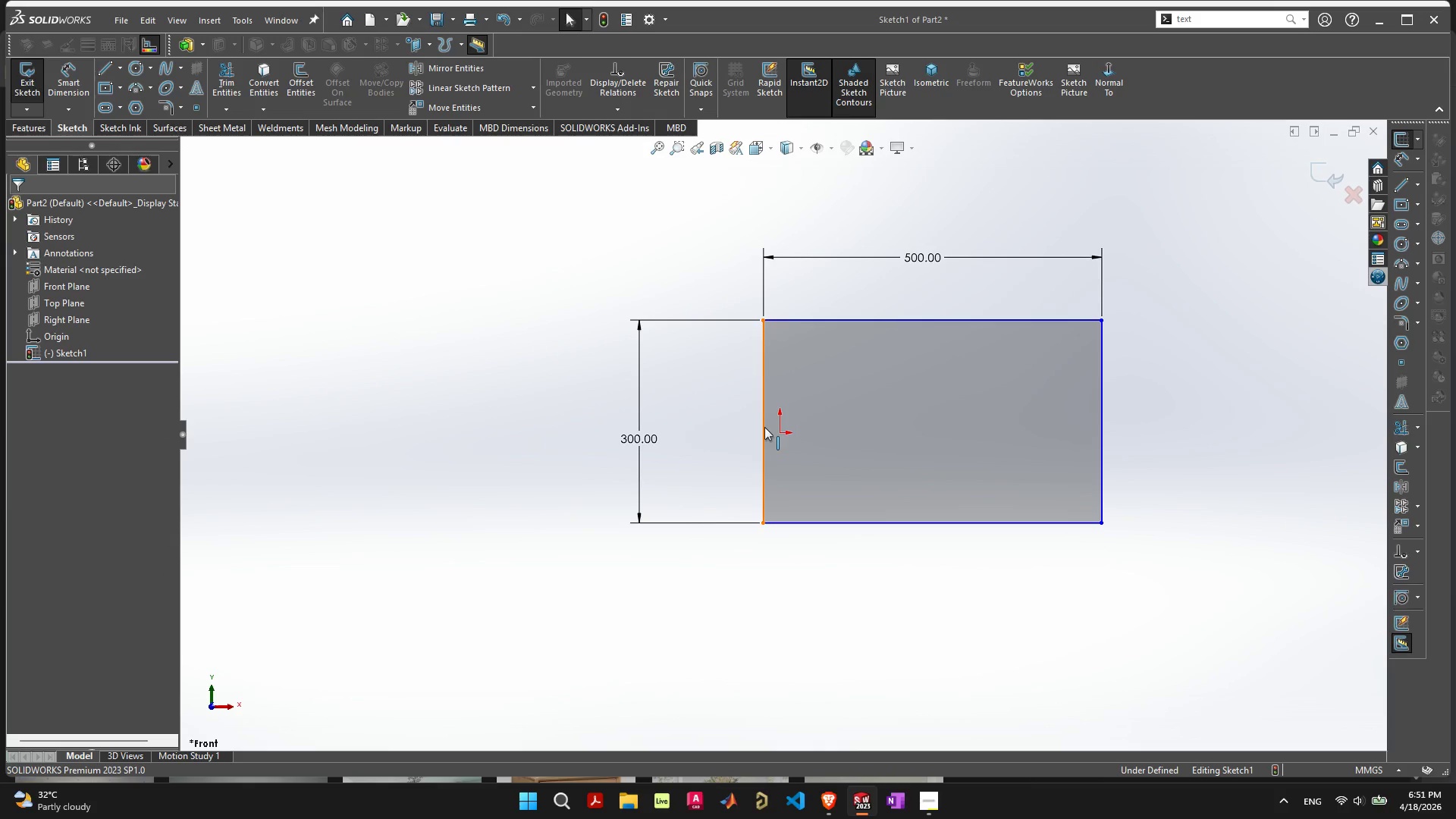 
left_click([765, 419])
 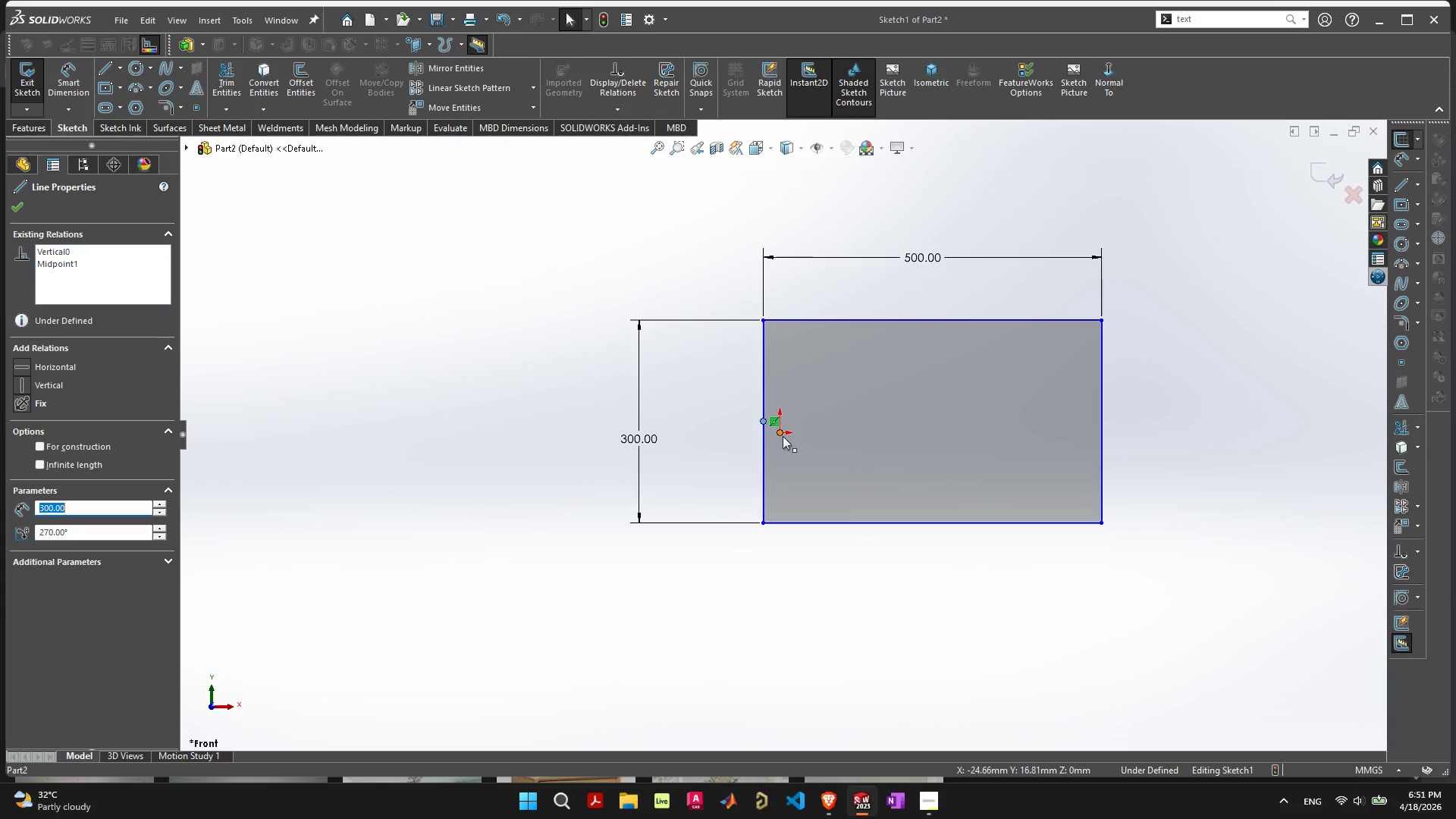 
hold_key(key=ShiftLeft, duration=0.53)
left_click([780, 433])
 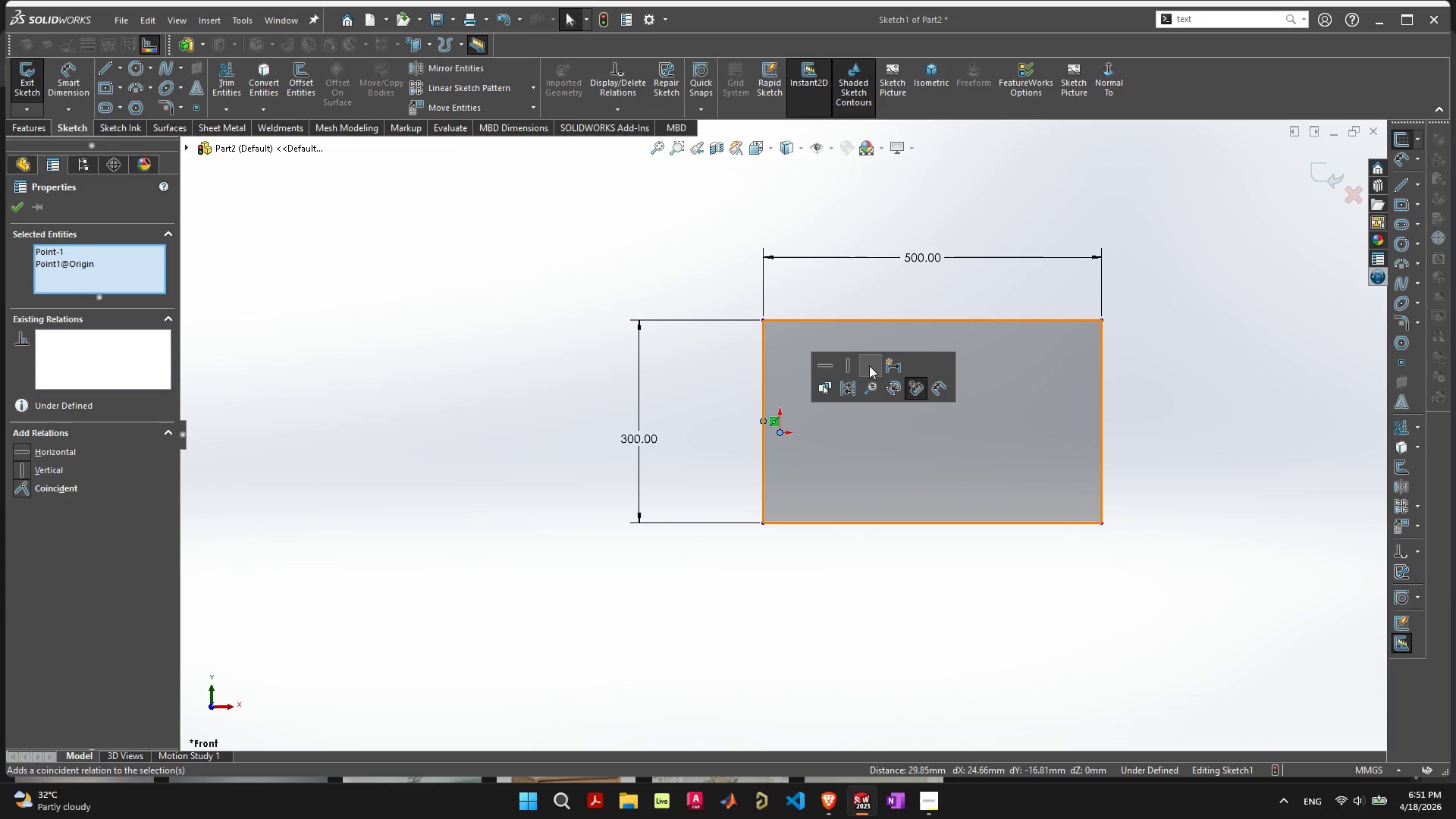 
left_click([874, 366])
 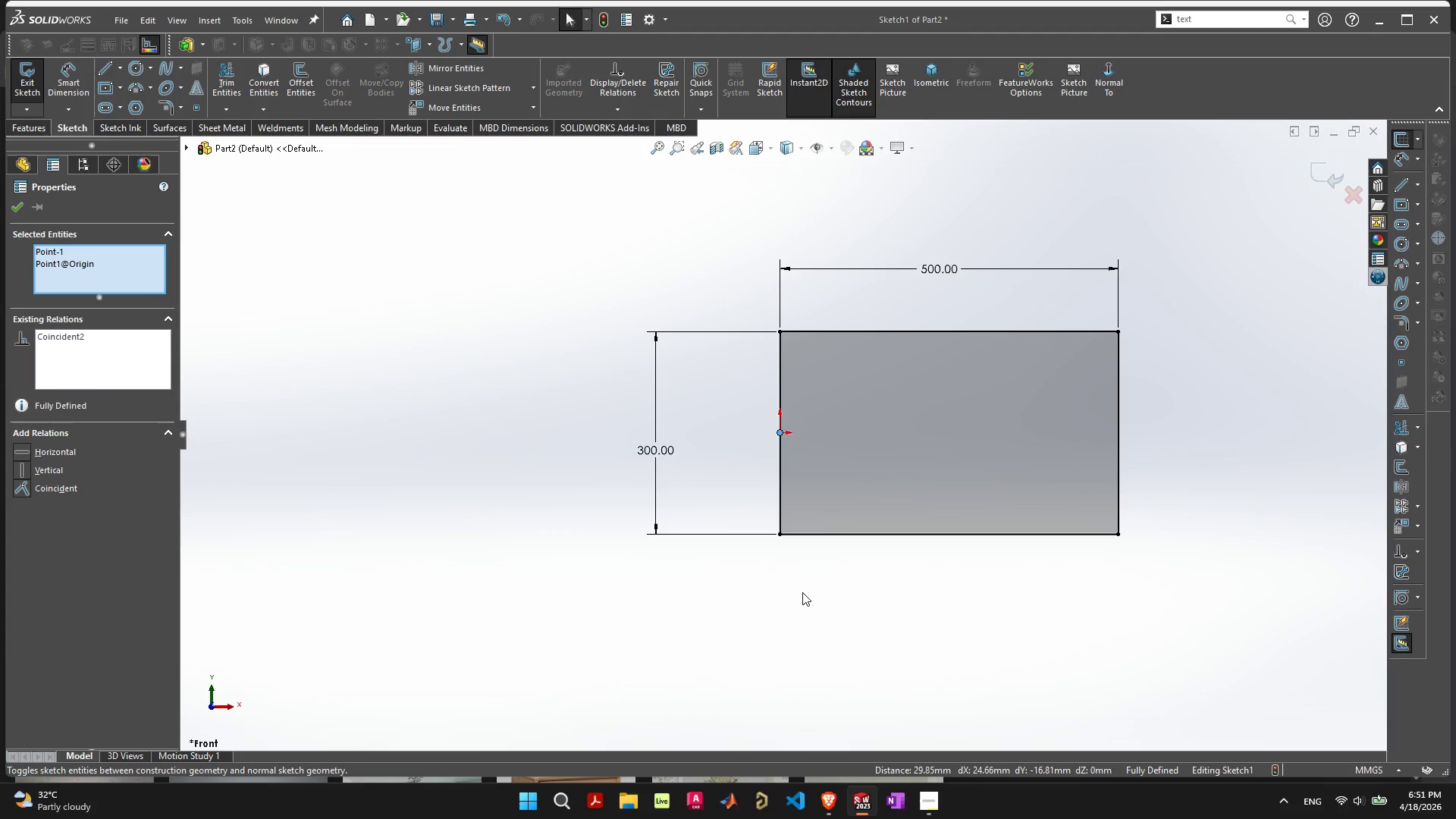 
left_click([801, 594])
 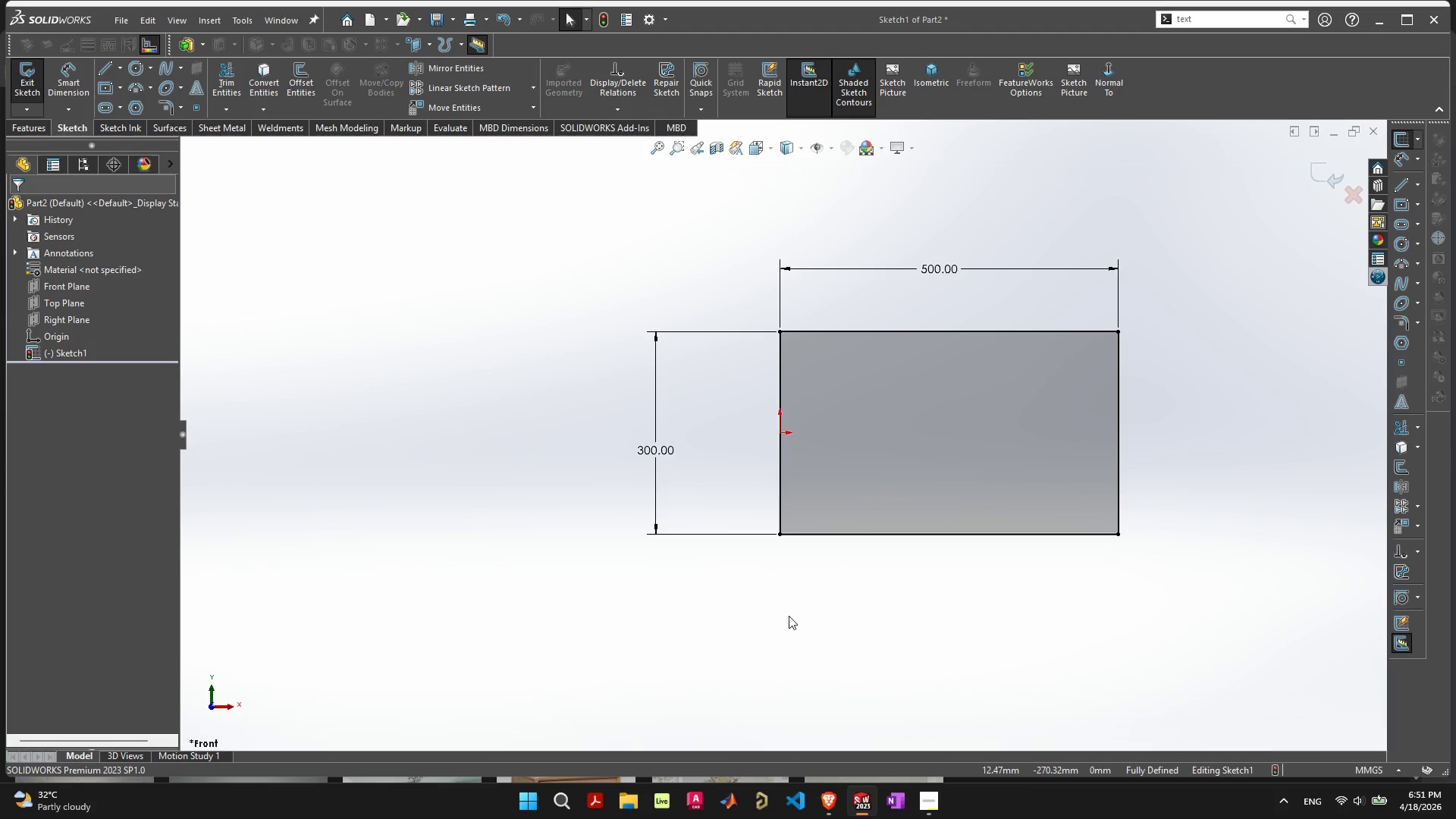 
key(Alt+AltLeft)
 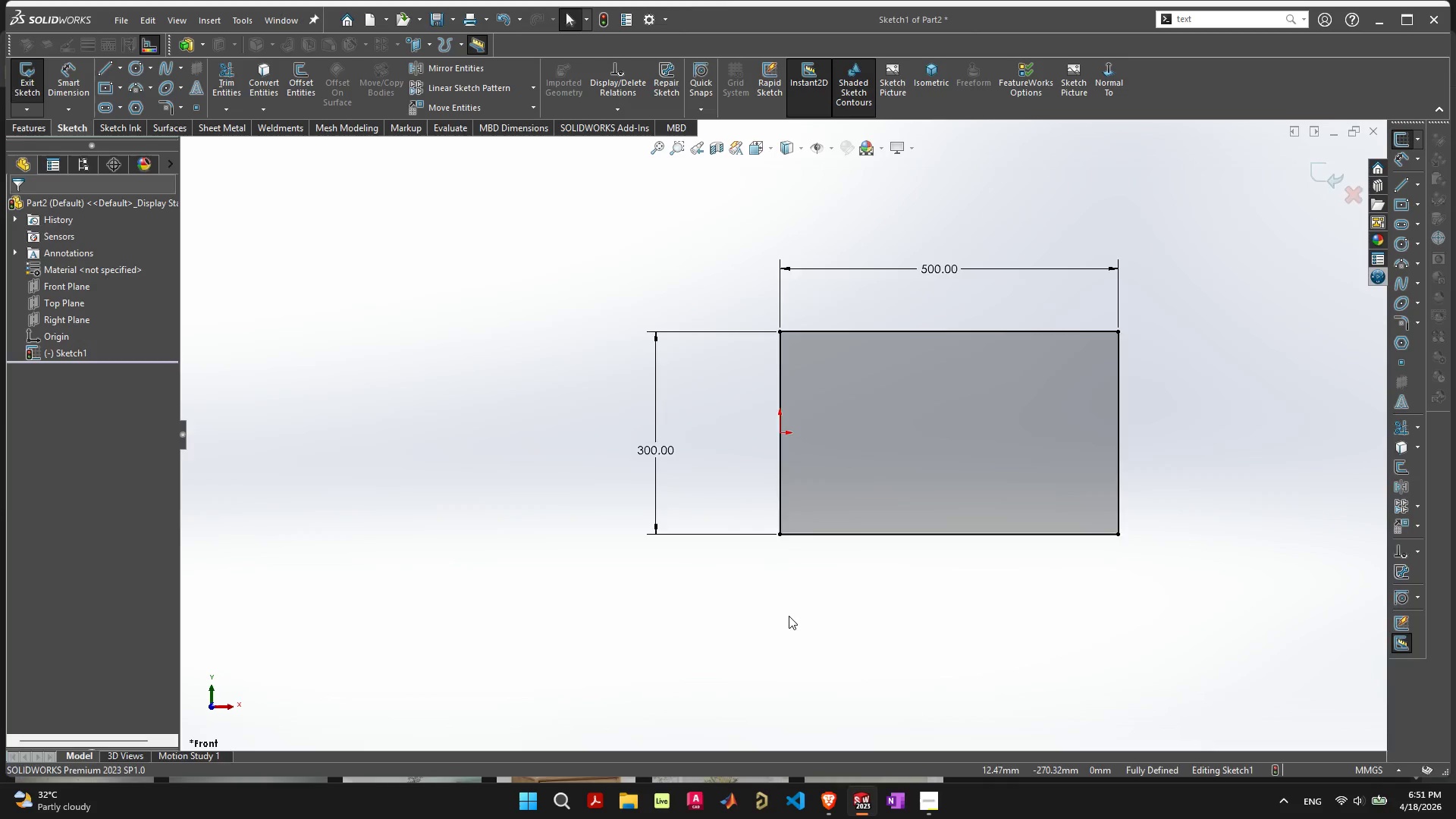 
key(Alt+Tab)
 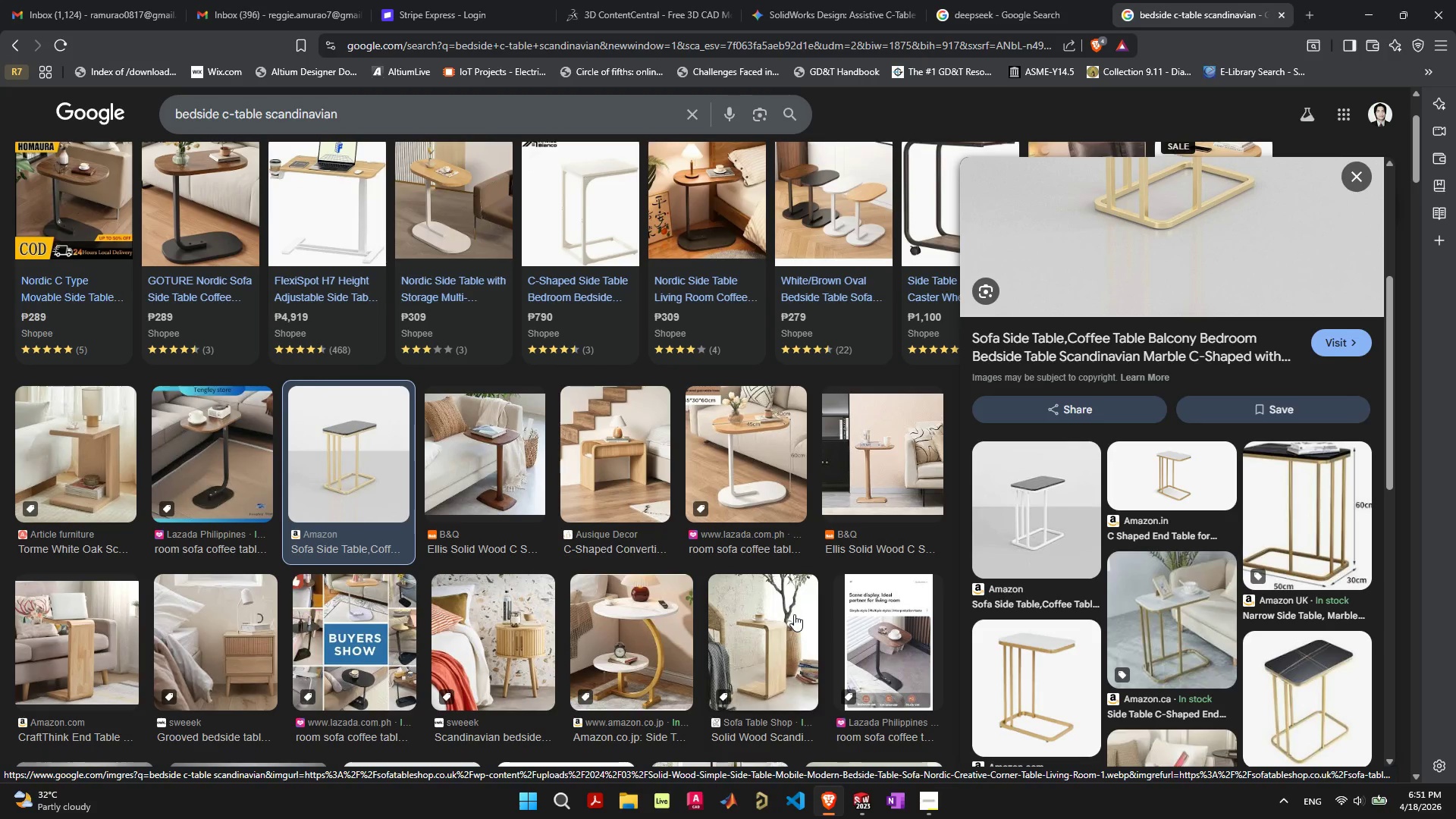 
scroll: coordinate [1232, 661], scroll_direction: down, amount: 6.0
 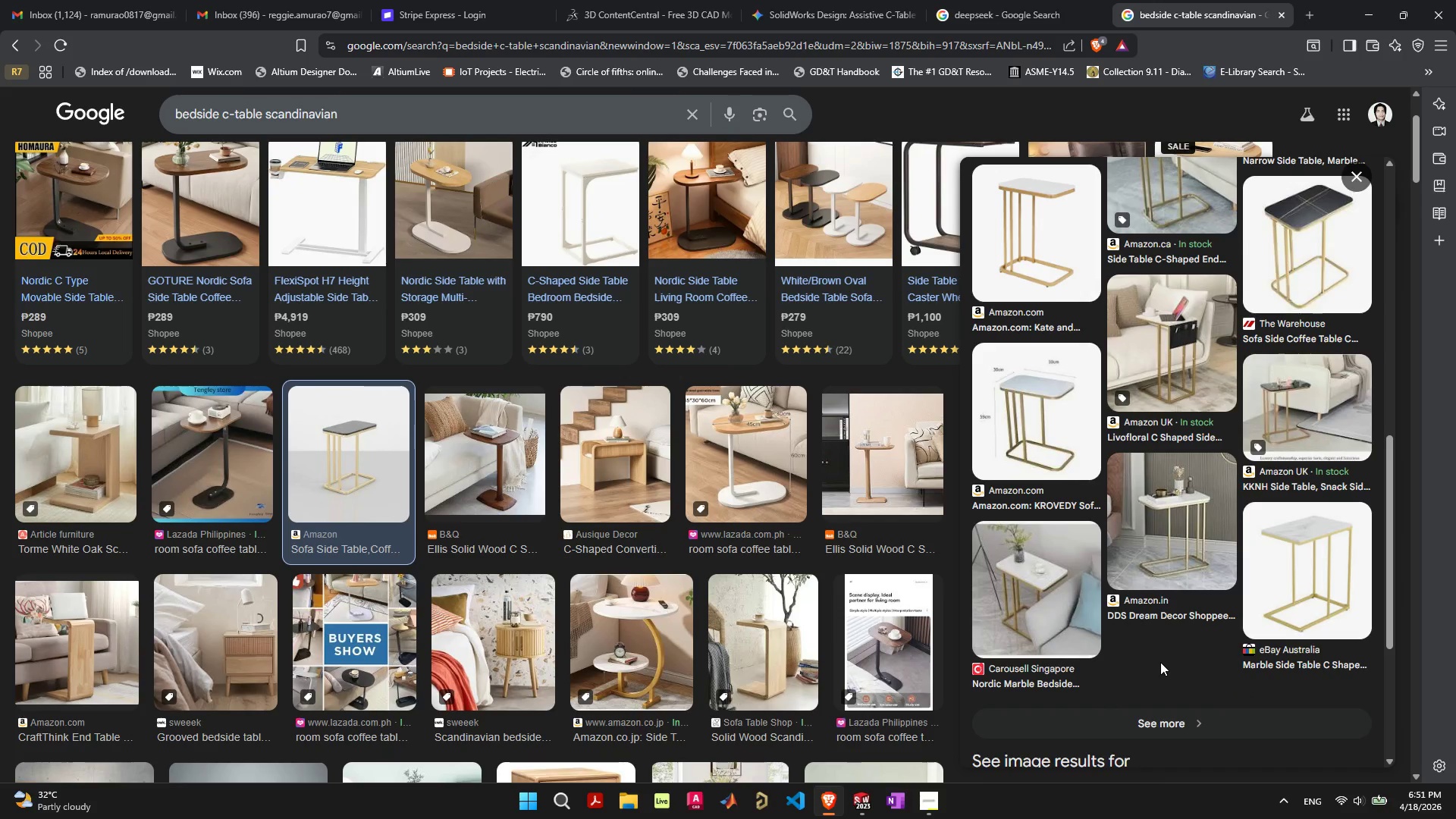 
key(Alt+AltLeft)
 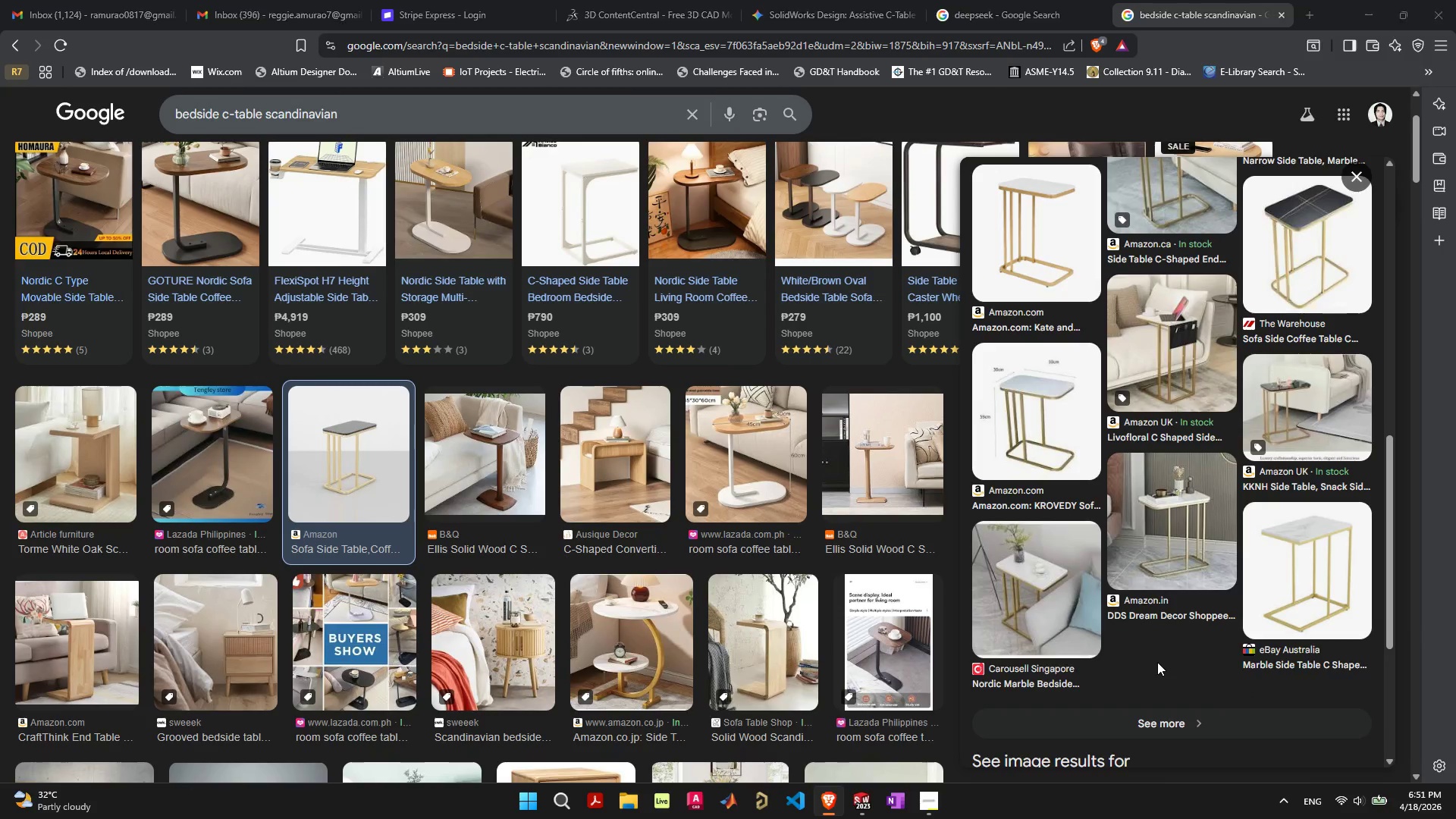 
key(Alt+Tab)
 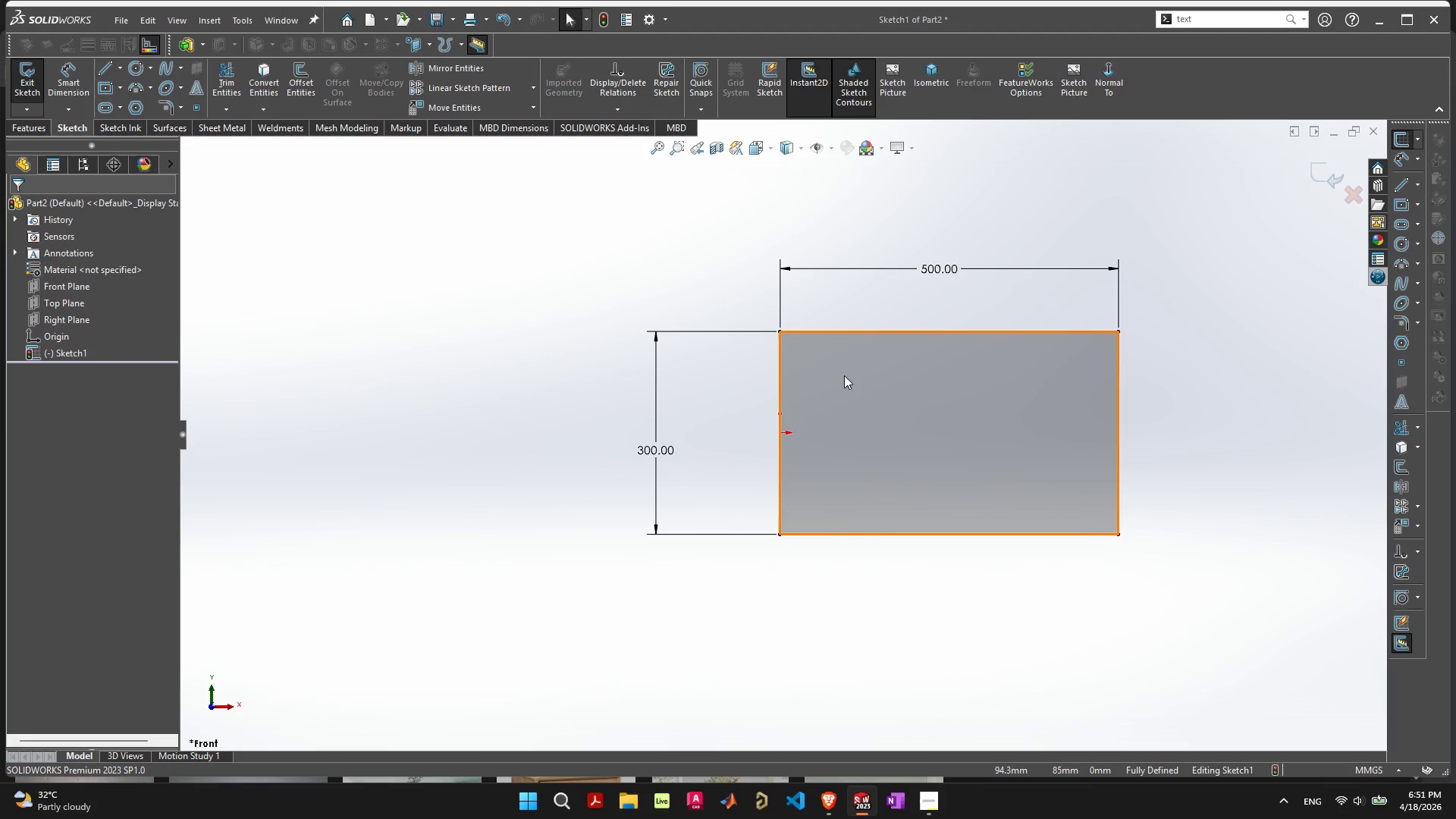 
left_click([908, 414])
 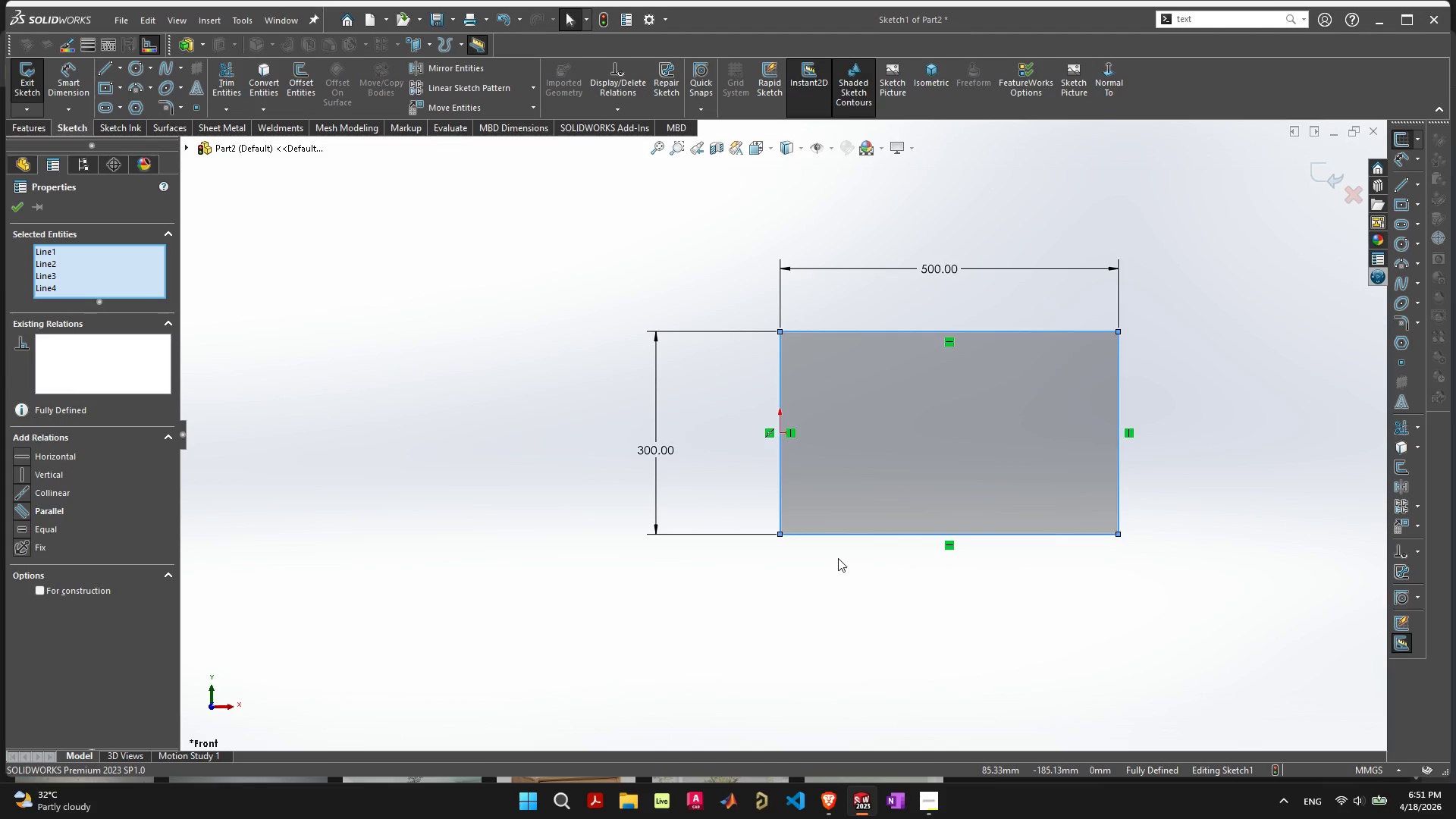 
left_click([828, 576])
 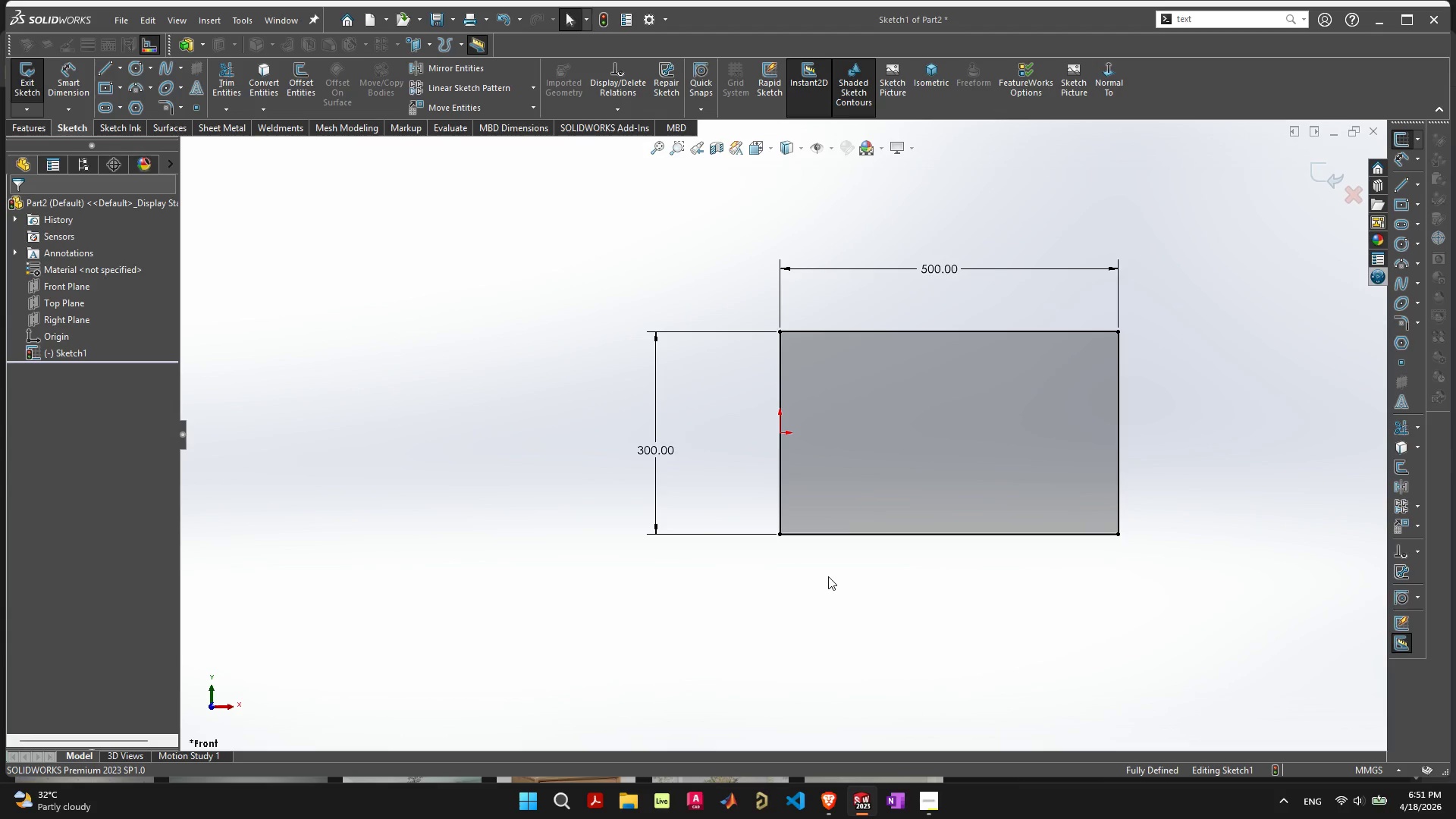 
left_click([880, 451])
 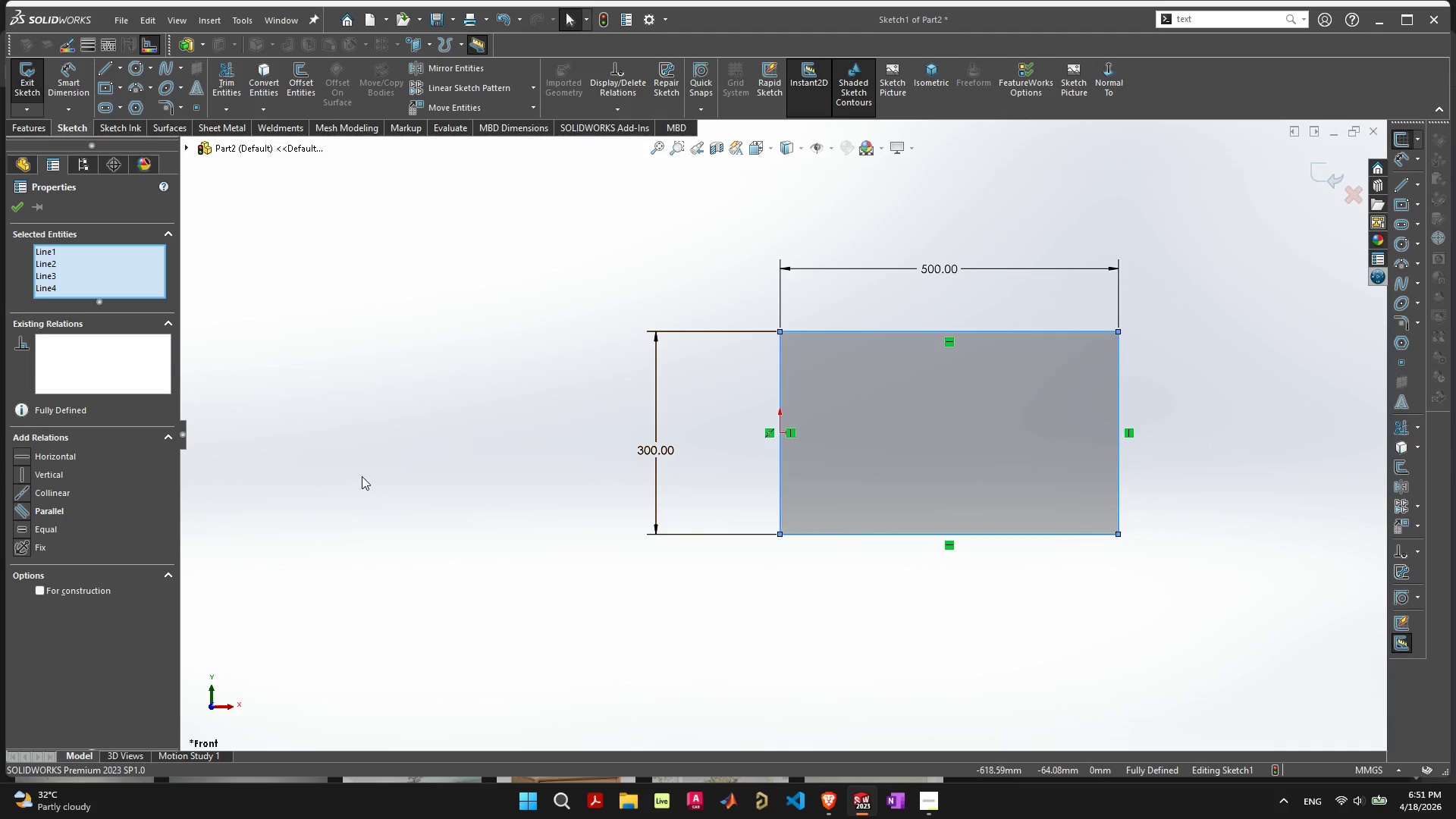 
left_click([435, 530])
 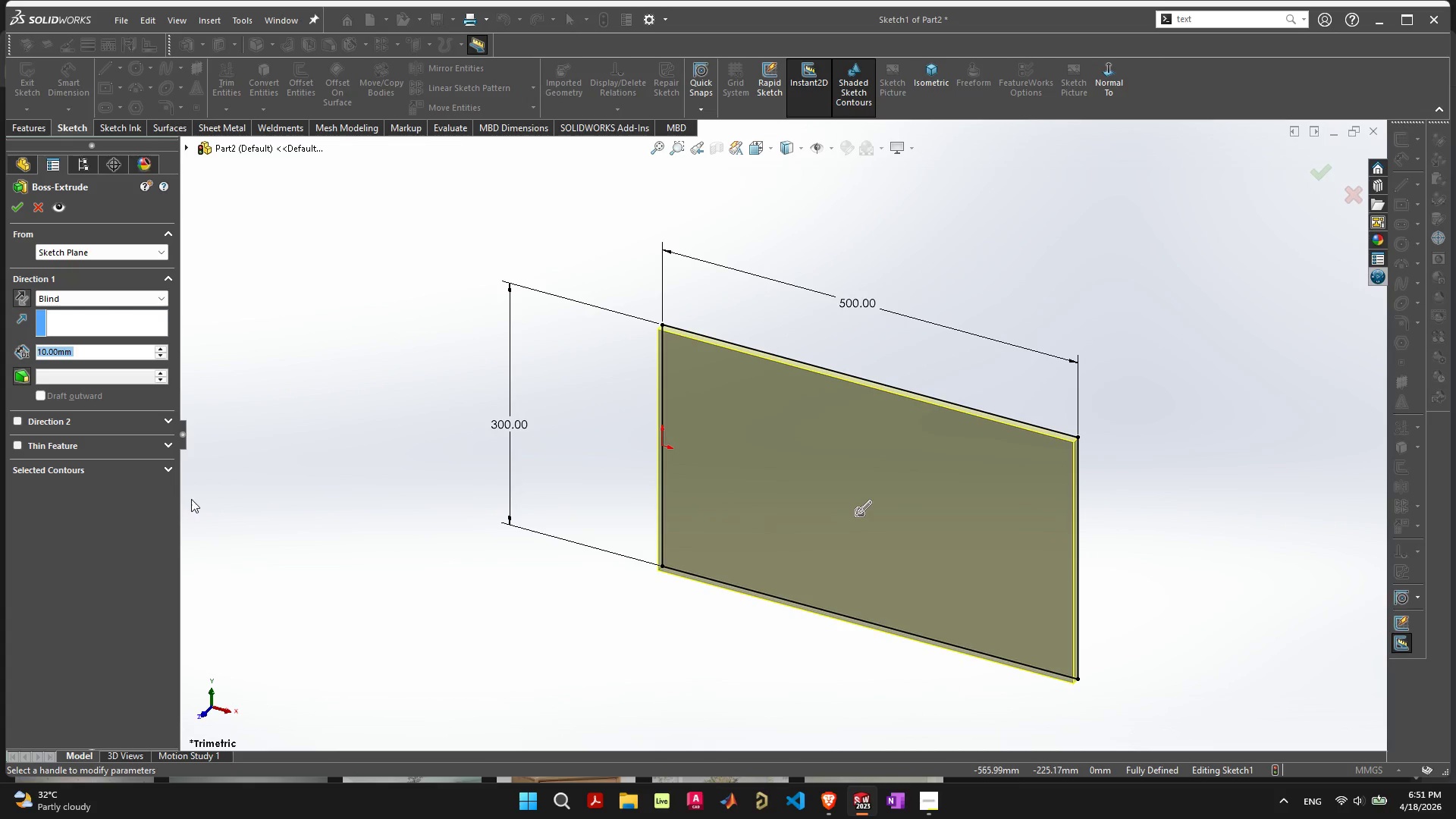 
wait(5.83)
 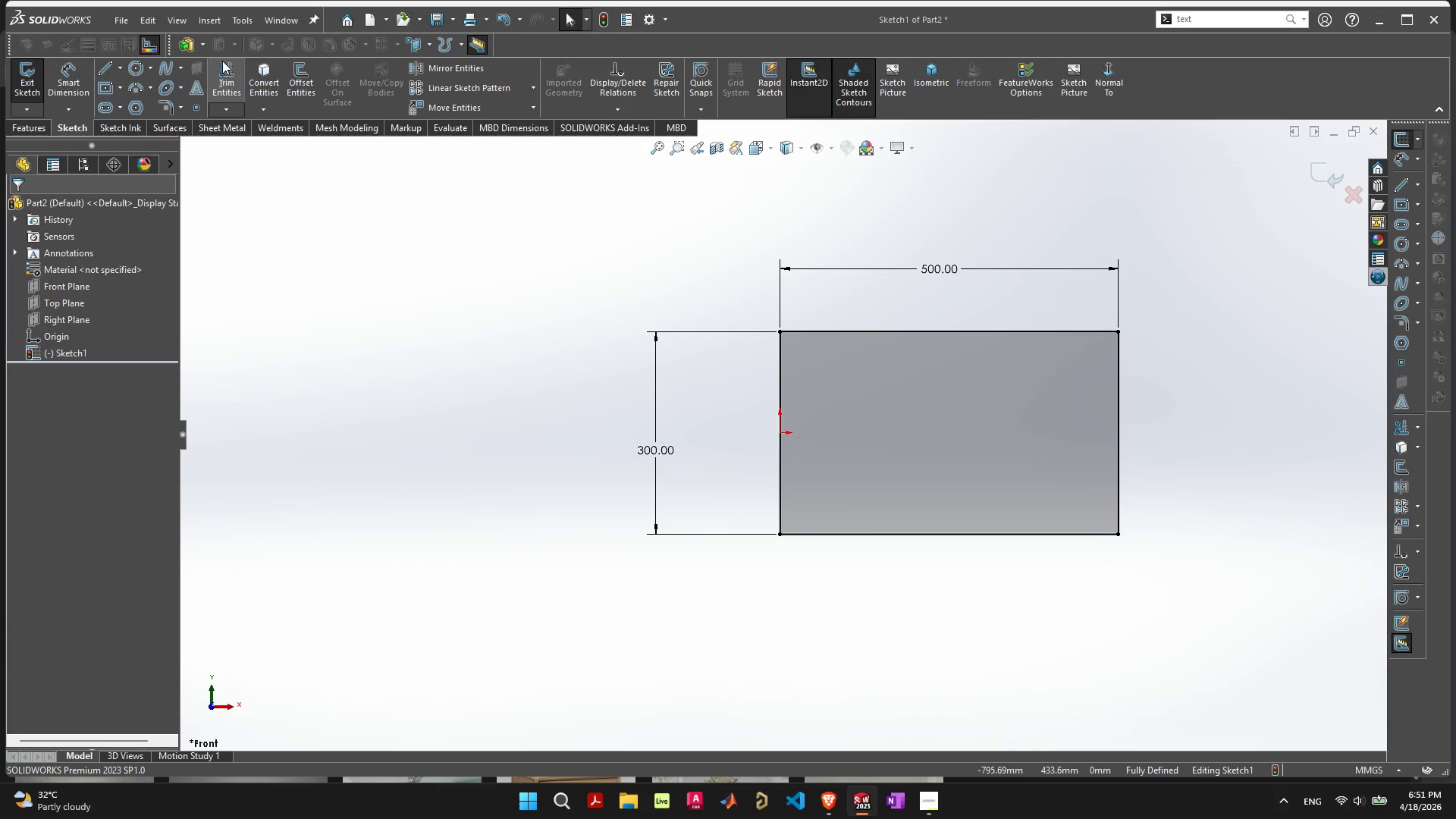 
left_click([133, 439])
 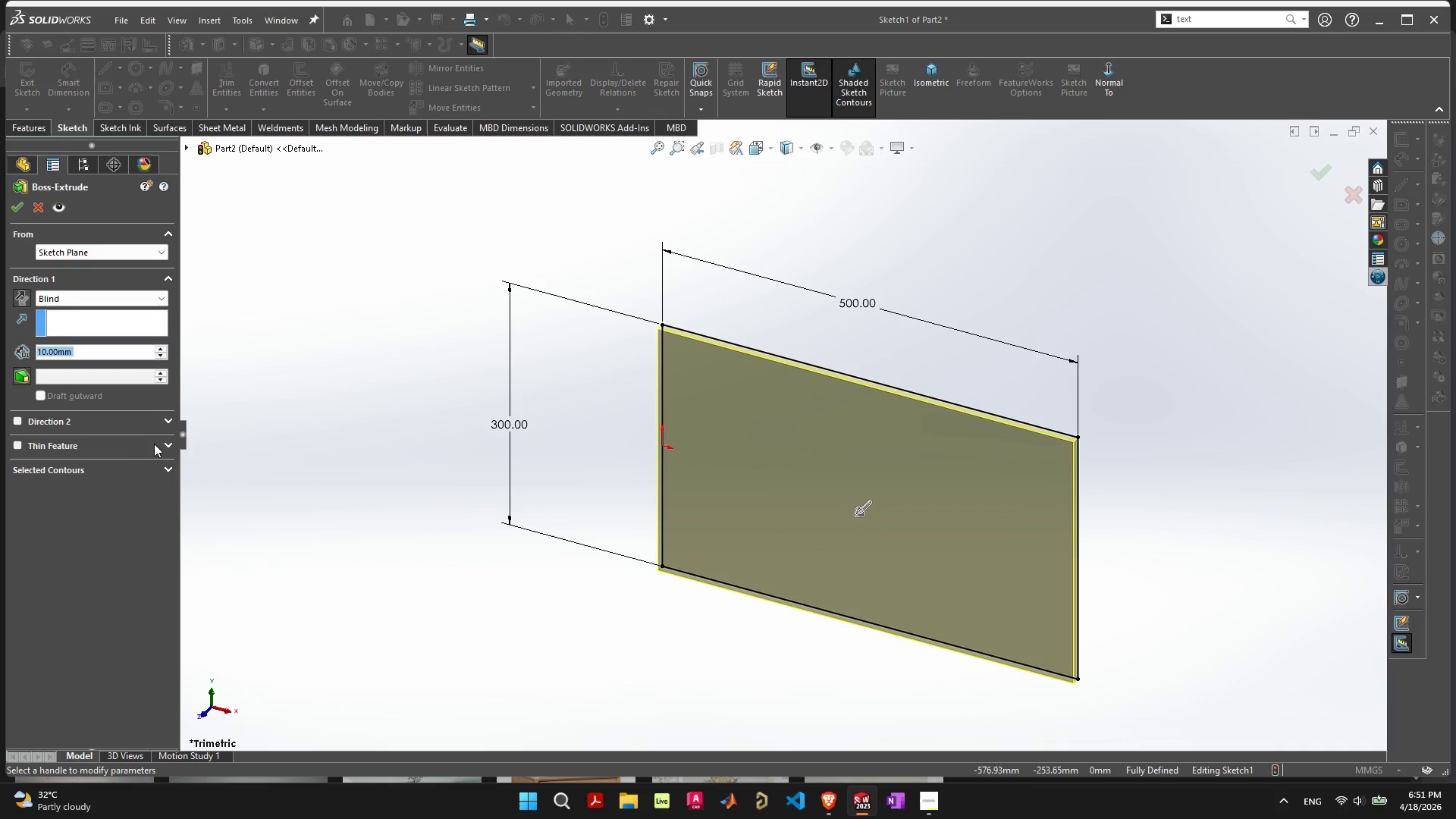 
left_click([168, 441])
 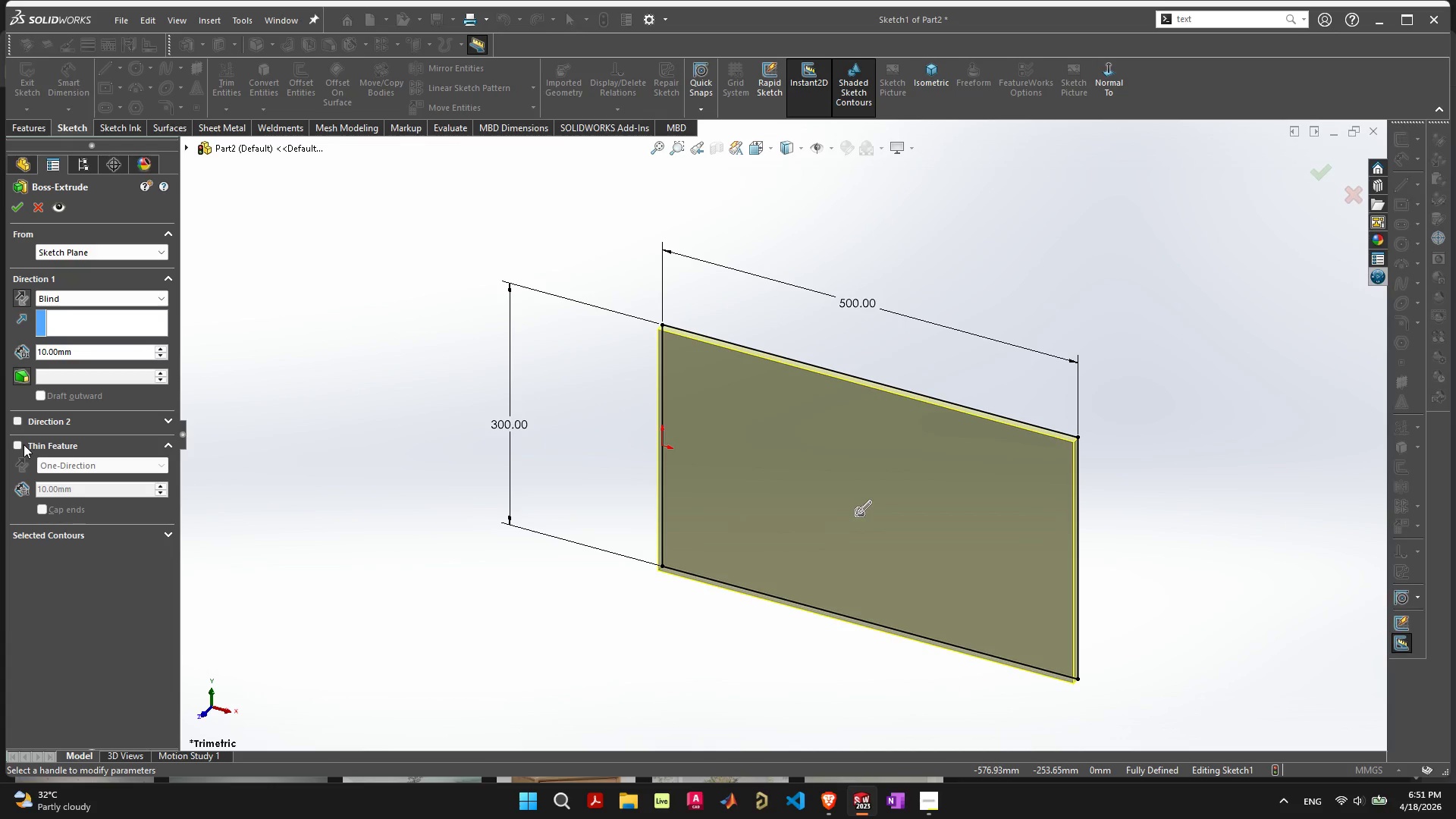 
left_click([21, 444])
 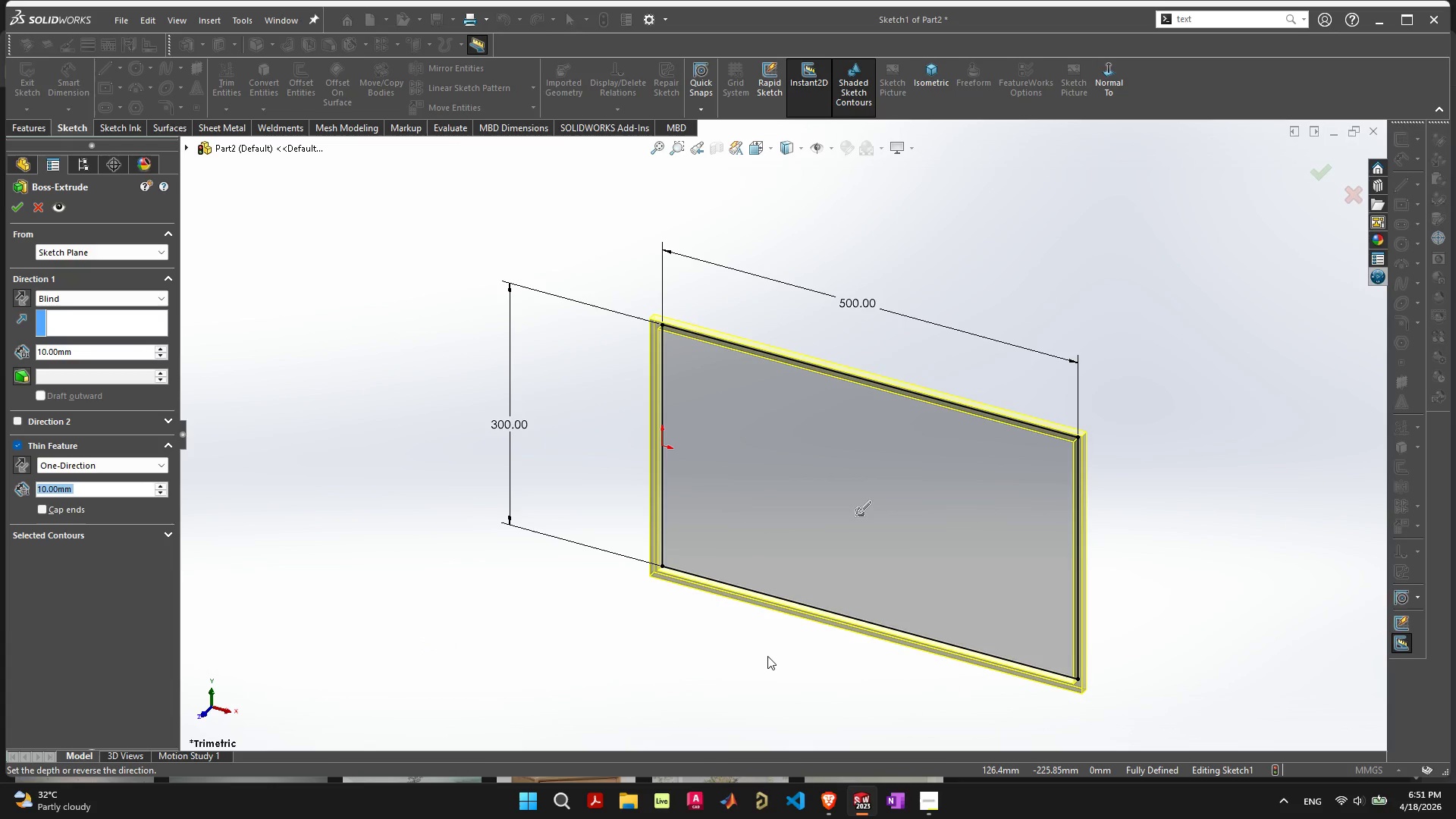 
wait(7.59)
 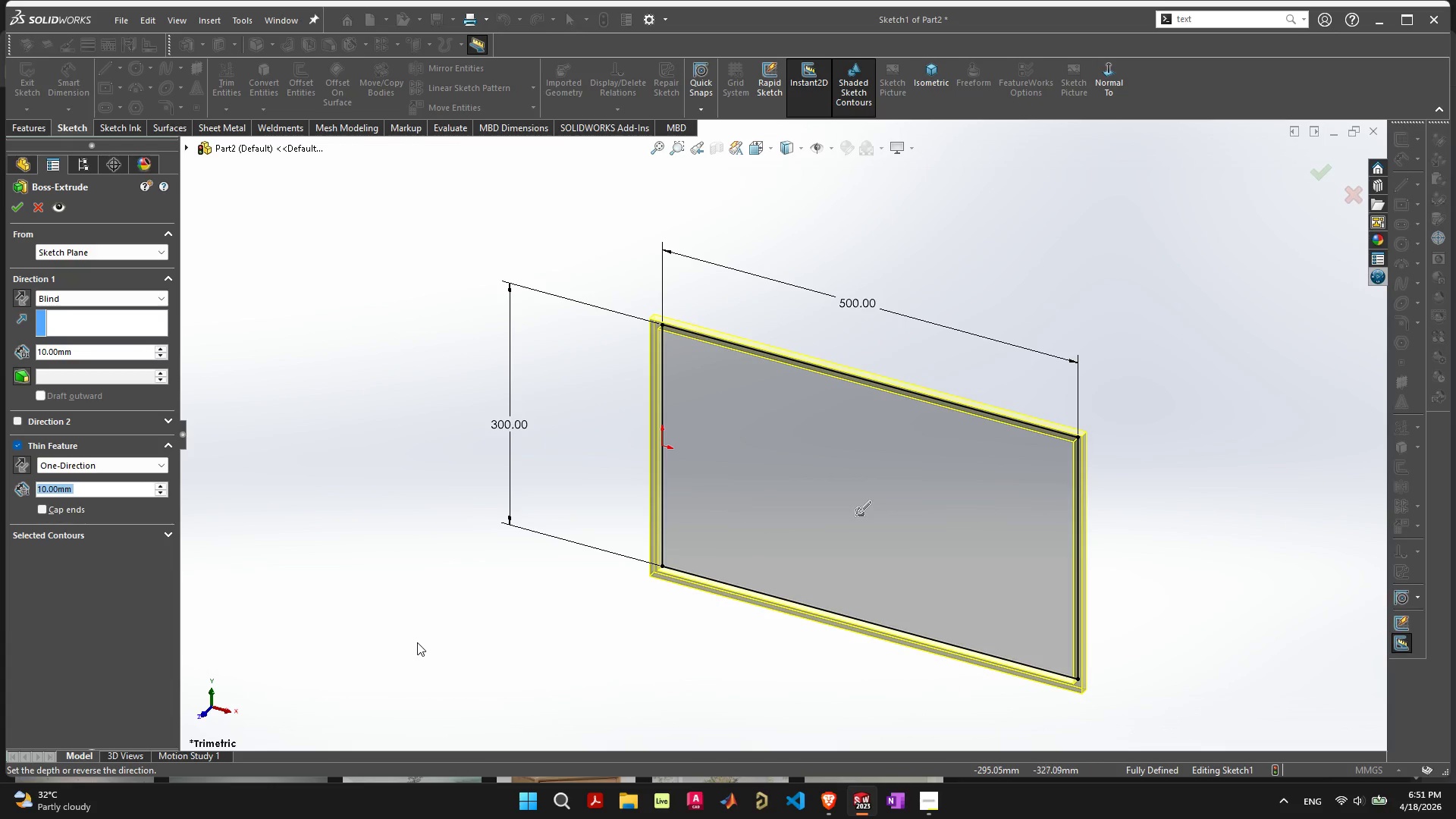 
left_click_drag(start_coordinate=[864, 511], to_coordinate=[833, 556])
 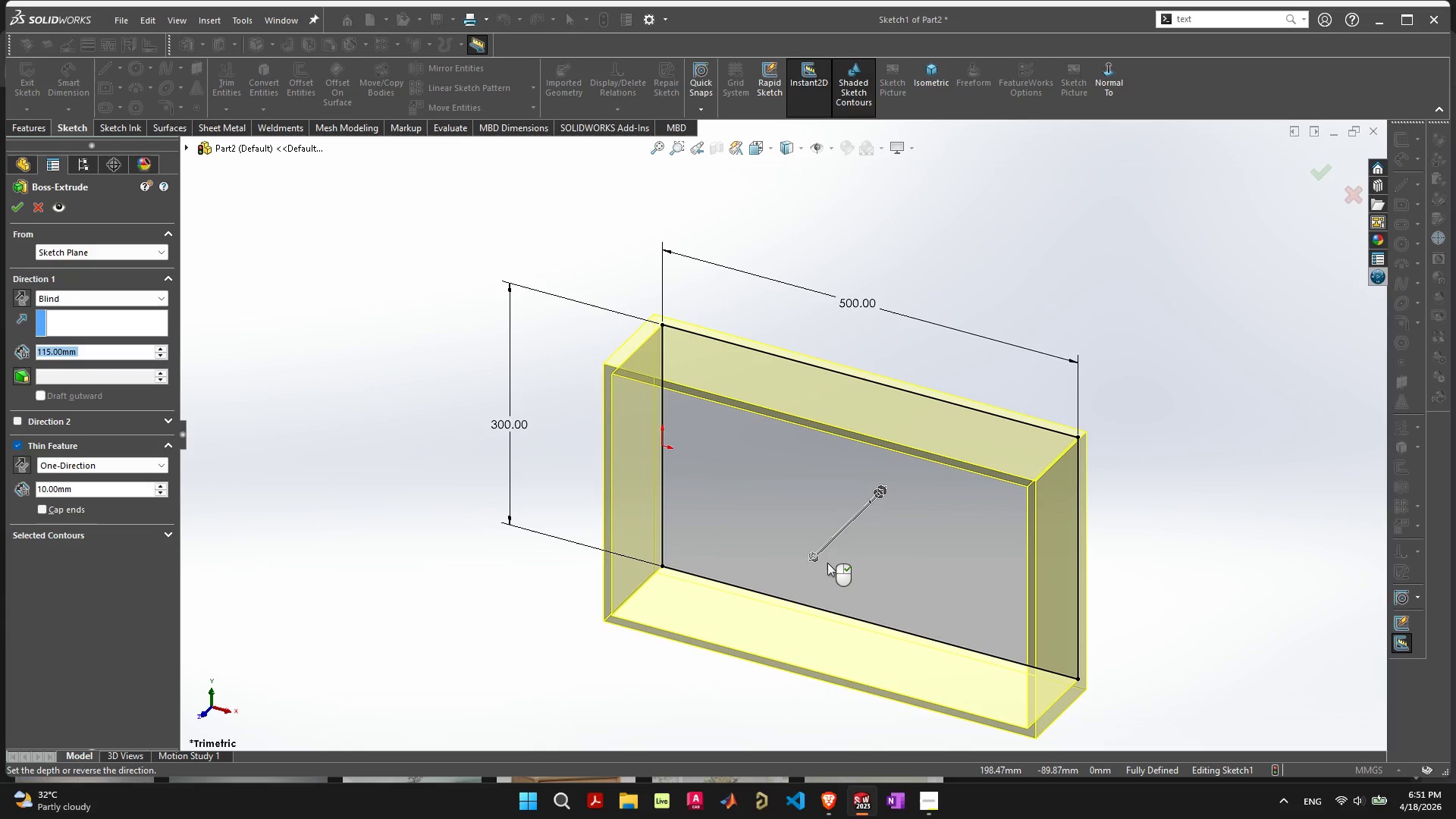 
key(Control+Z)
 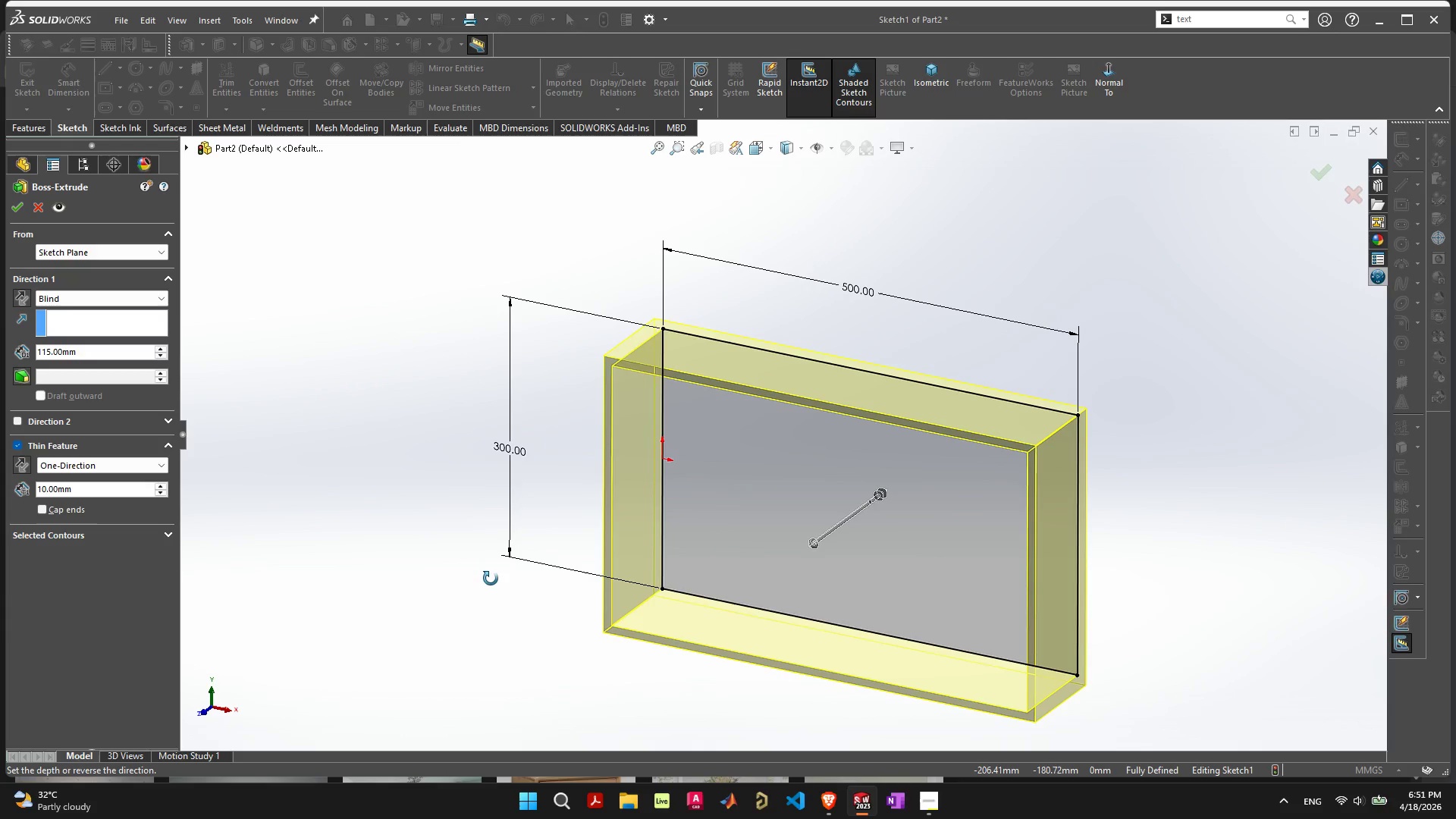 
left_click_drag(start_coordinate=[95, 349], to_coordinate=[0, 344])
 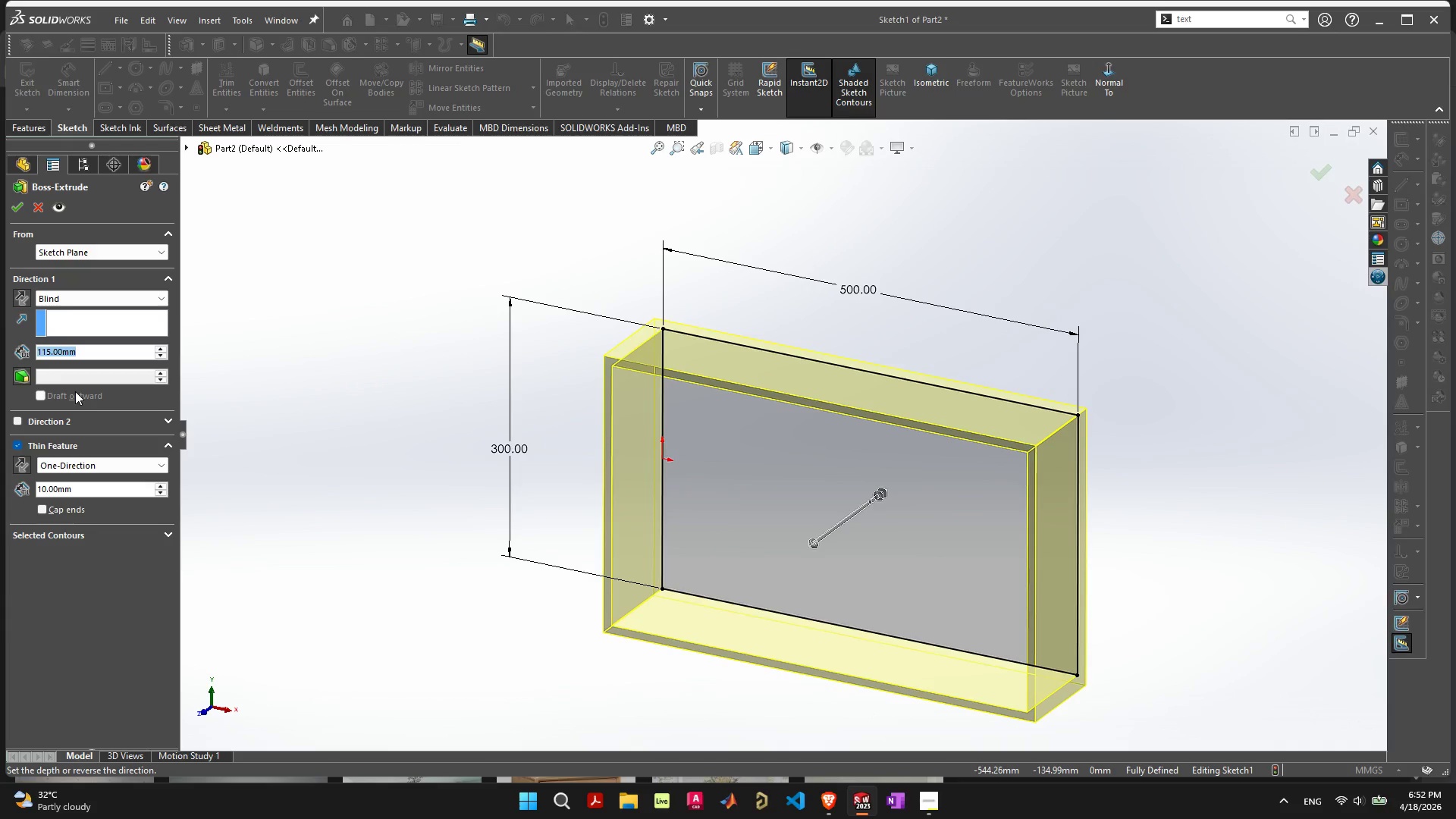 
type(10)
 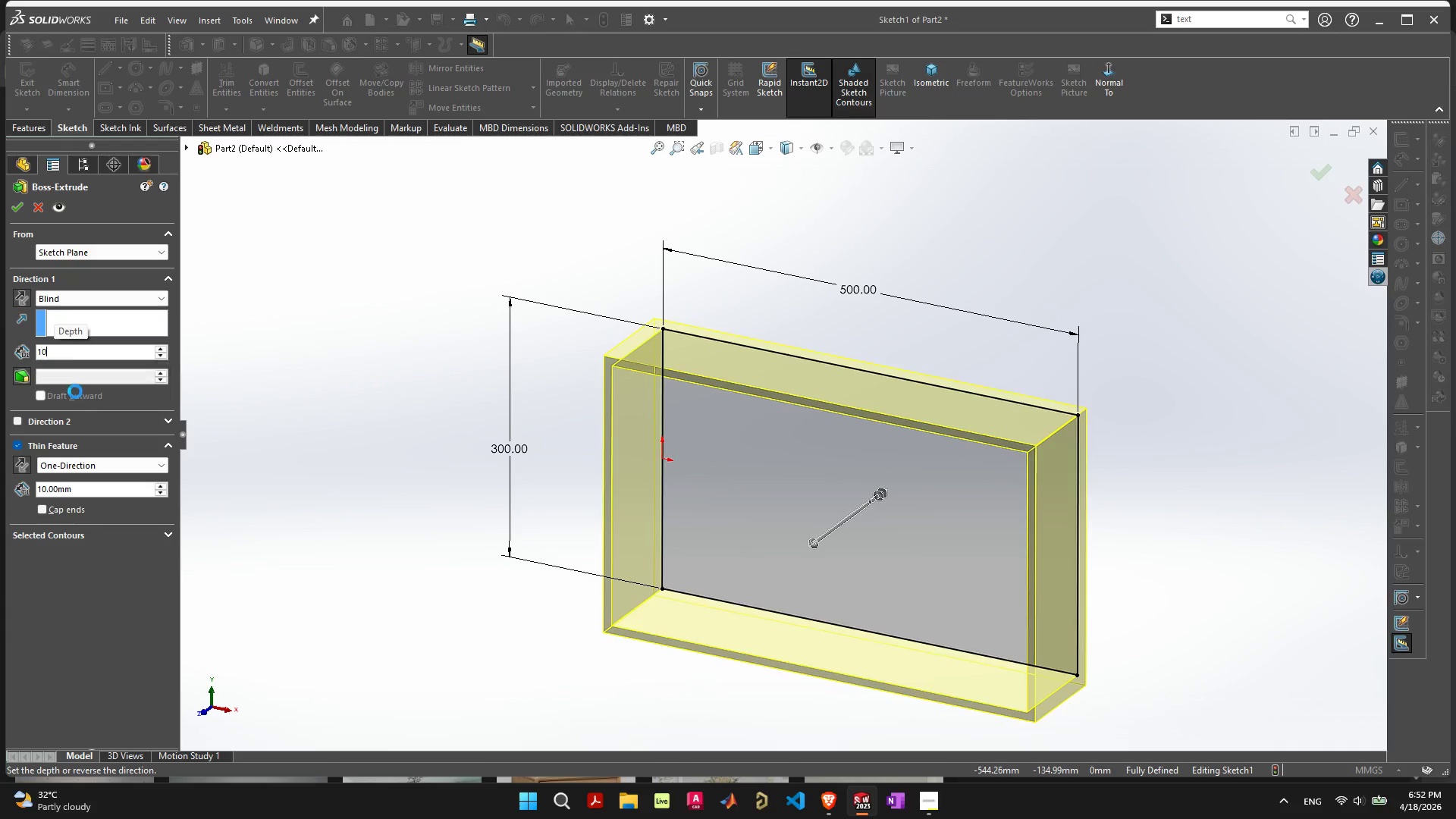 
key(Enter)
 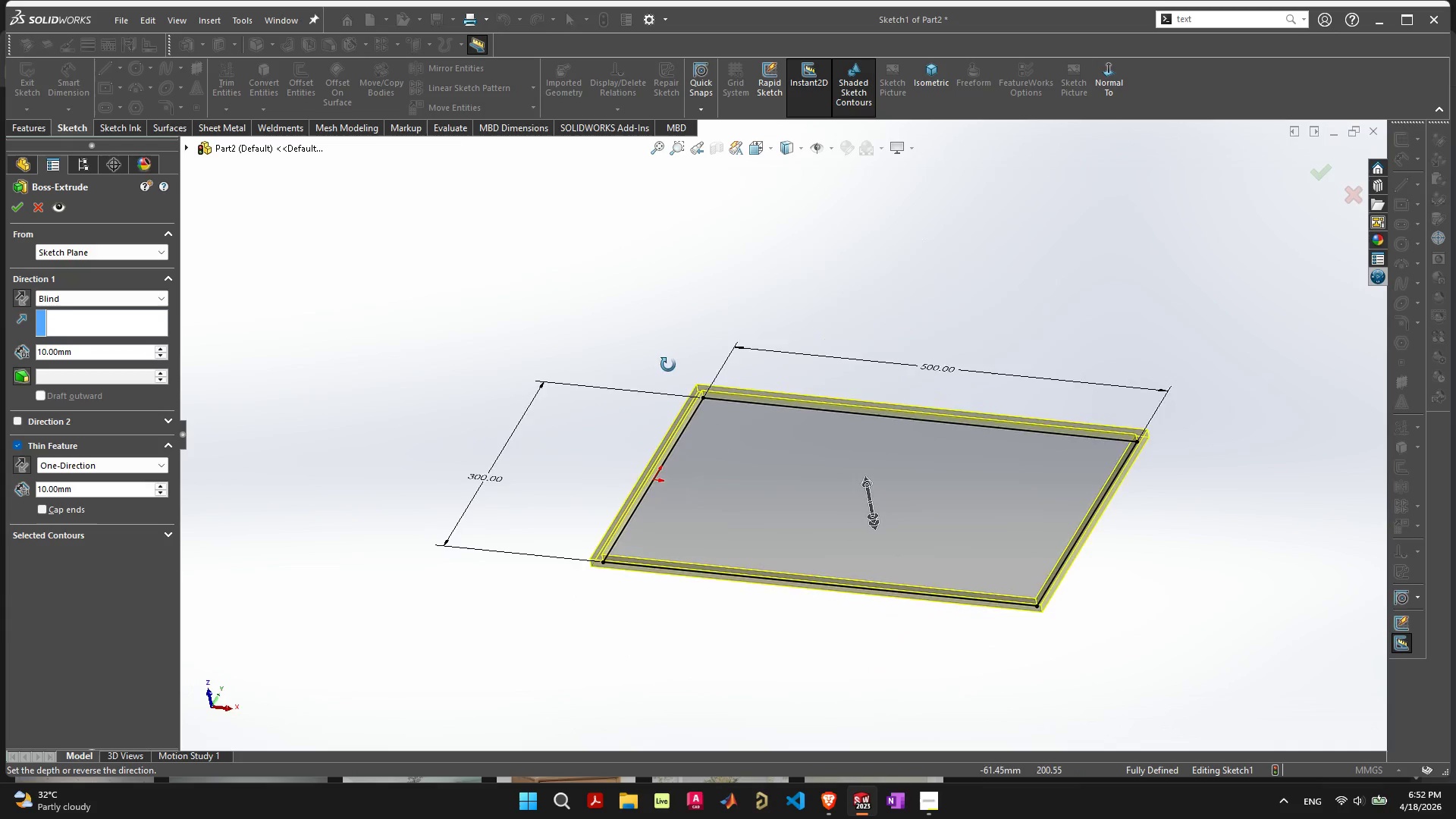 
wait(7.61)
 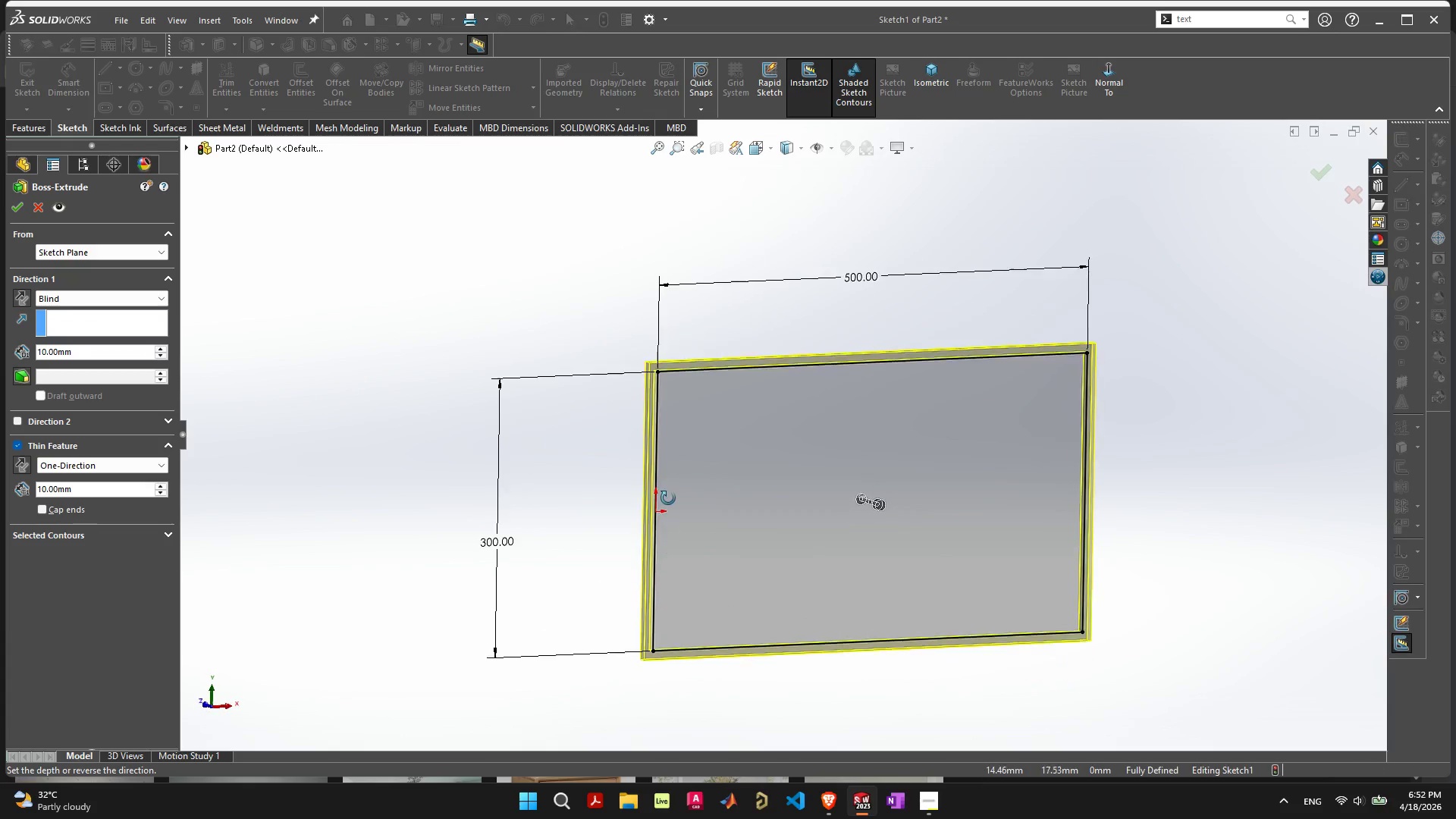 
key(Alt+AltLeft)
 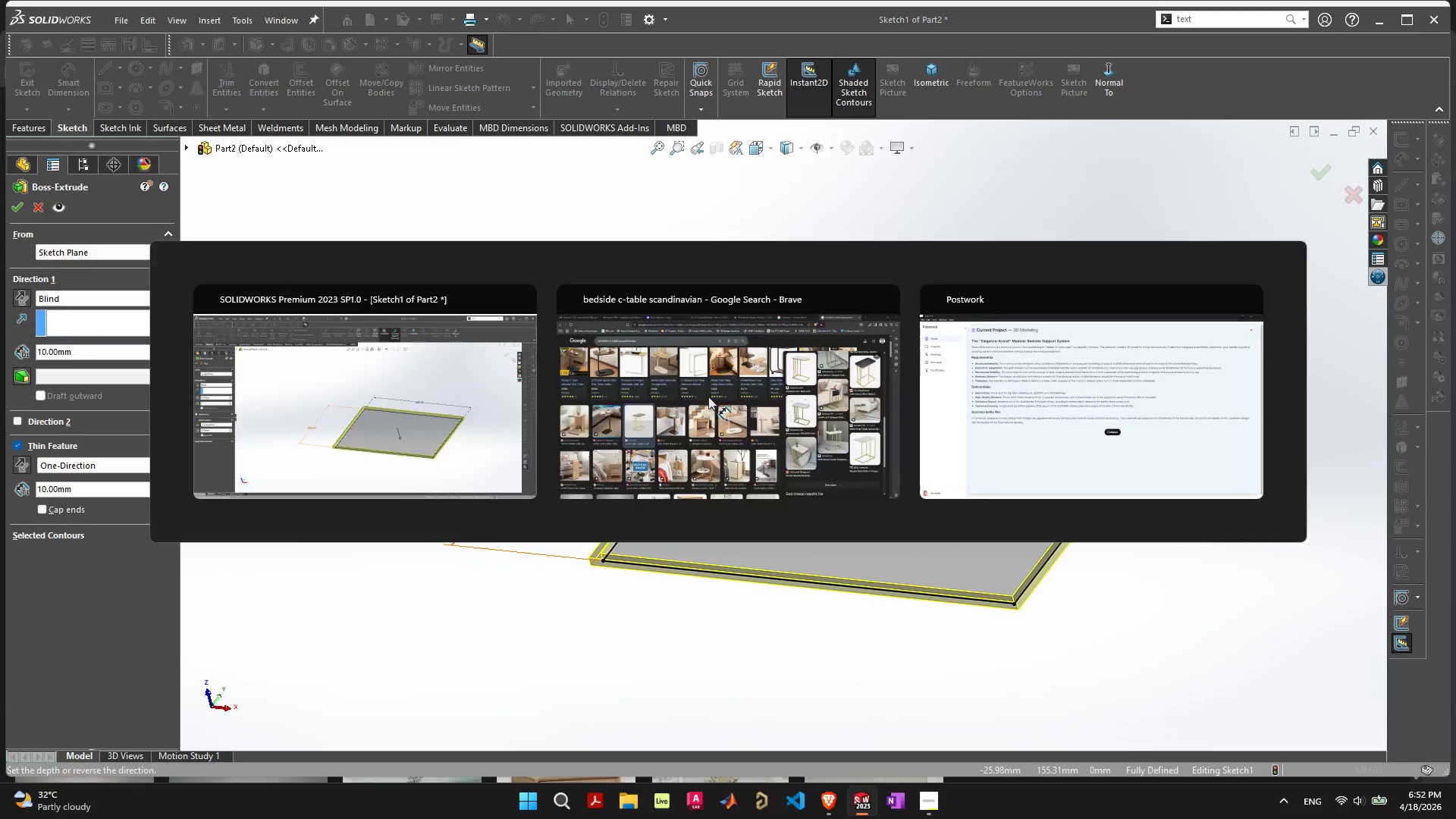 
key(Alt+Tab)
 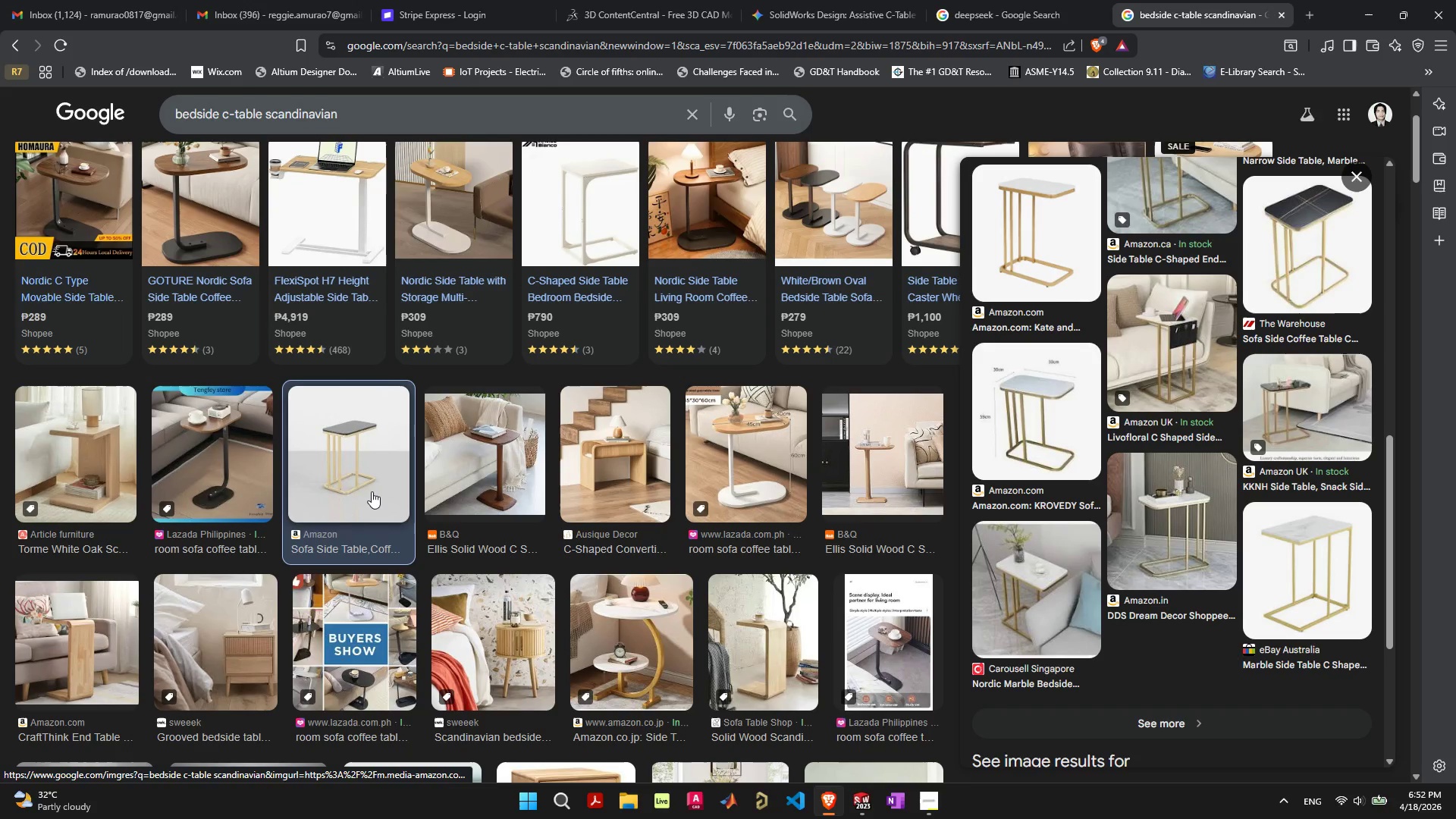 
key(Alt+AltLeft)
 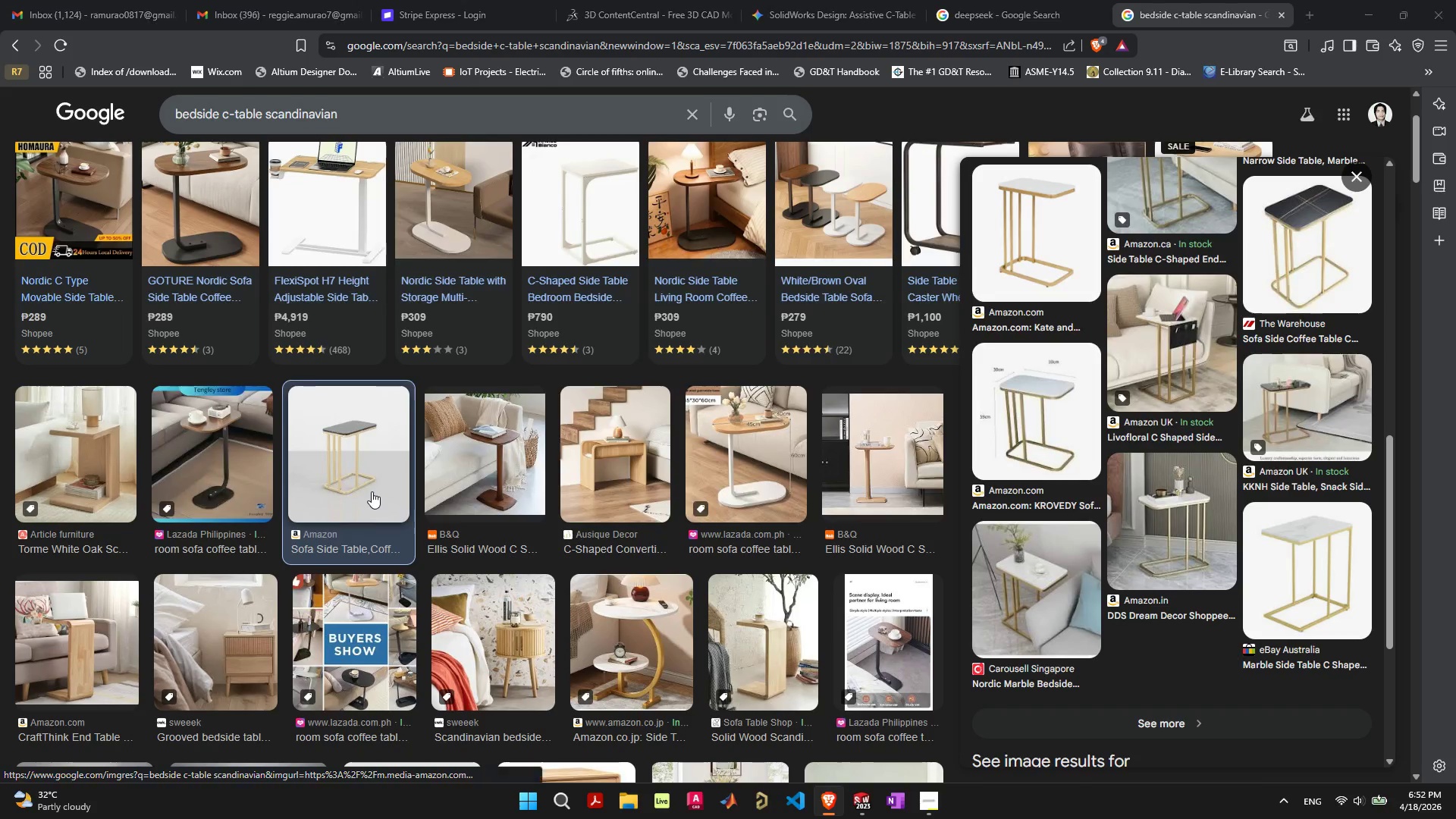 
key(Alt+Tab)
 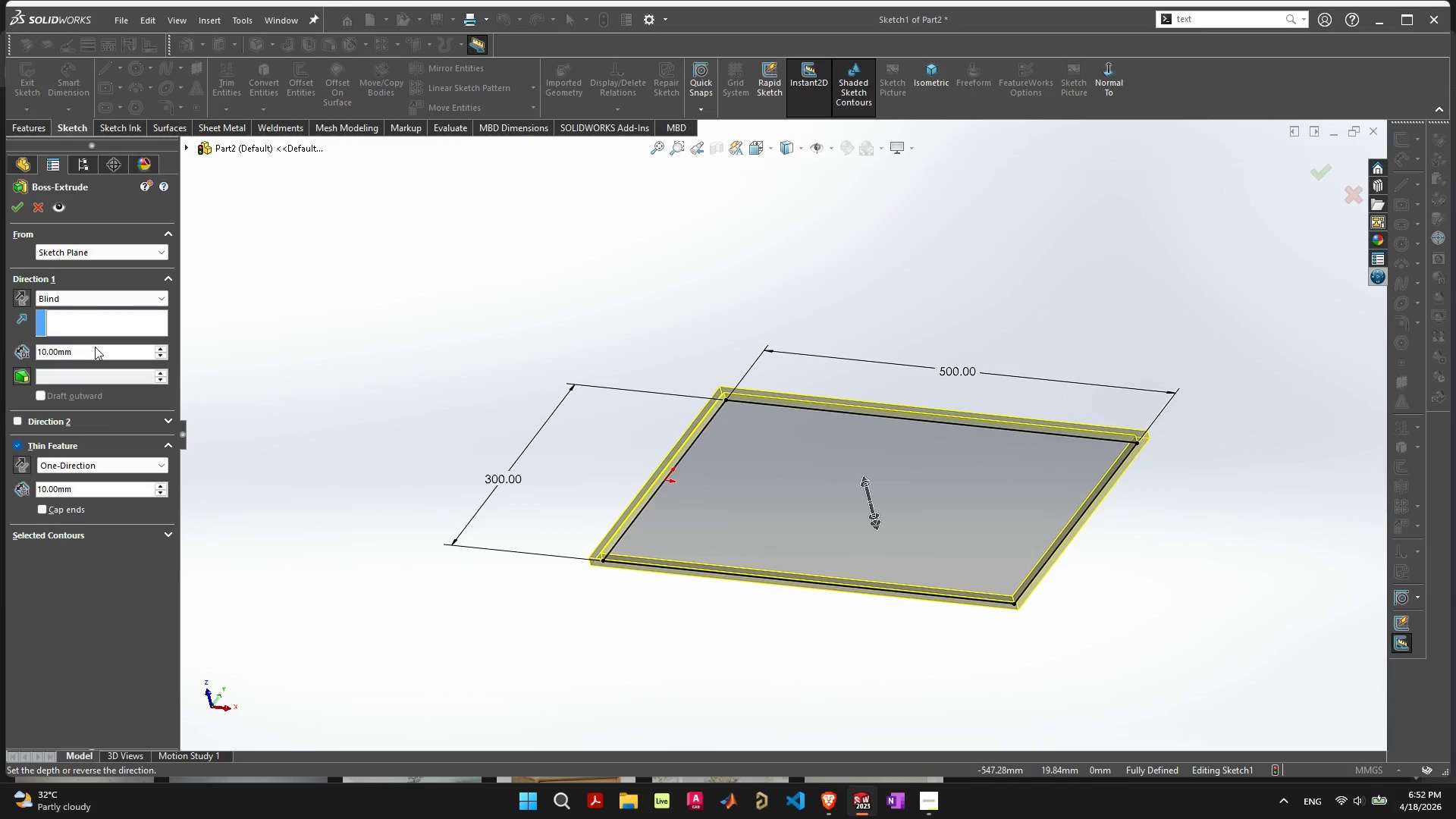 
left_click([95, 350])
 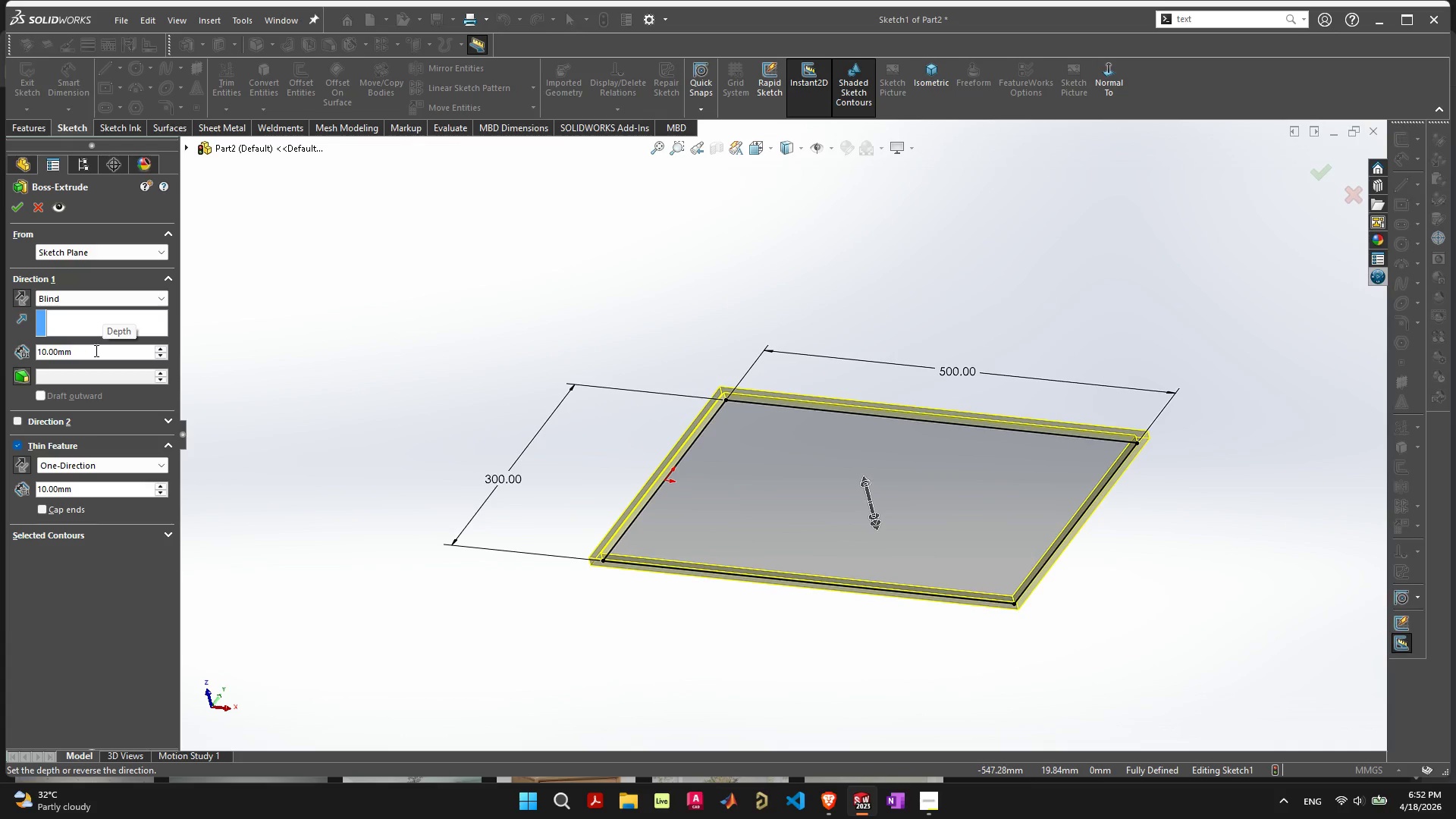 
left_click_drag(start_coordinate=[95, 350], to_coordinate=[3, 348])
 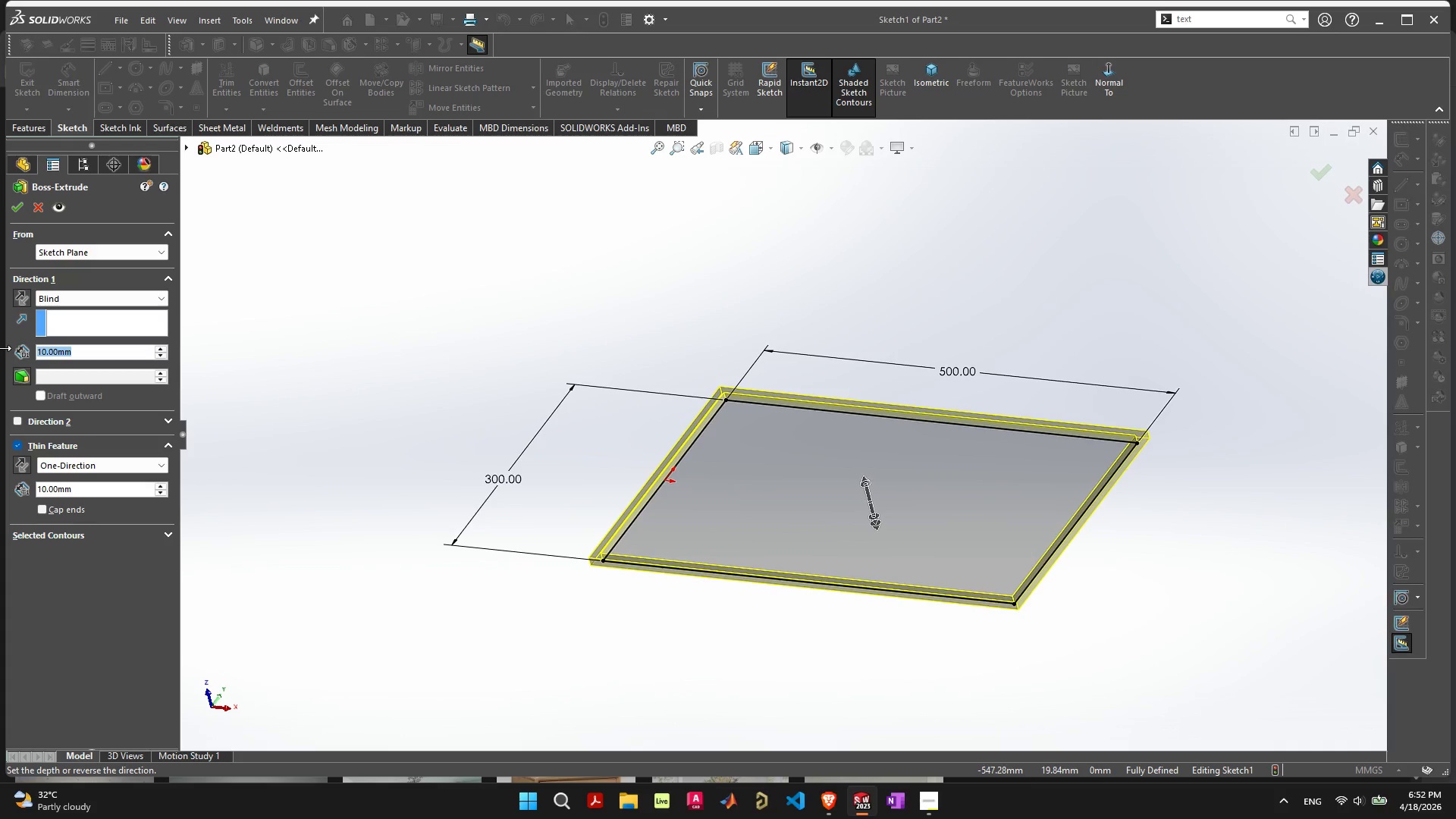 
wait(5.14)
 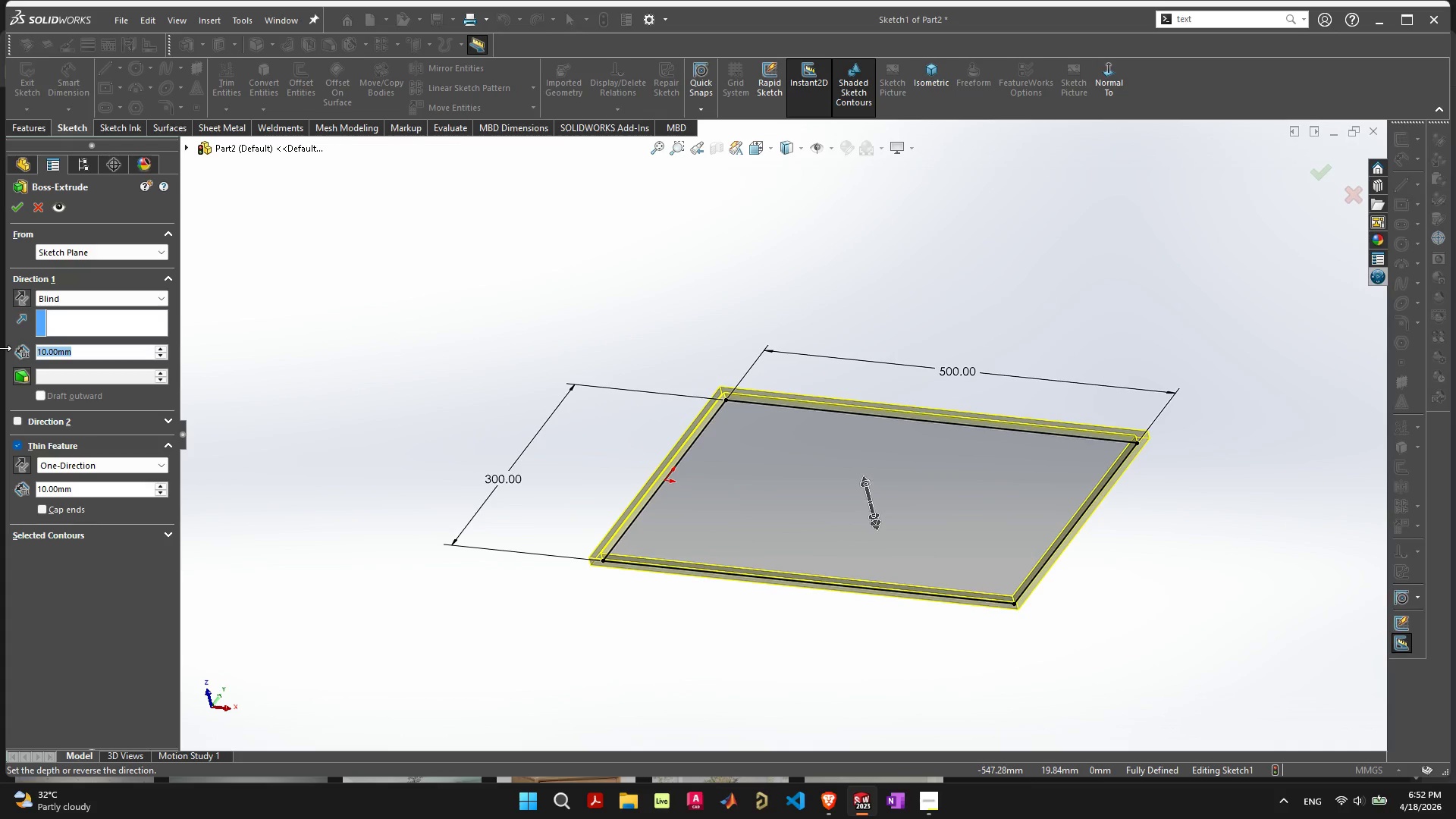 
type(1.75in)
 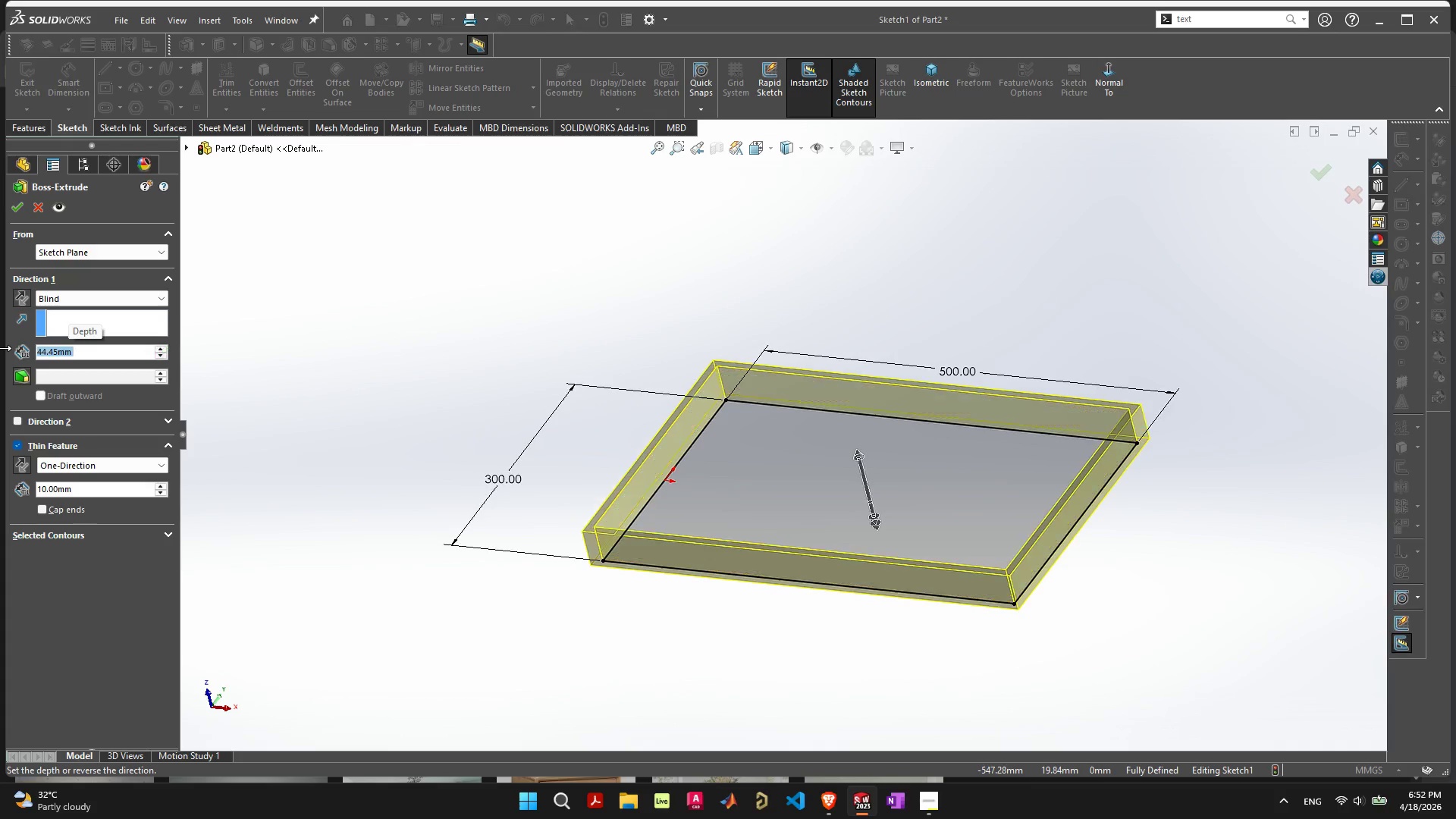 
key(Enter)
 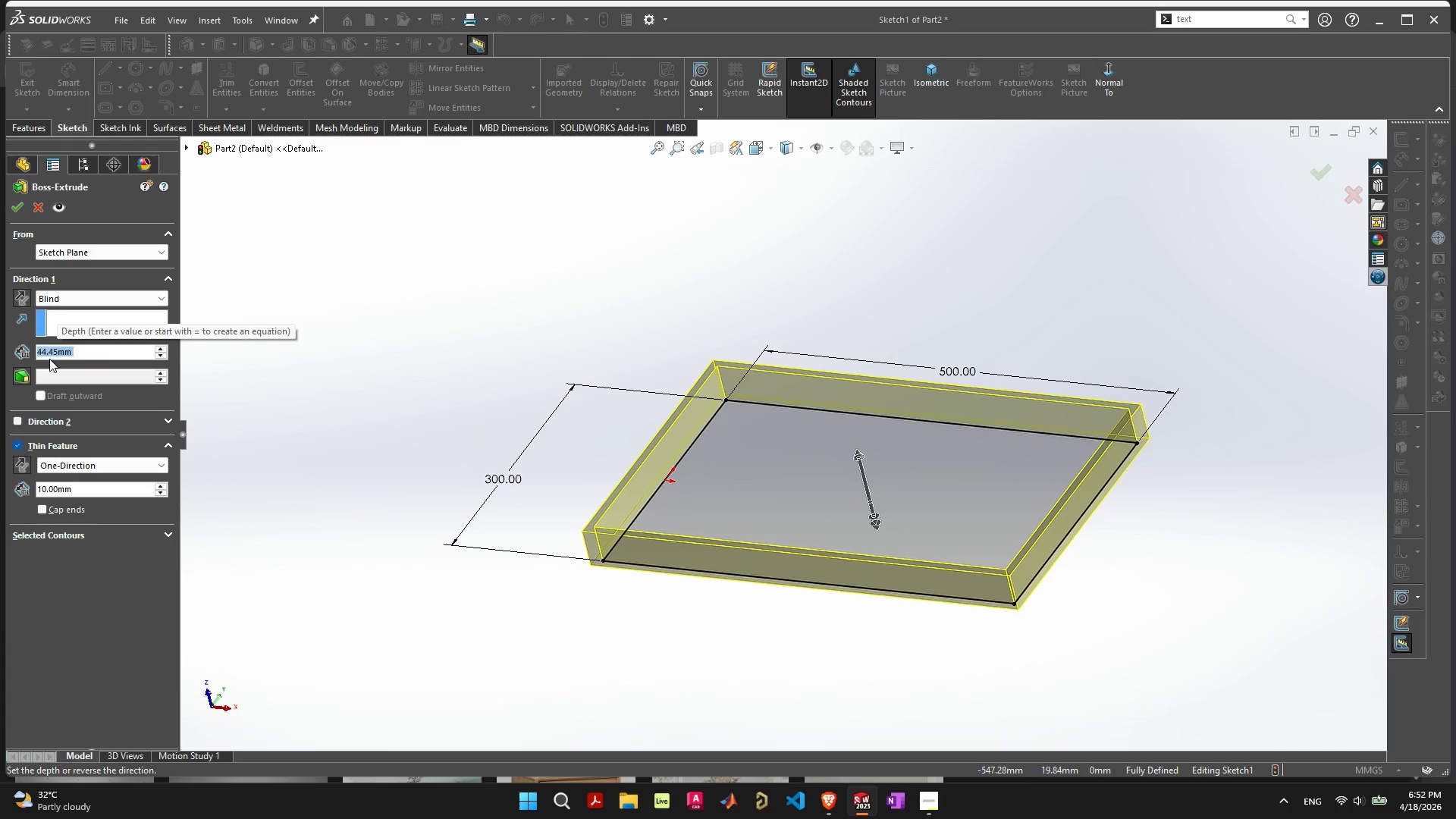 
left_click([85, 354])
 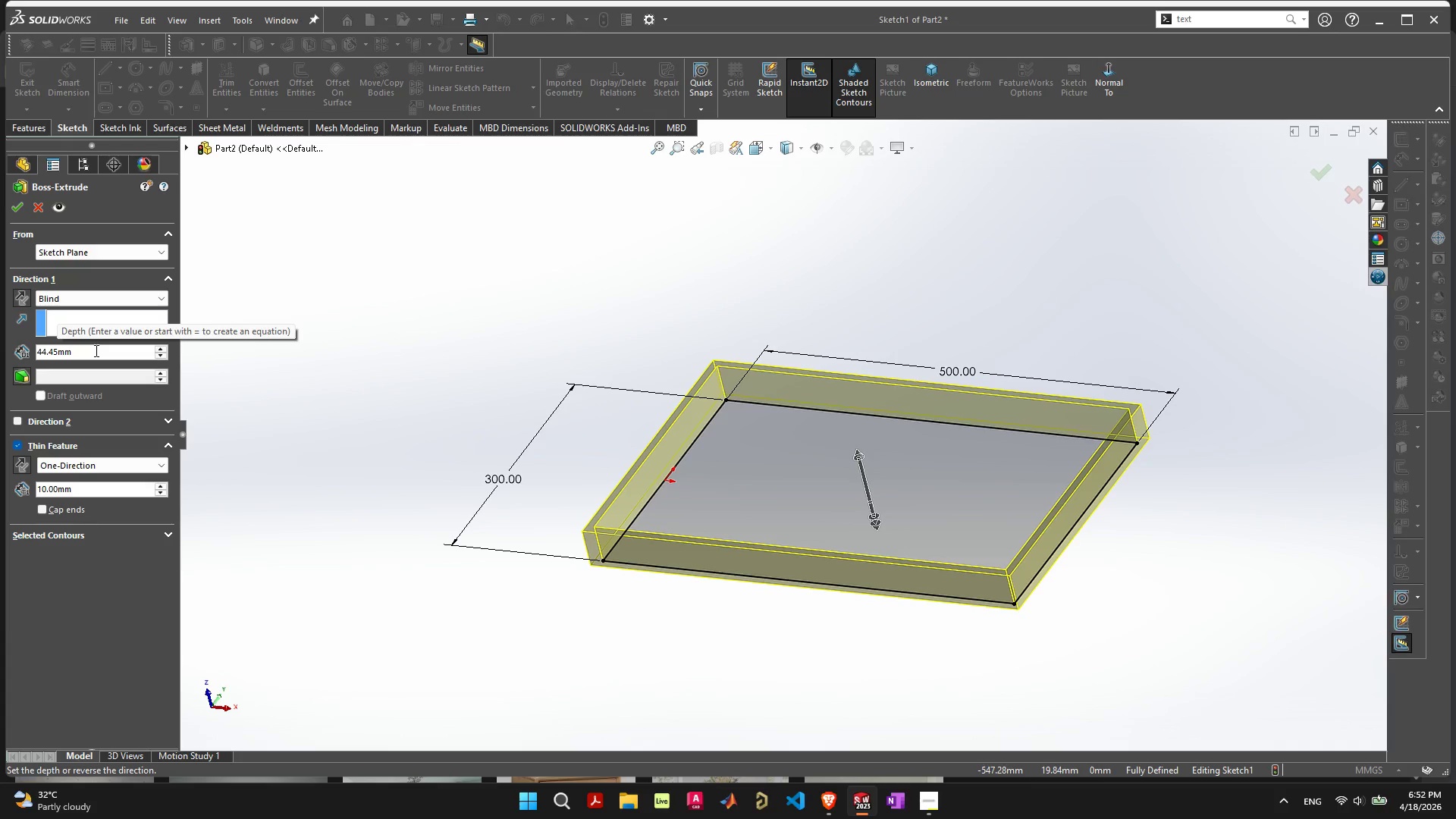 
left_click_drag(start_coordinate=[95, 350], to_coordinate=[0, 344])
 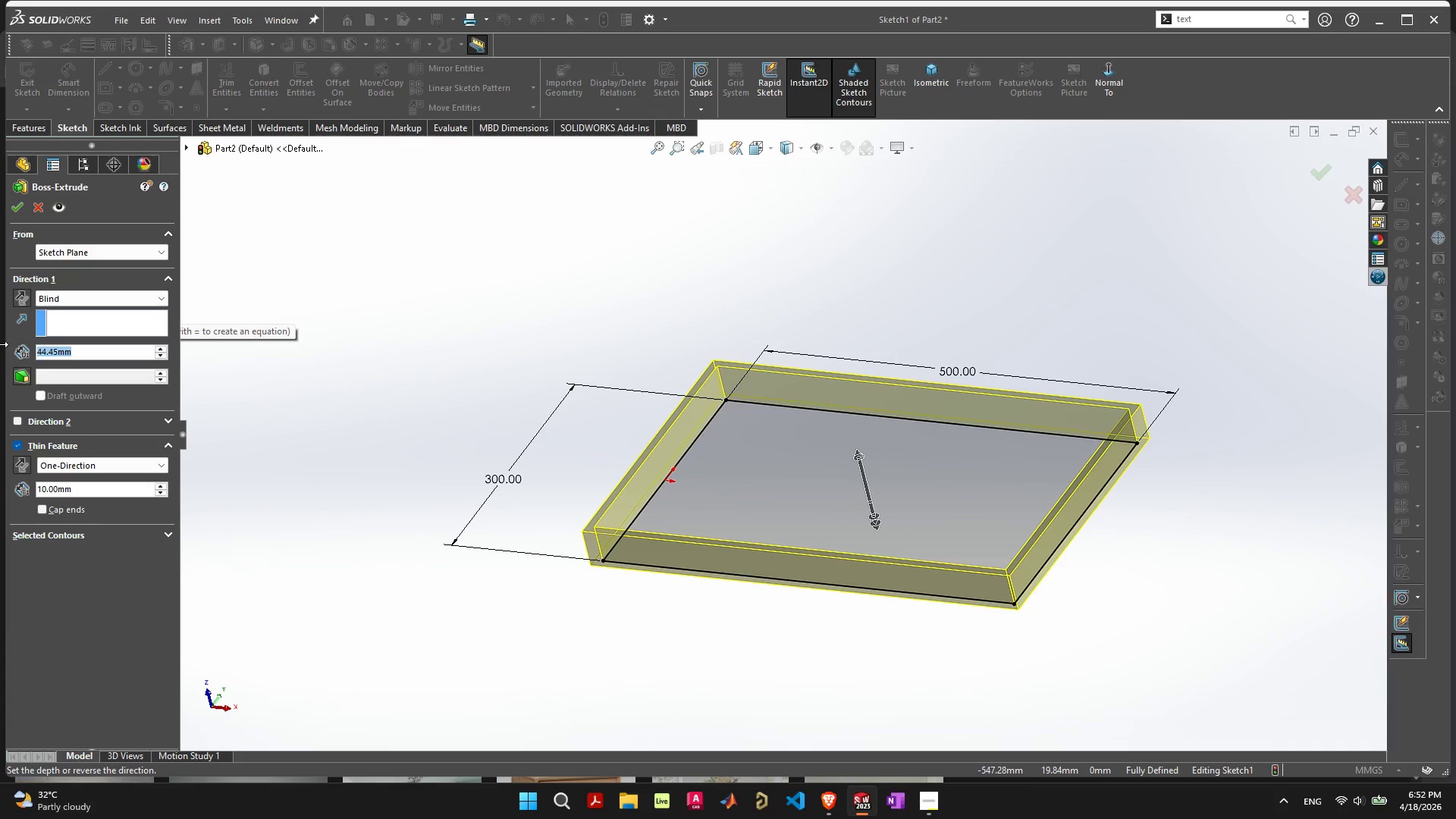 
type(40)
 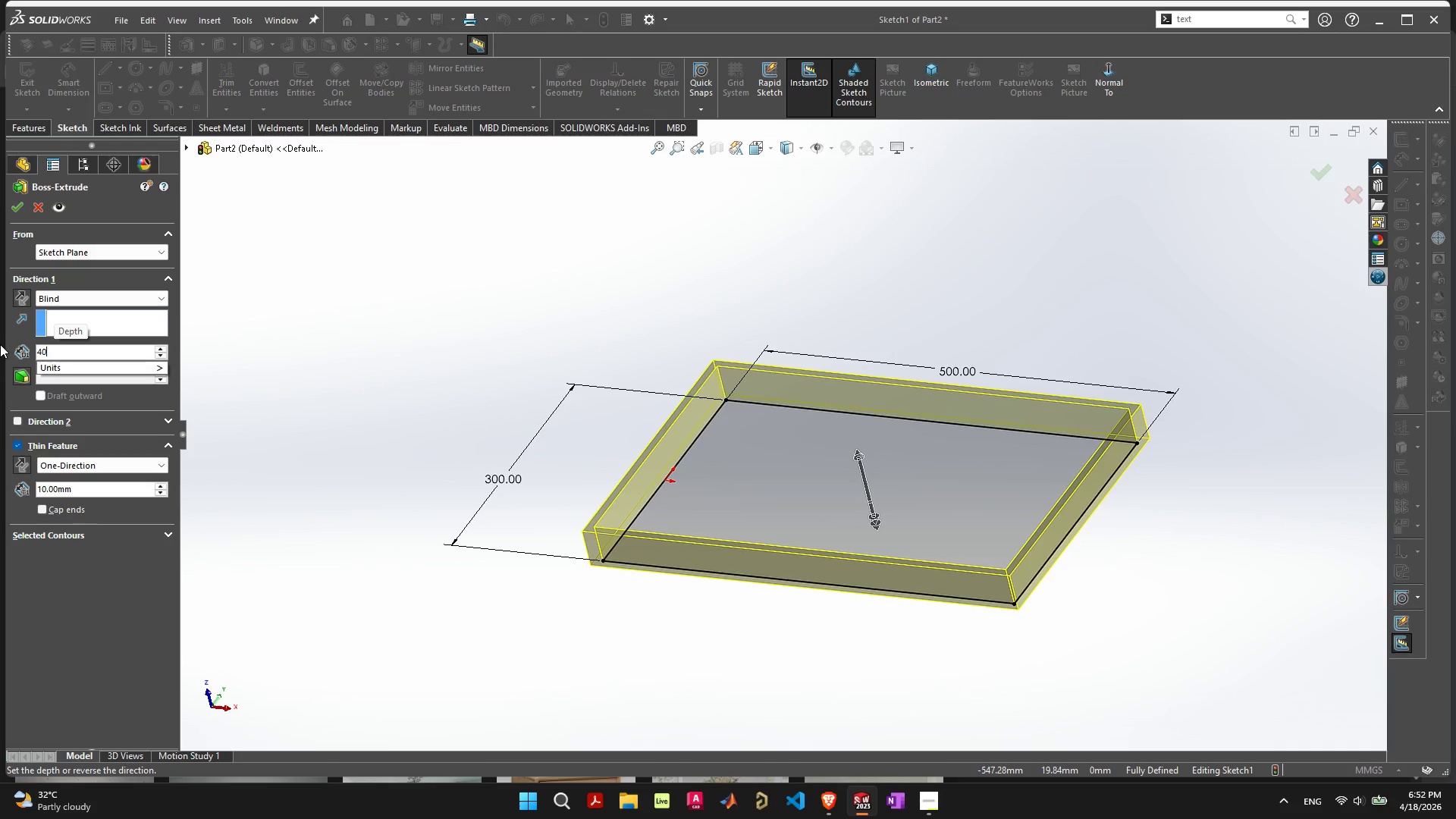 
key(Enter)
 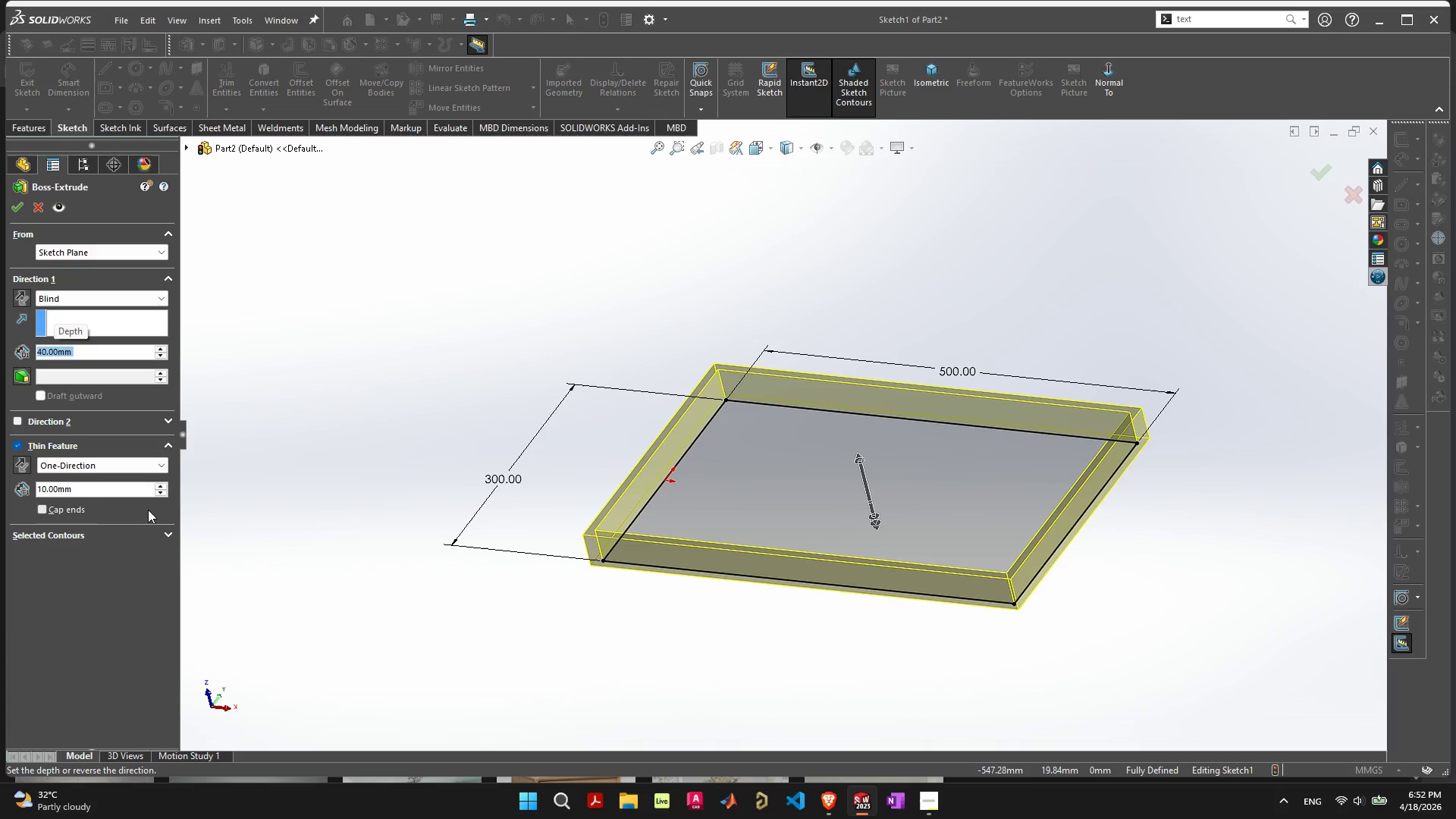 
wait(11.61)
 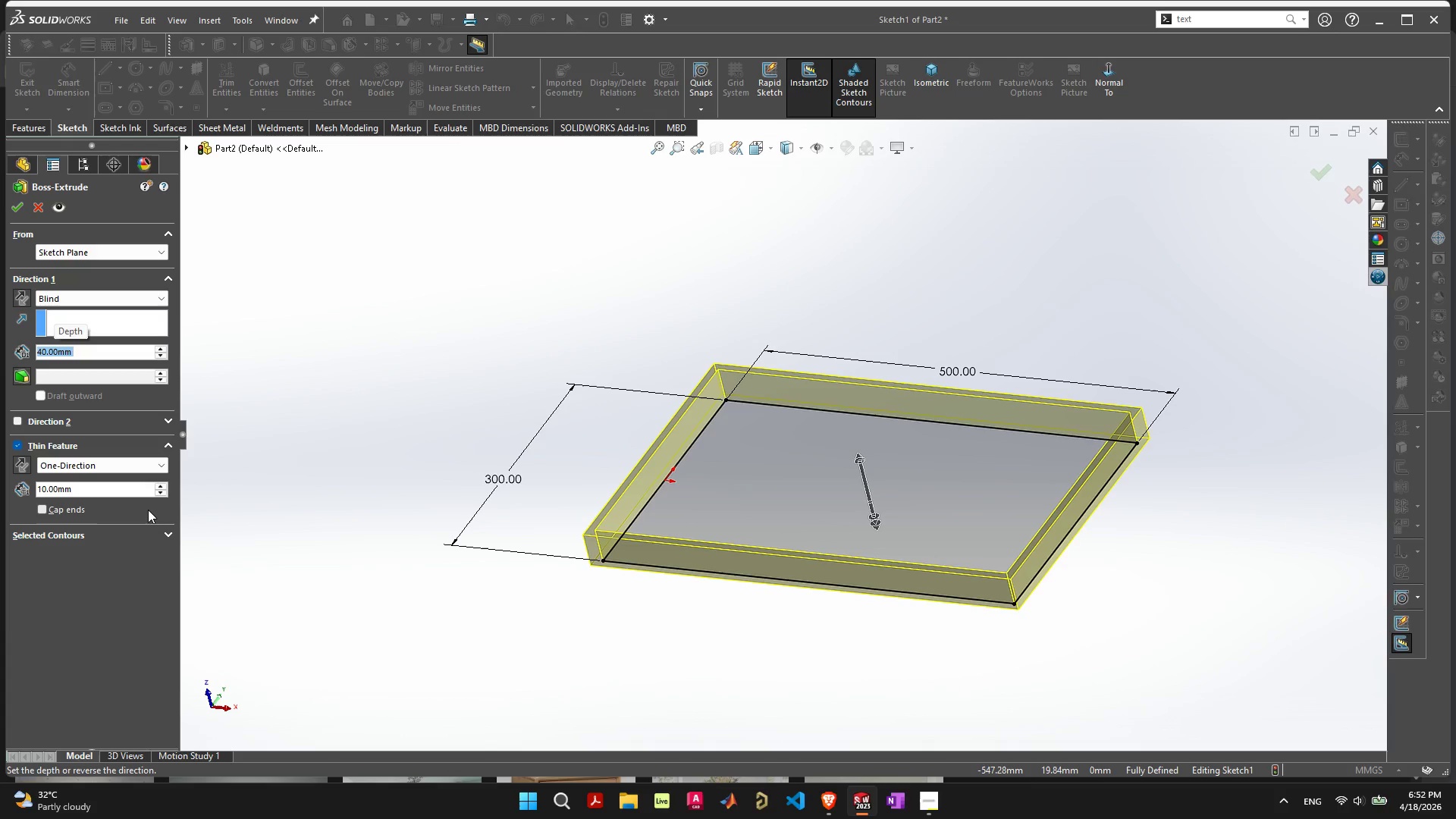 
type(30)
 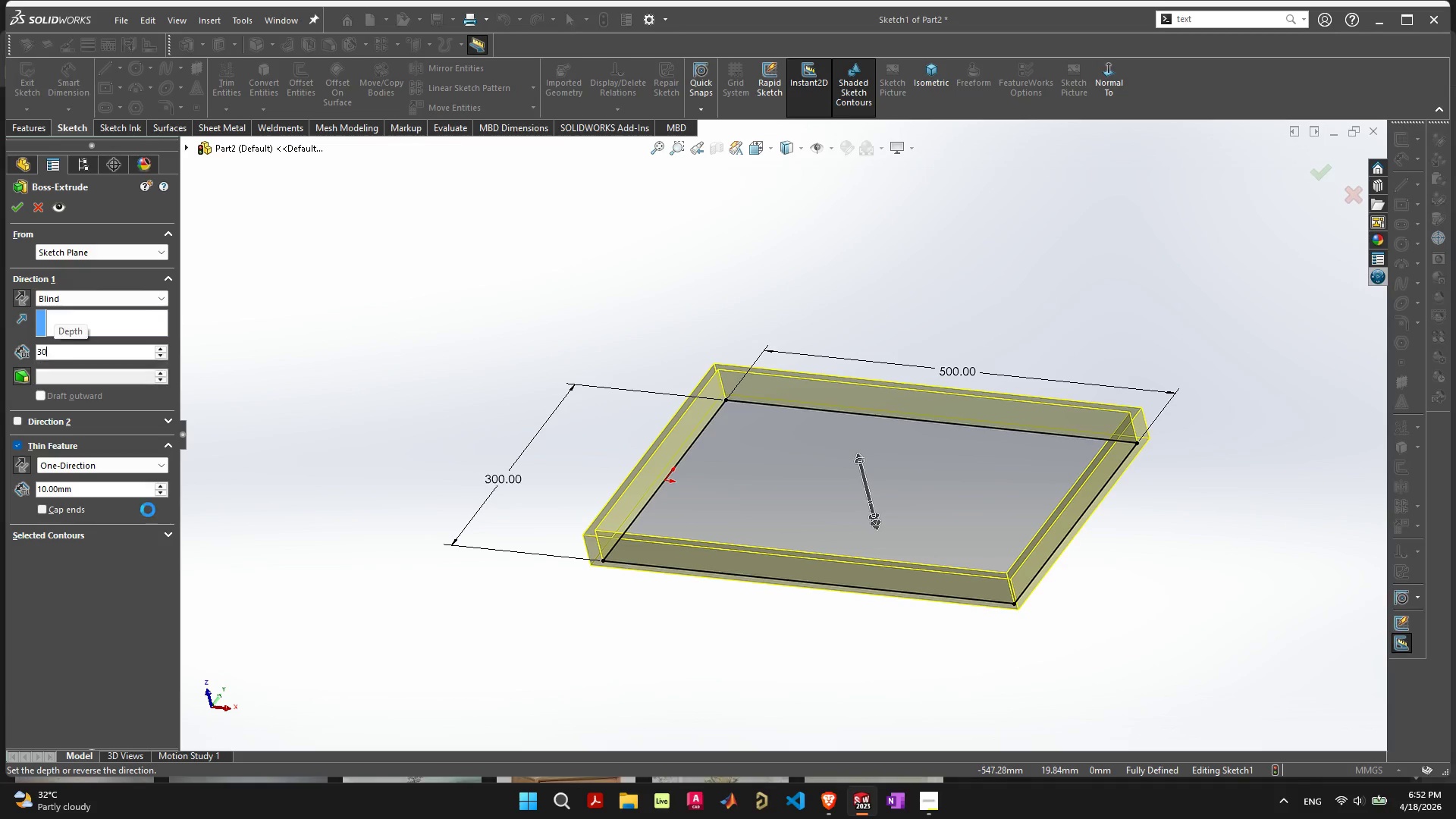 
key(Enter)
 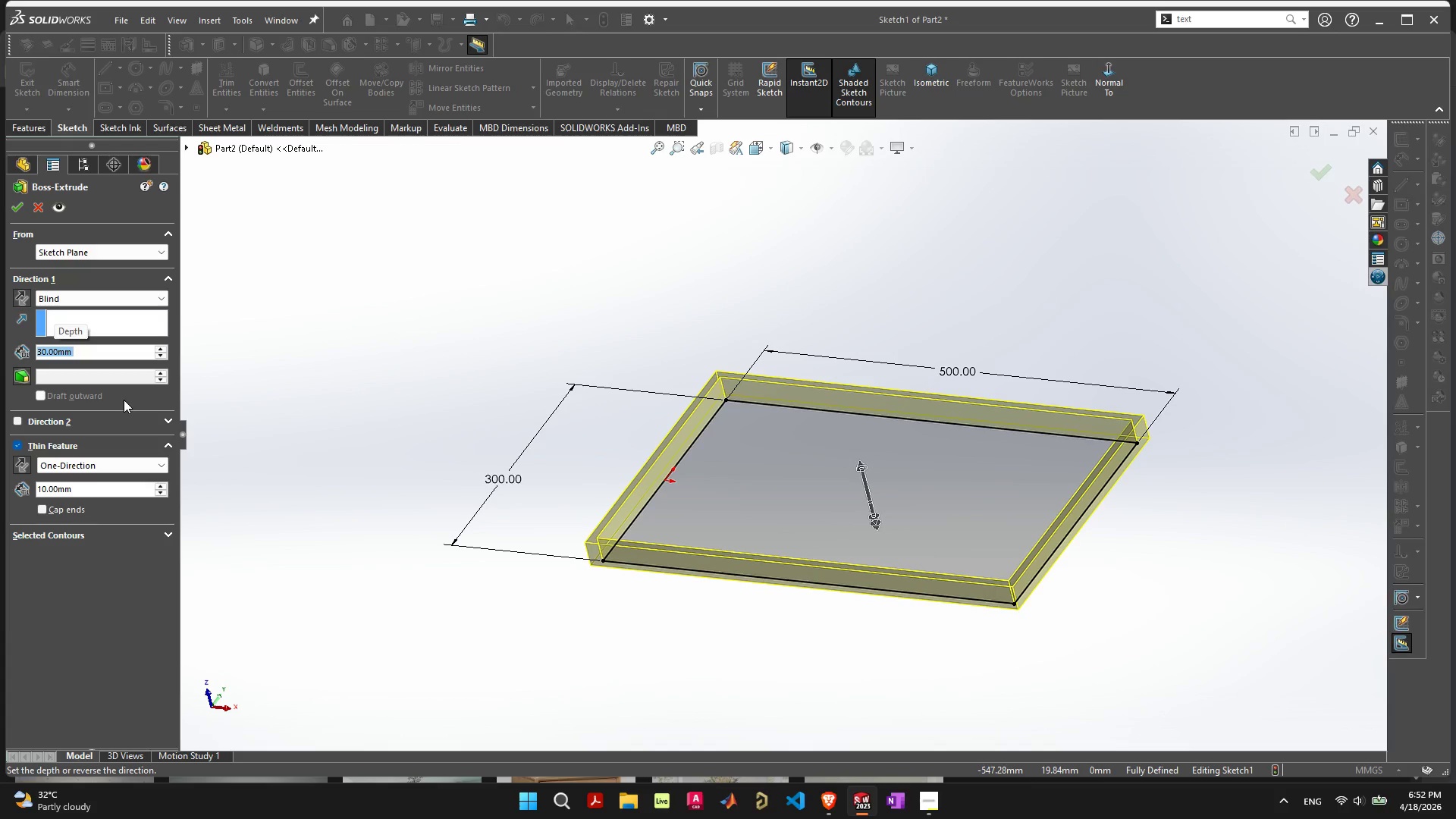 
type(20)
 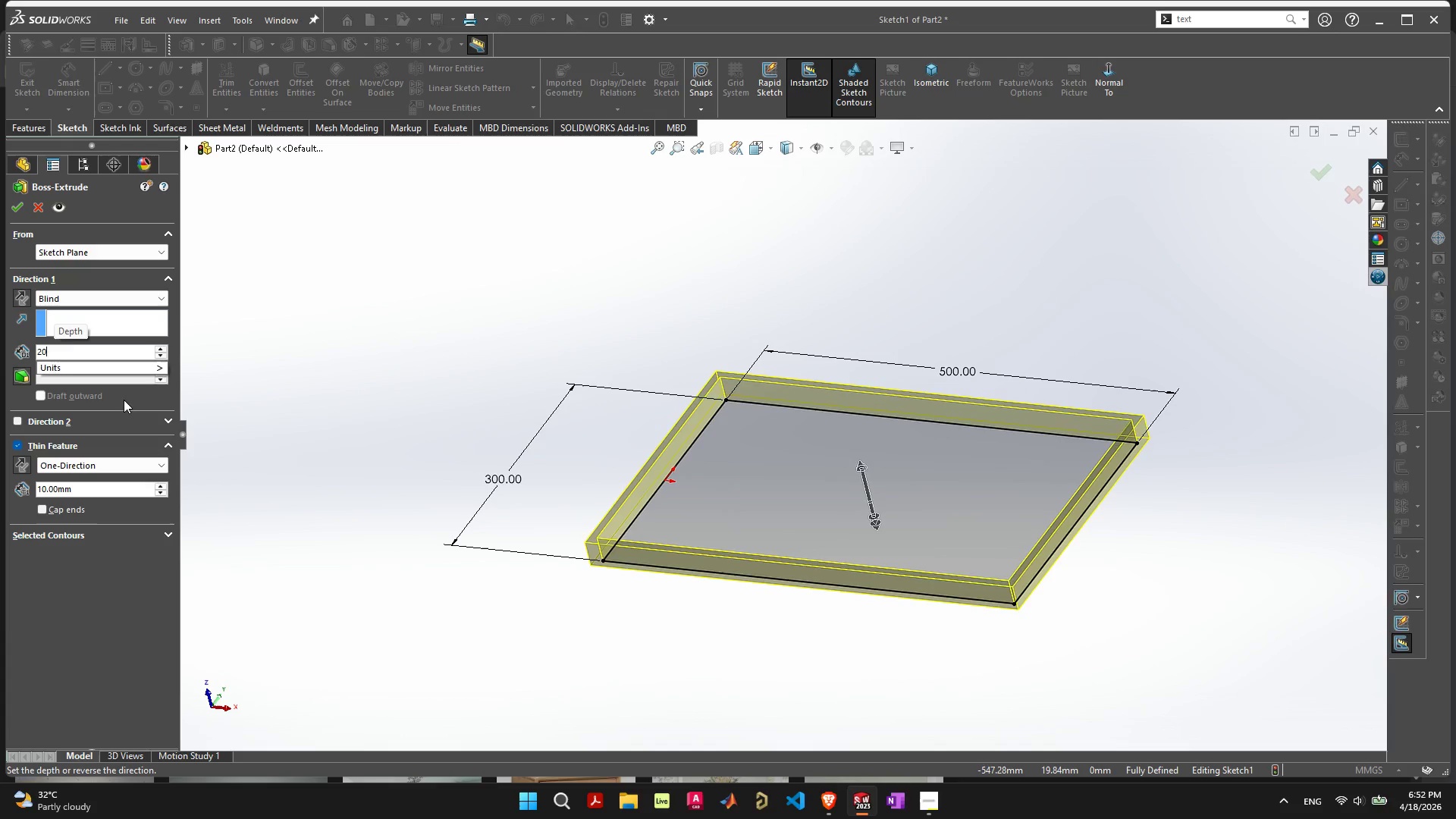 
key(Enter)
 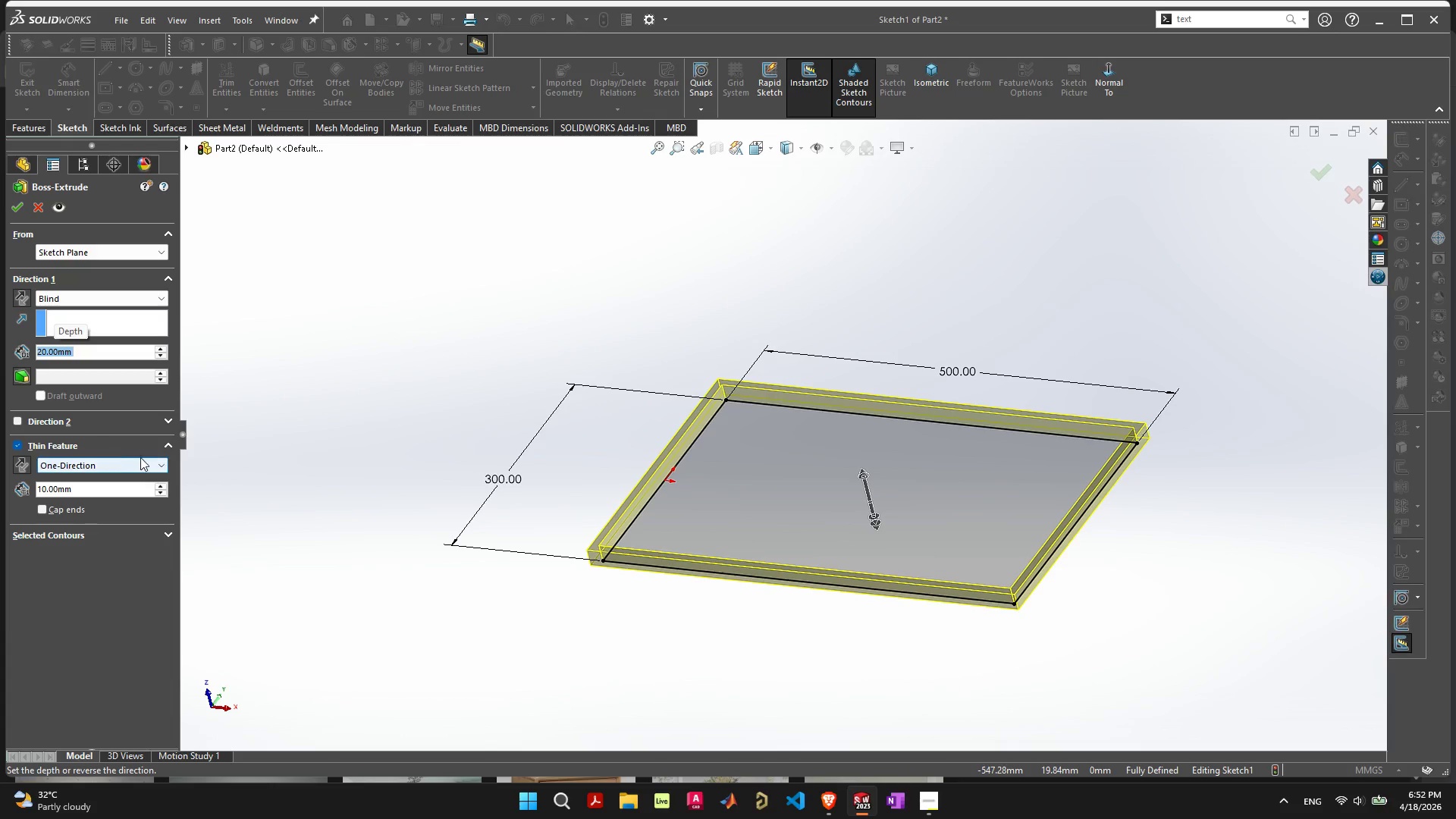 
left_click([161, 485])
 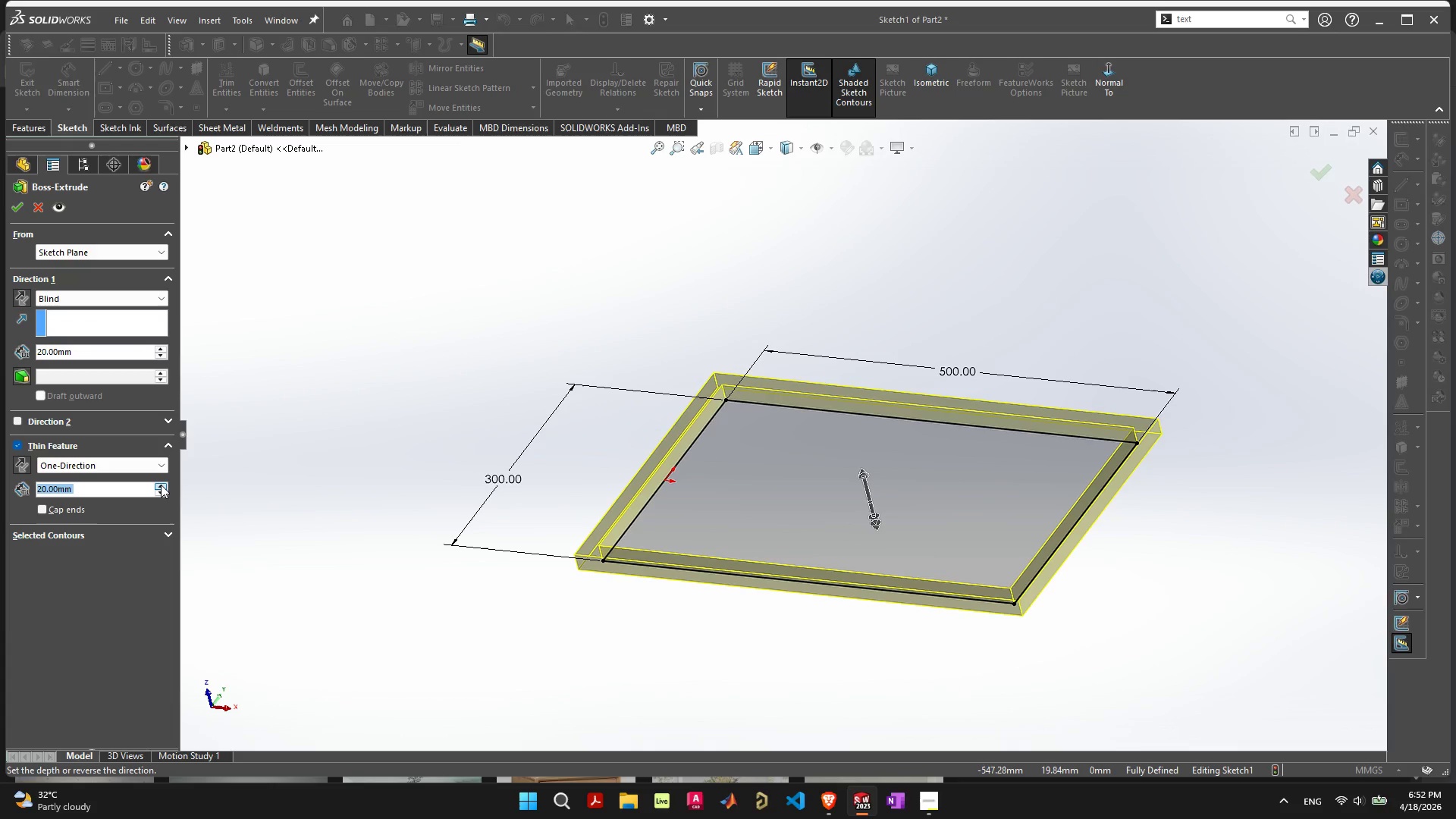 
wait(8.3)
 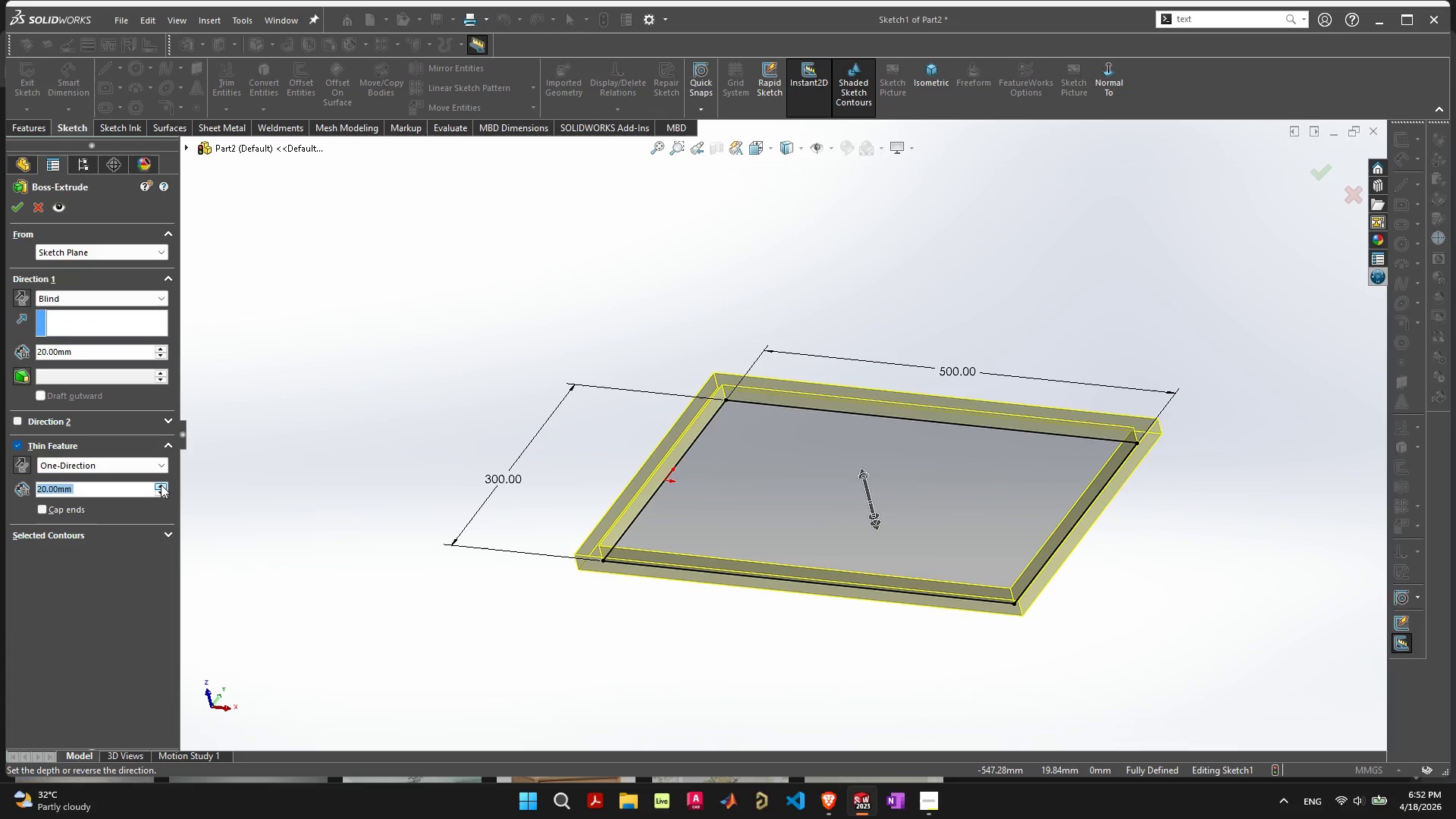 
left_click([42, 511])
 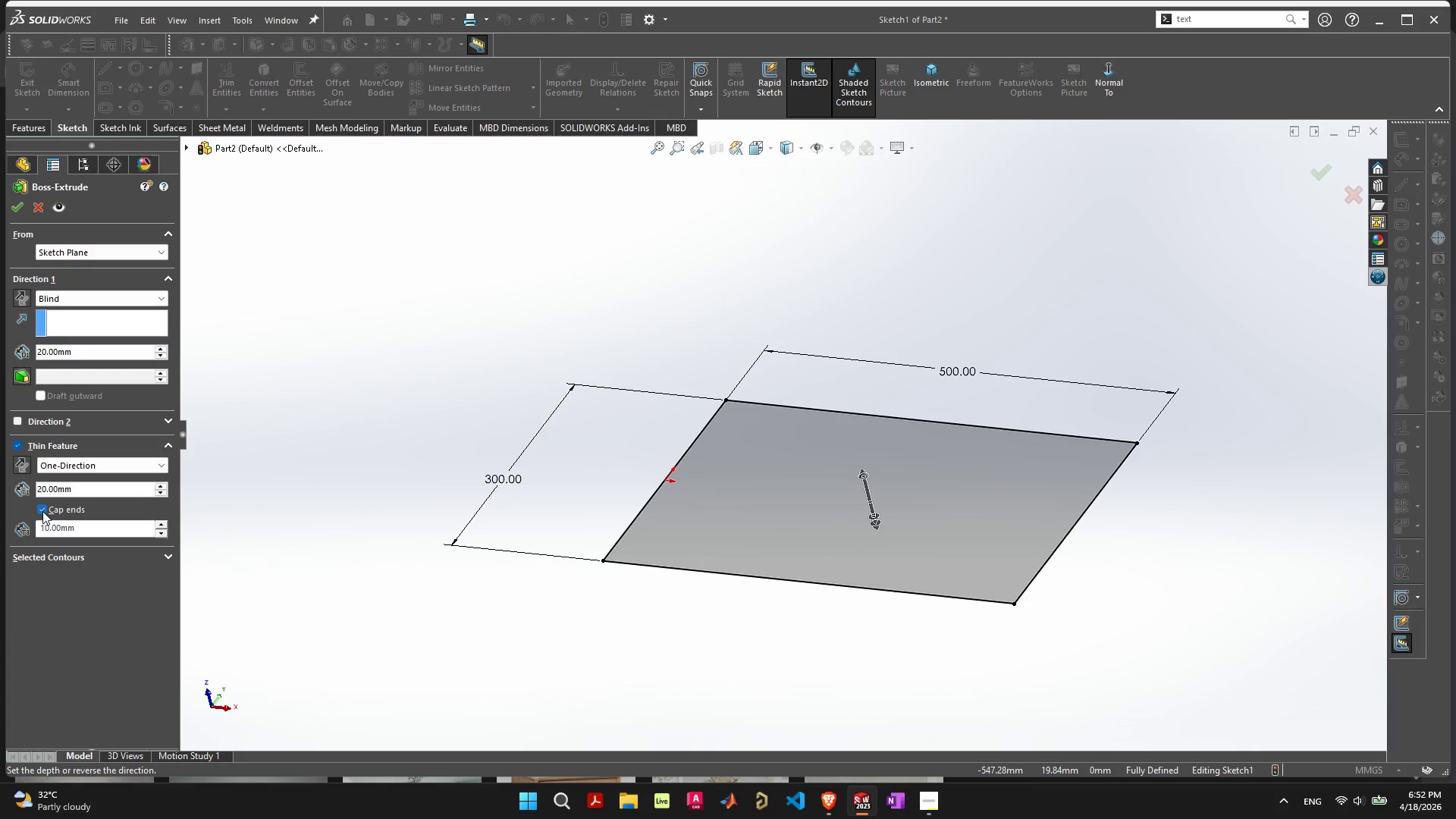 
left_click([42, 511])
 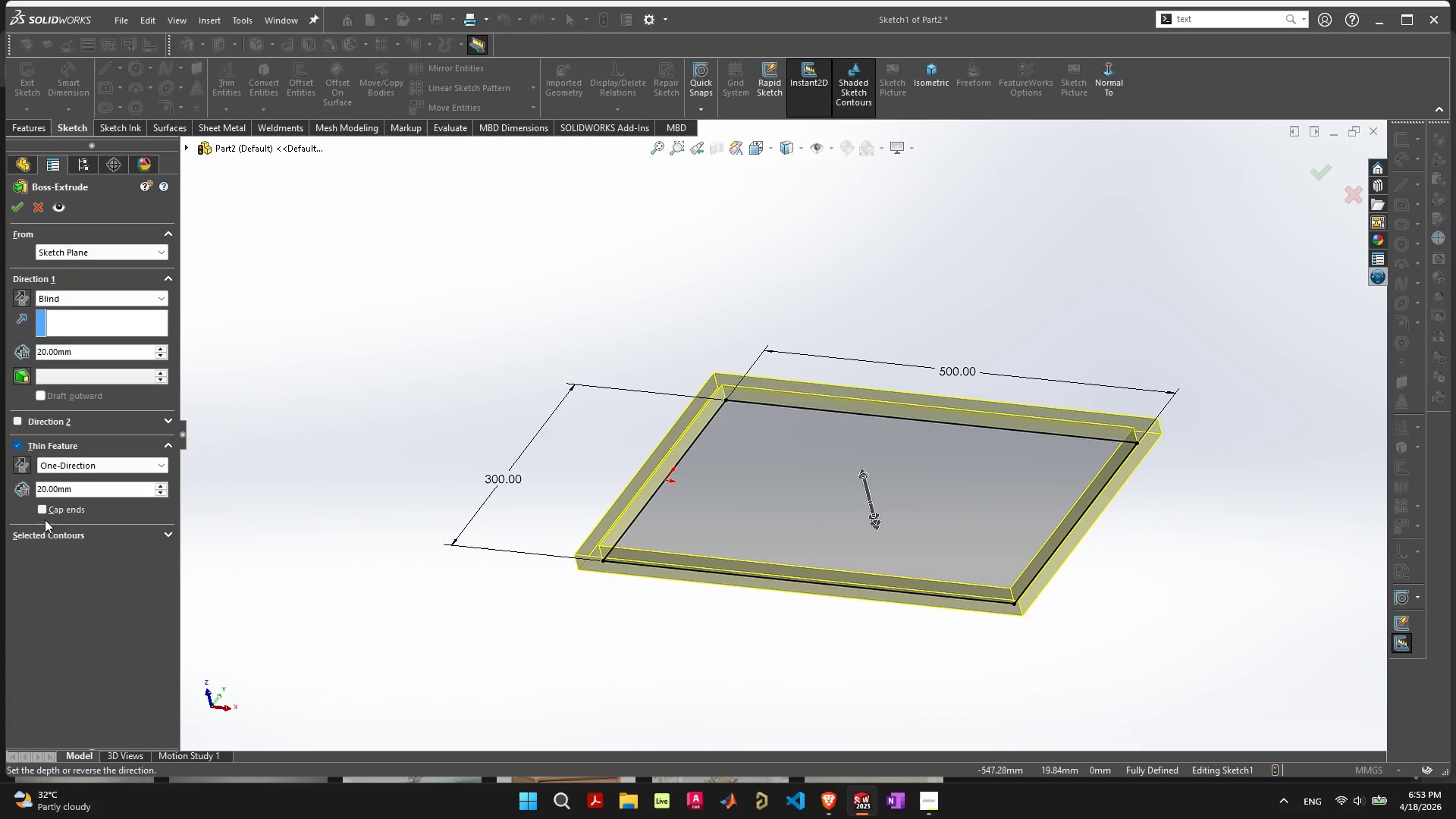 
wait(7.92)
 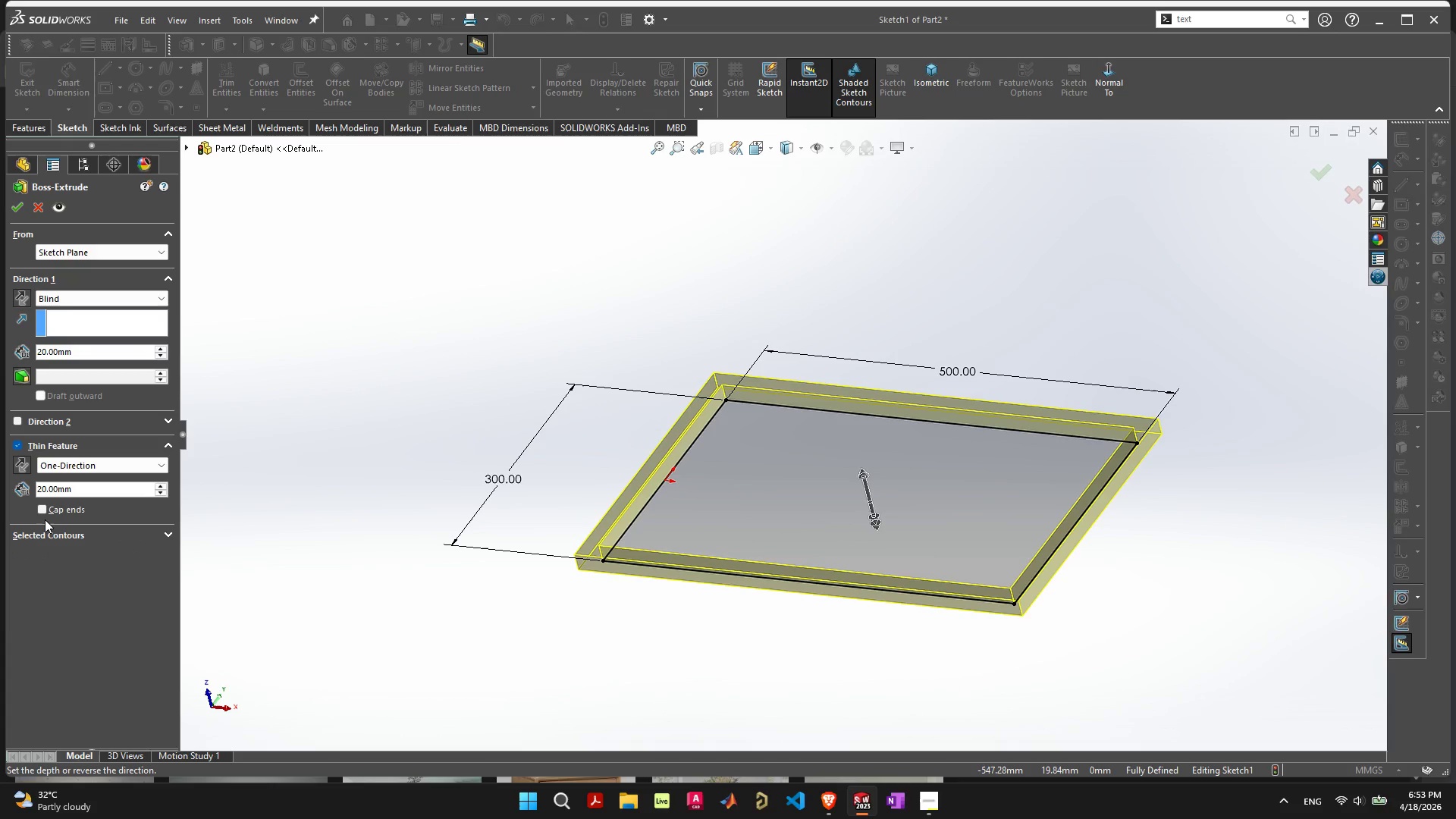 
left_click([19, 466])
 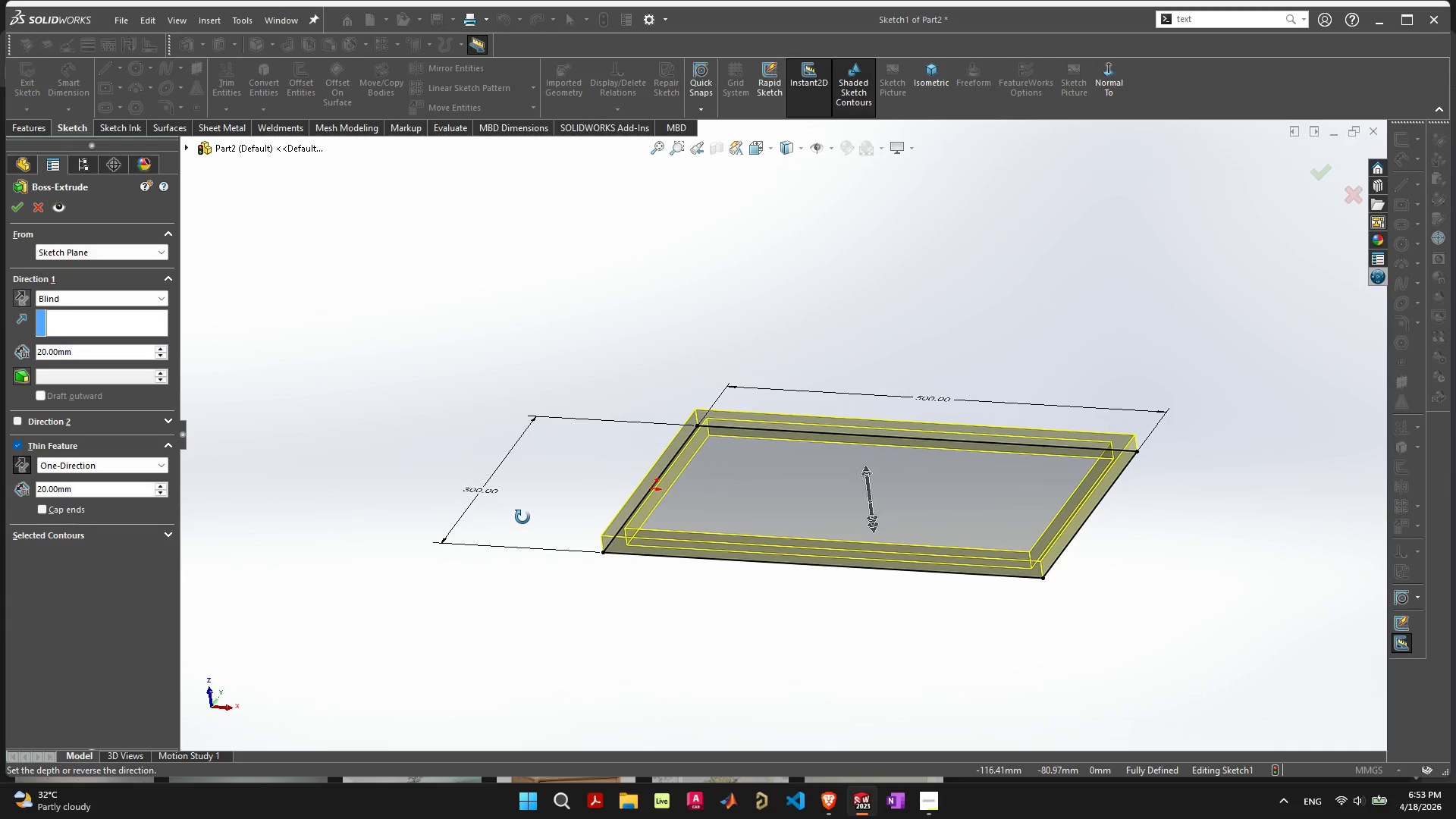 
wait(5.89)
 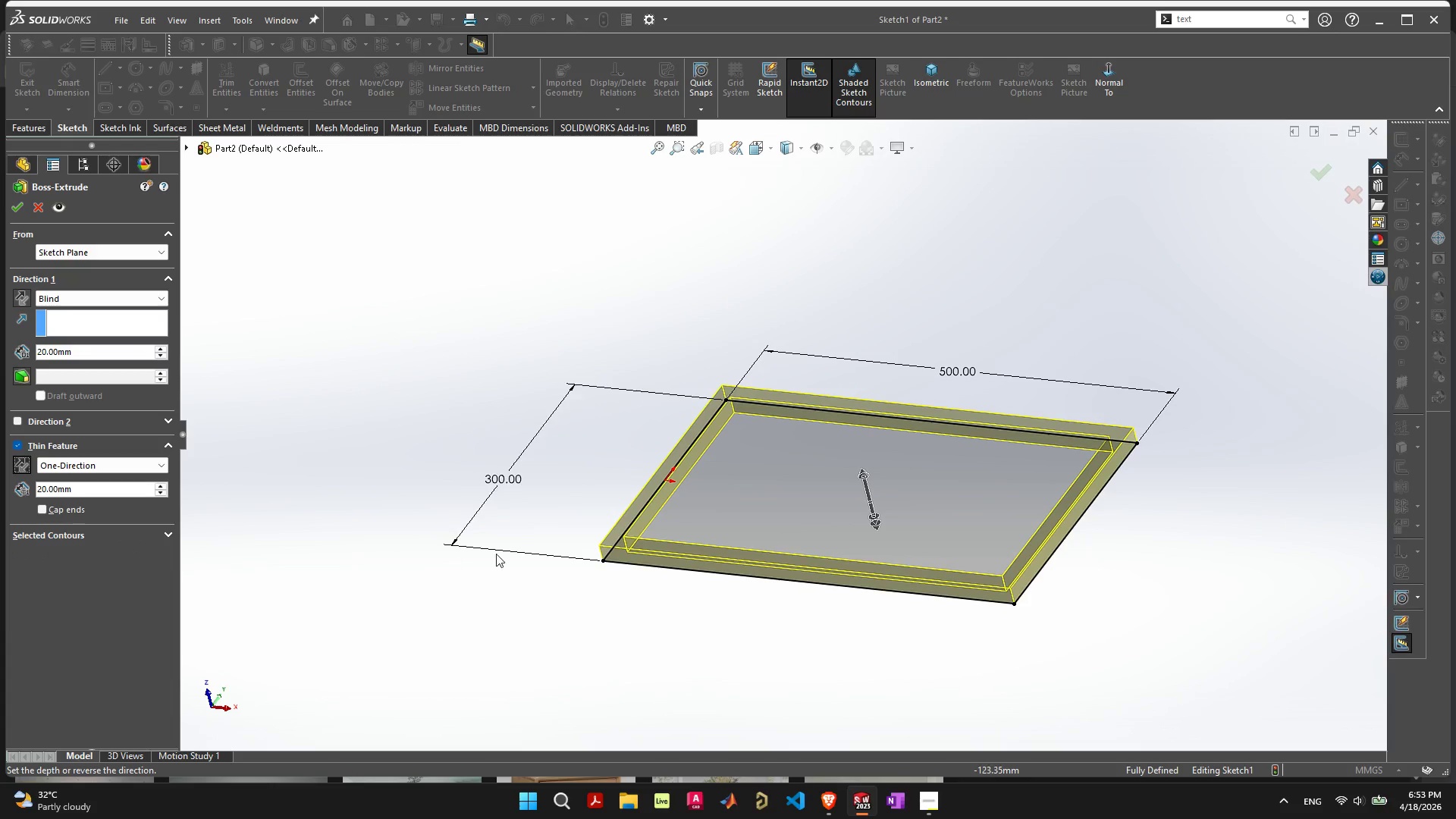 
scroll: coordinate [717, 529], scroll_direction: up, amount: 3.0
 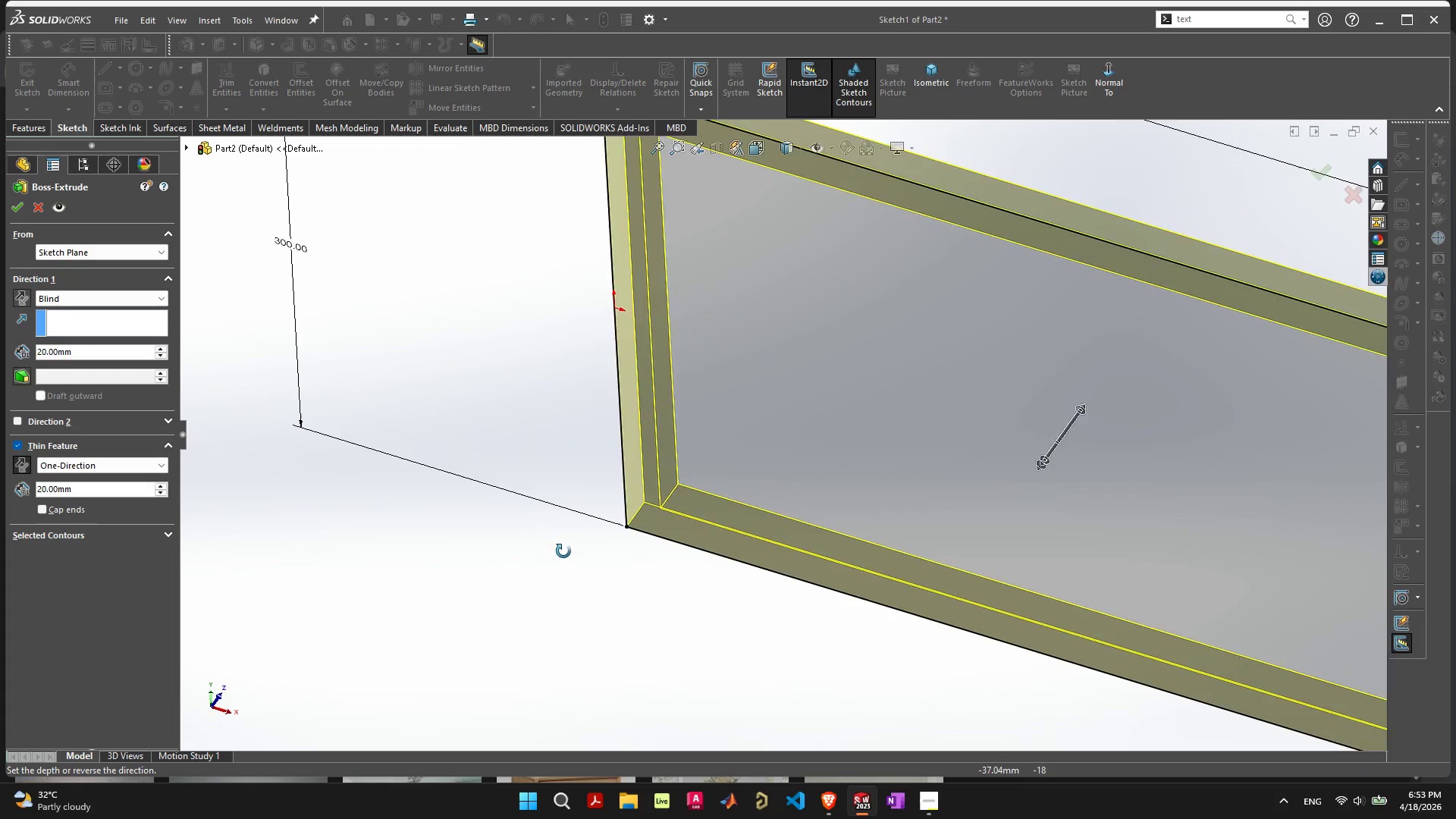 
wait(7.7)
 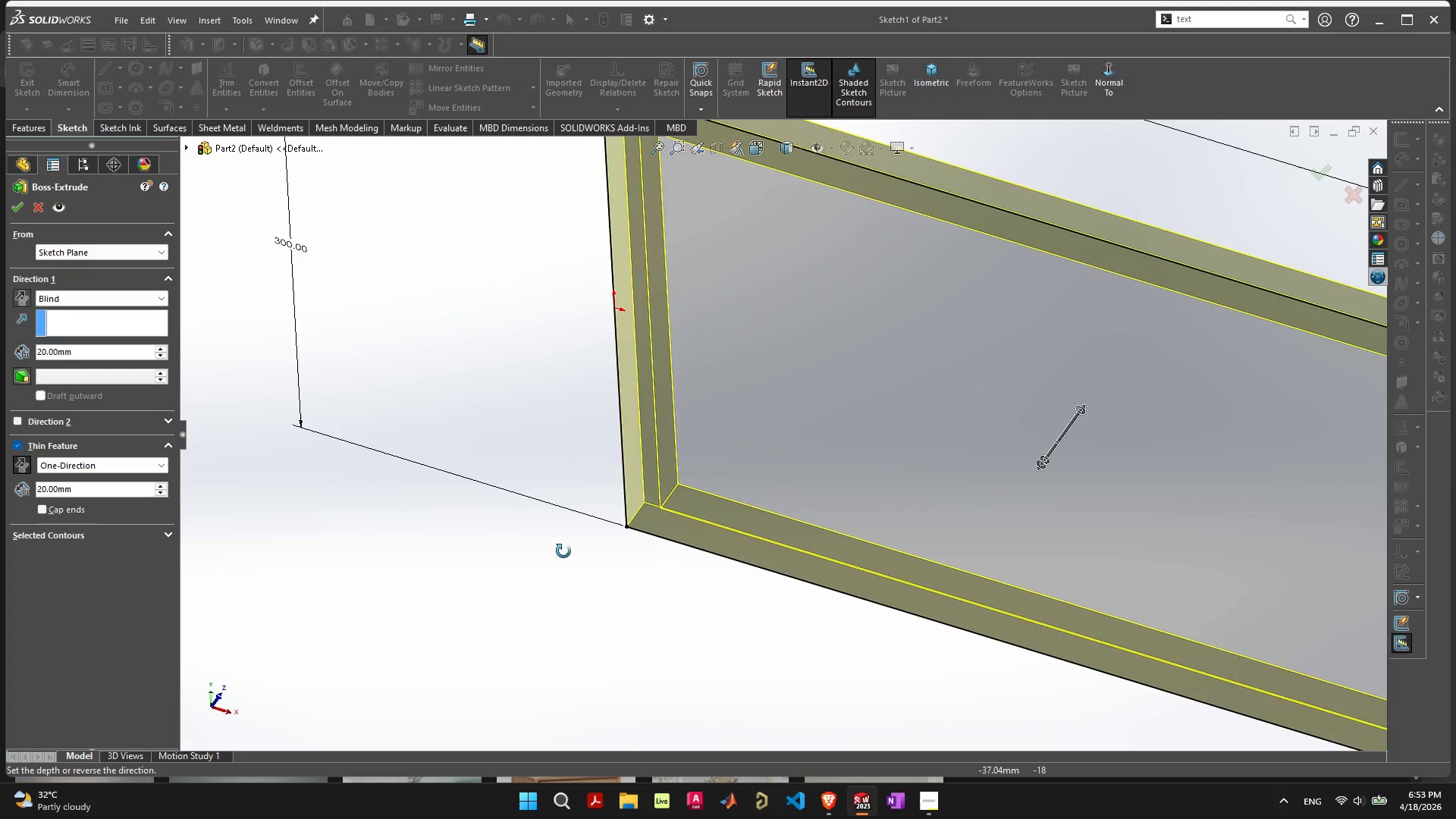 
left_click([64, 511])
 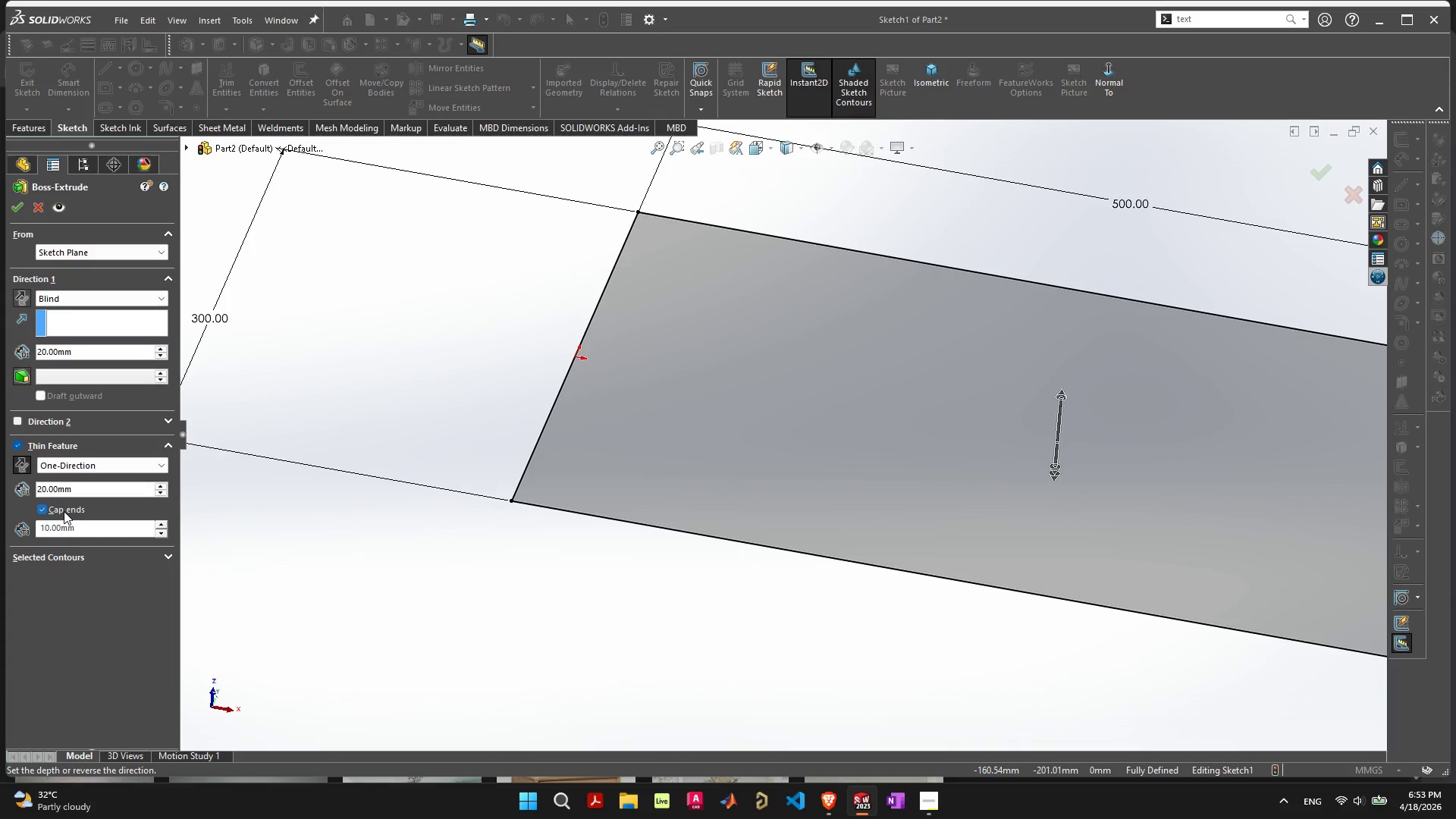 
left_click([64, 511])
 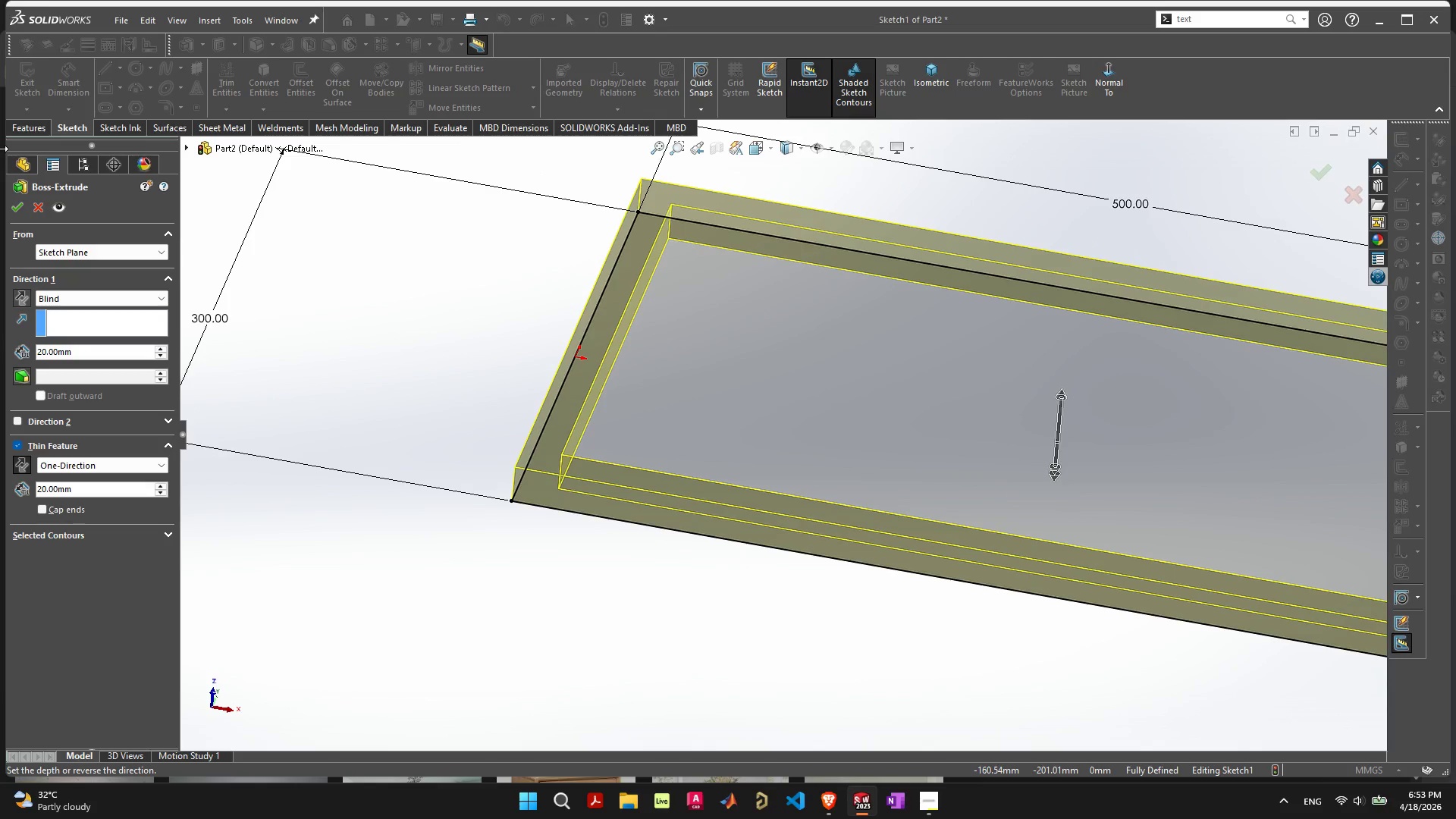 
left_click([12, 206])
 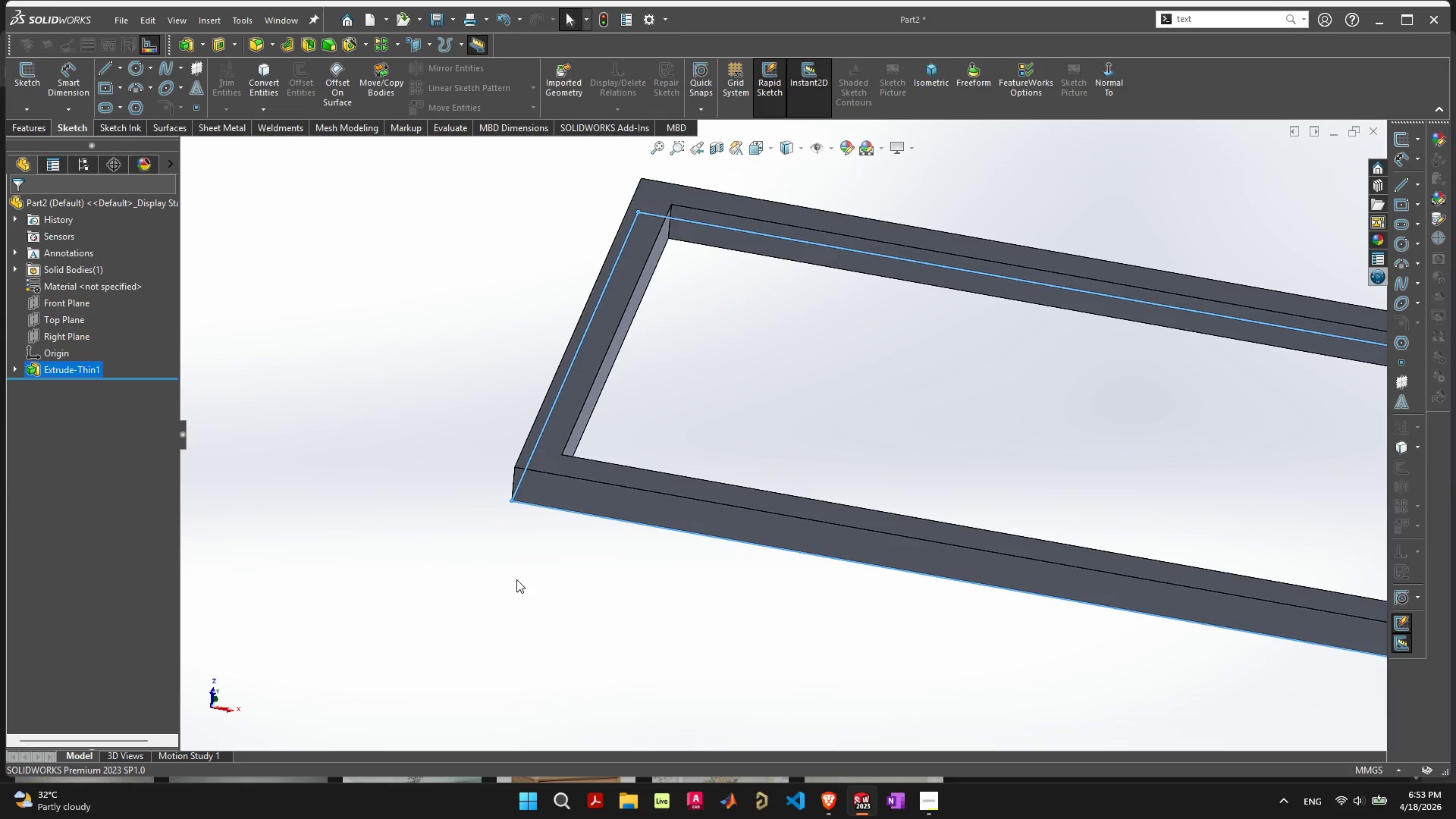 
left_click([518, 578])
 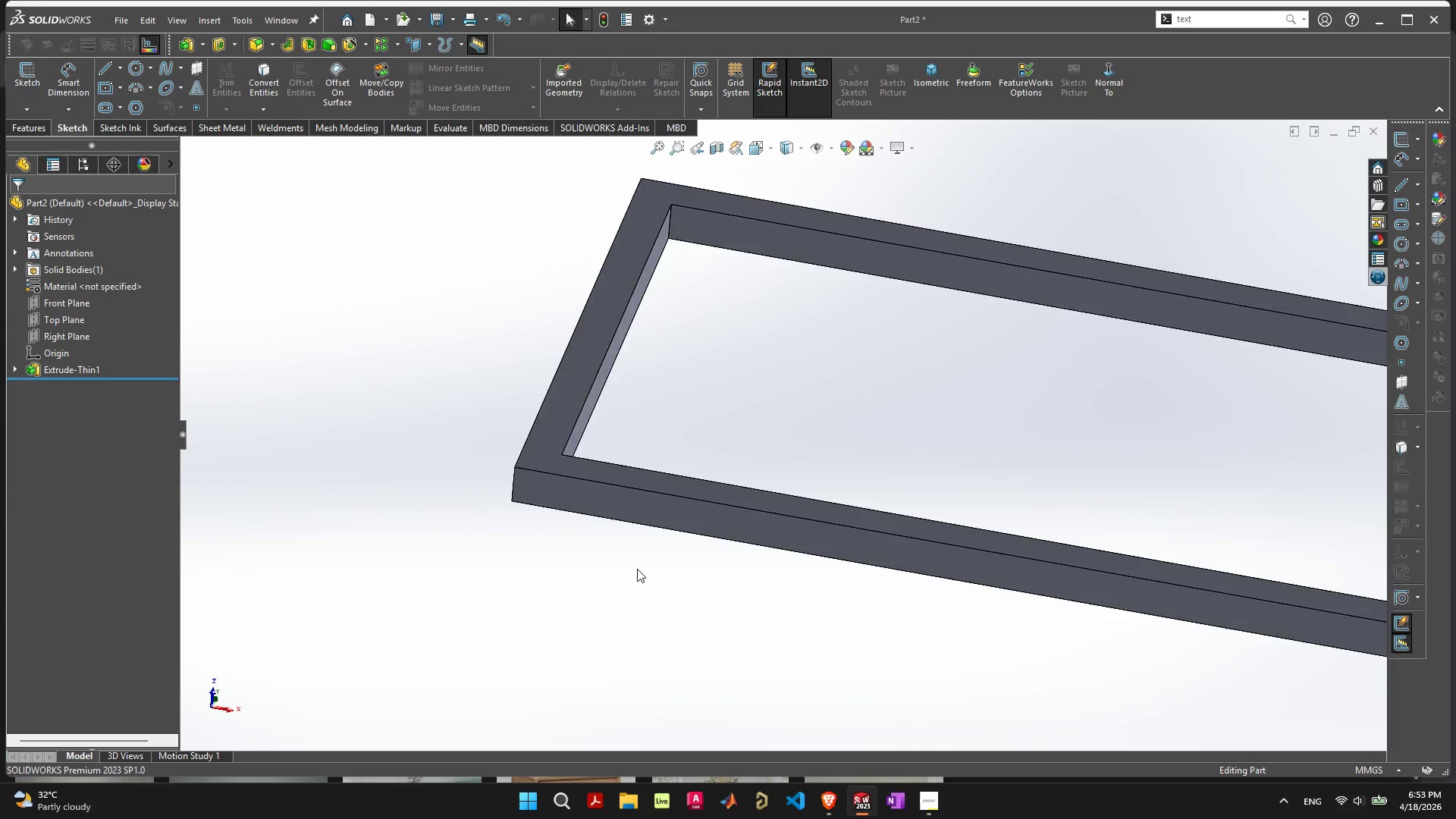 
scroll: coordinate [817, 549], scroll_direction: down, amount: 4.0
 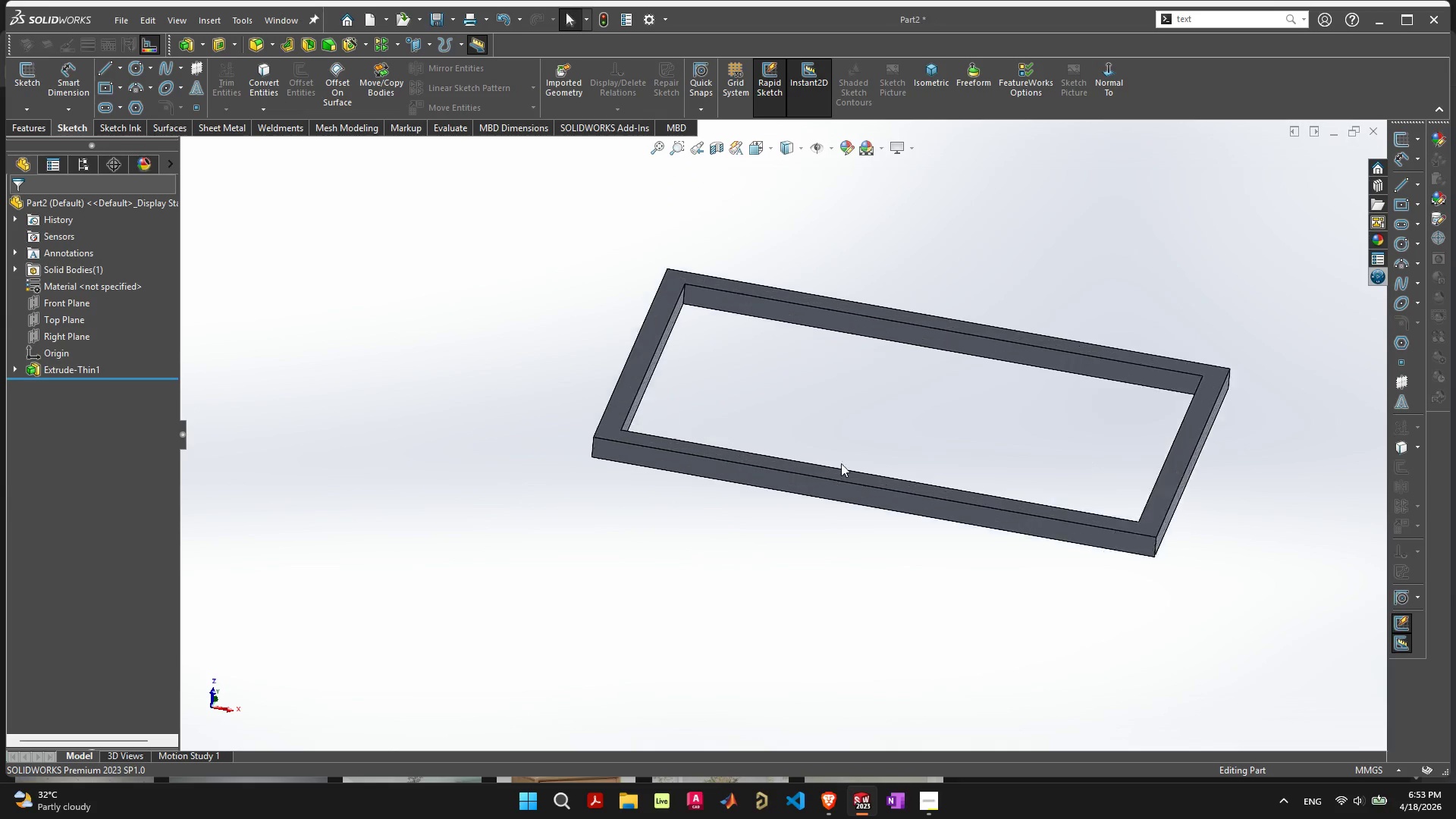 
scroll: coordinate [838, 452], scroll_direction: up, amount: 3.0
 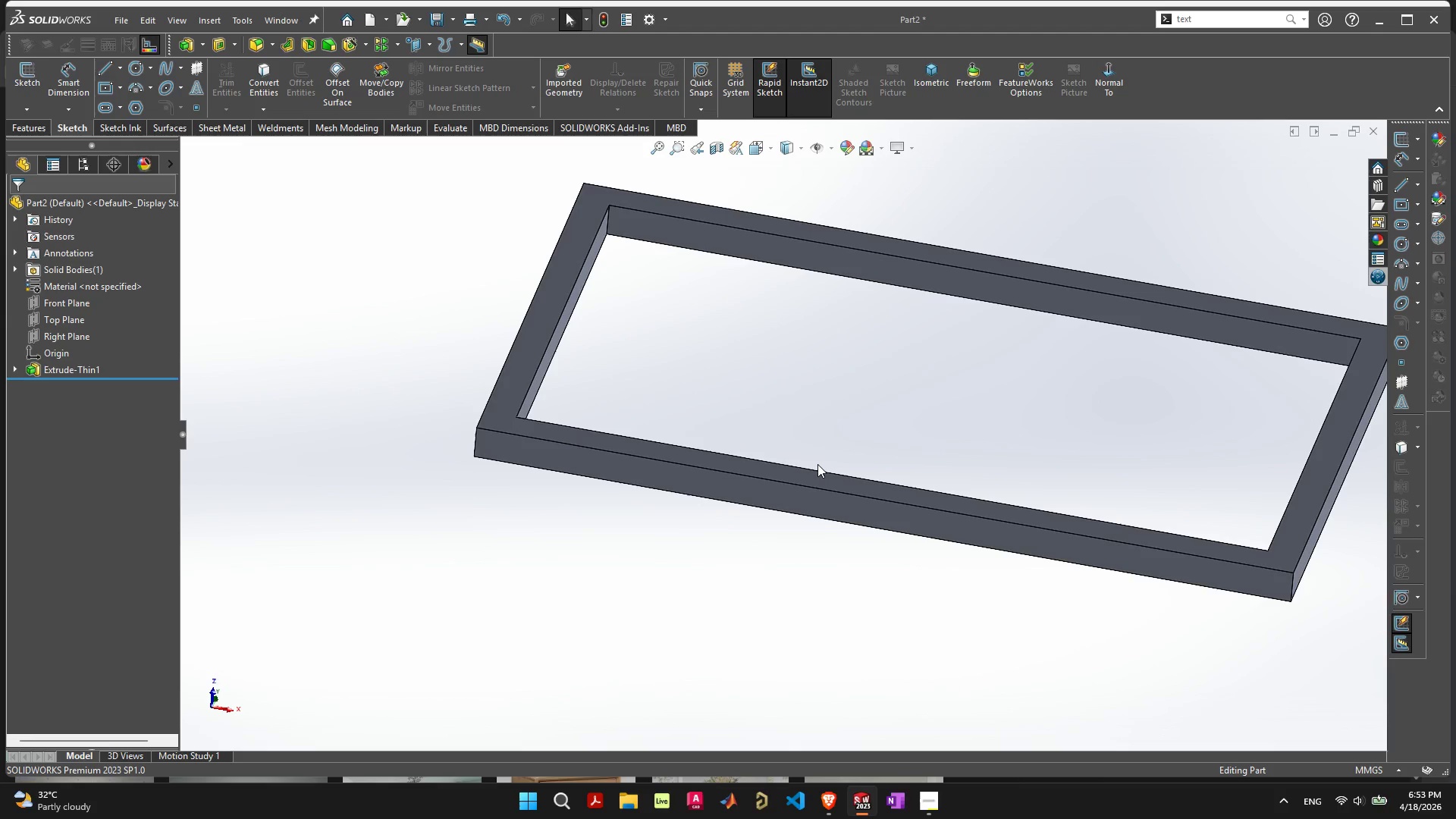 
scroll: coordinate [817, 464], scroll_direction: down, amount: 3.0
 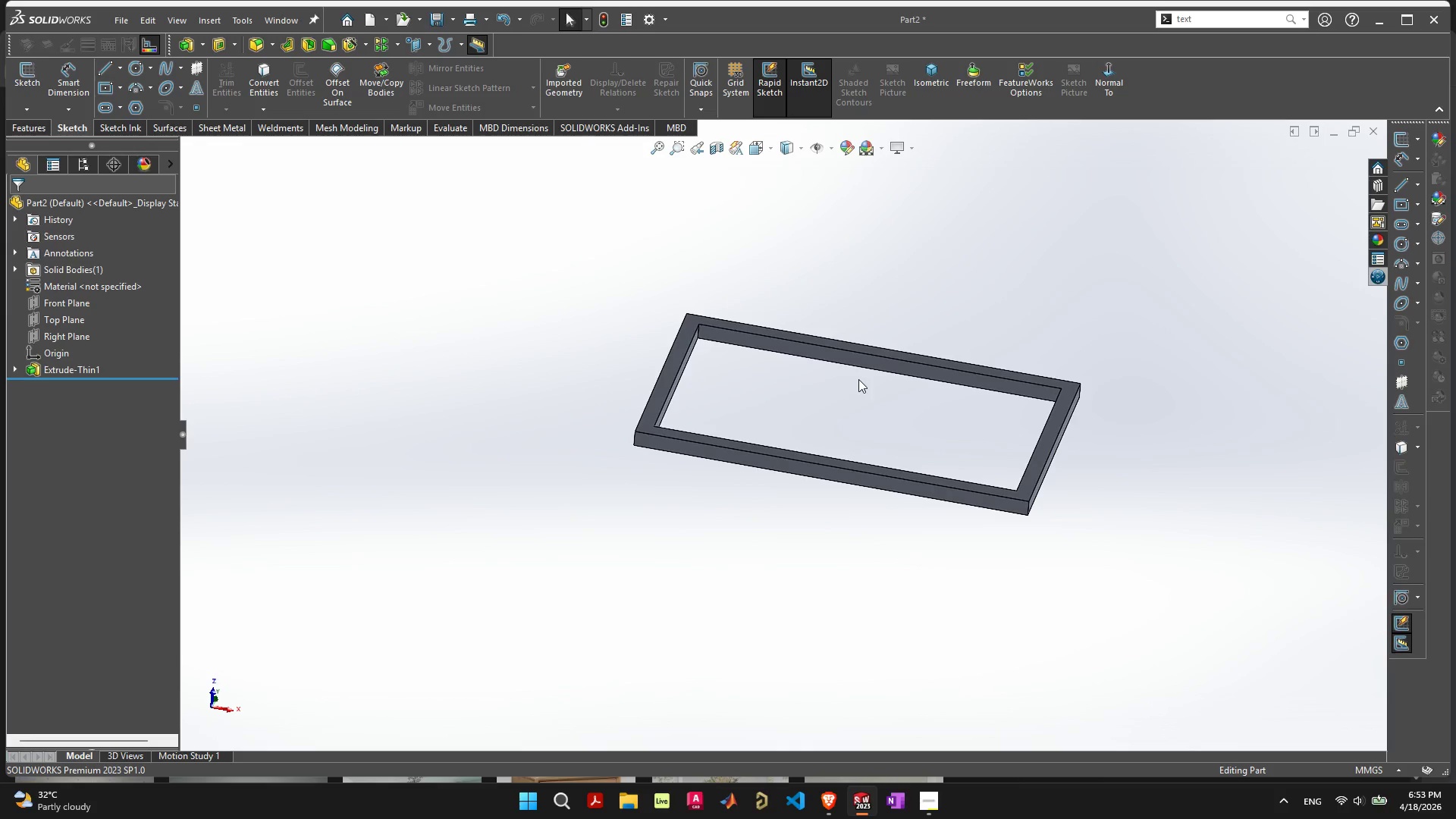 
key(F)
 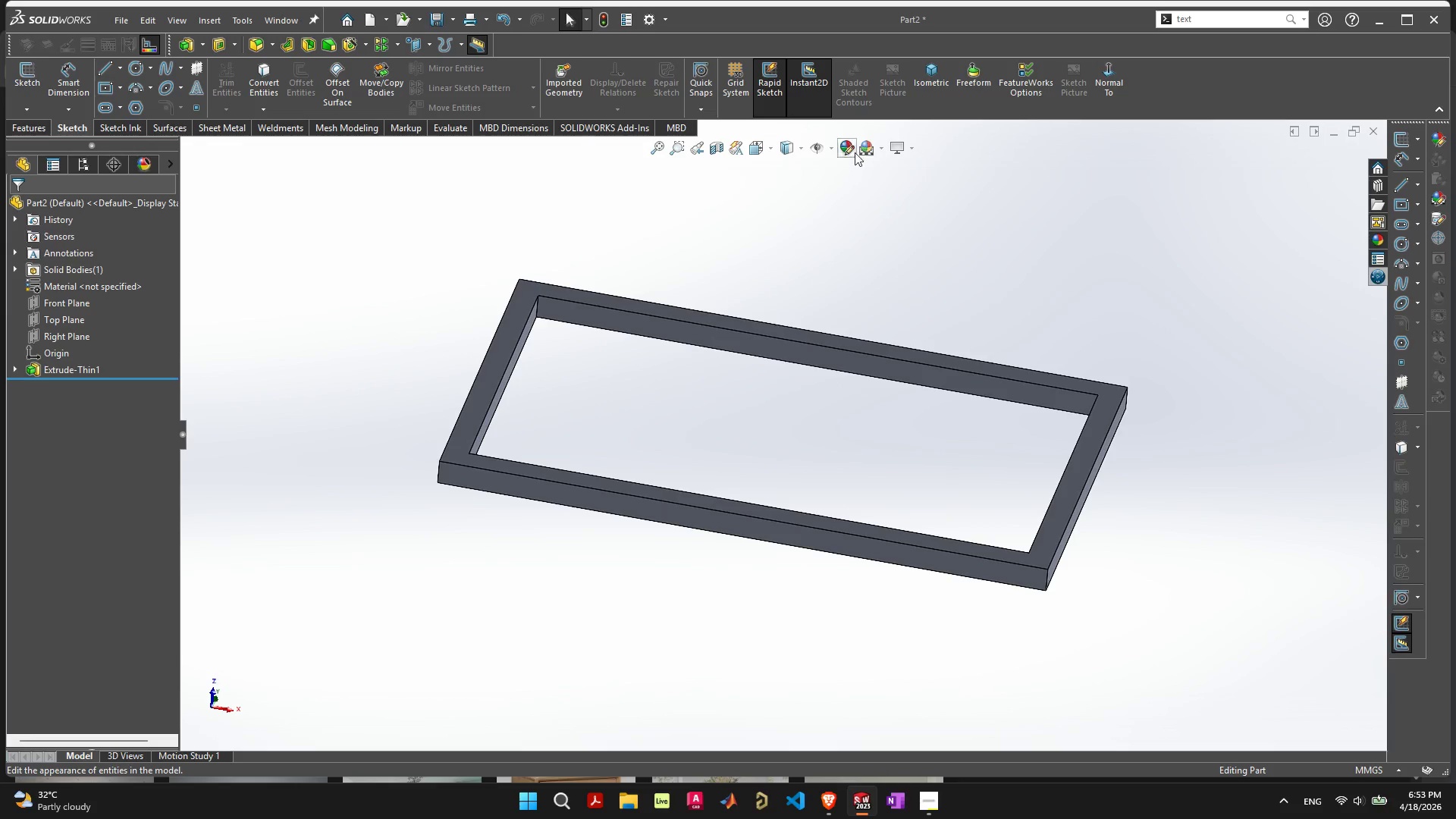 
left_click([865, 149])
 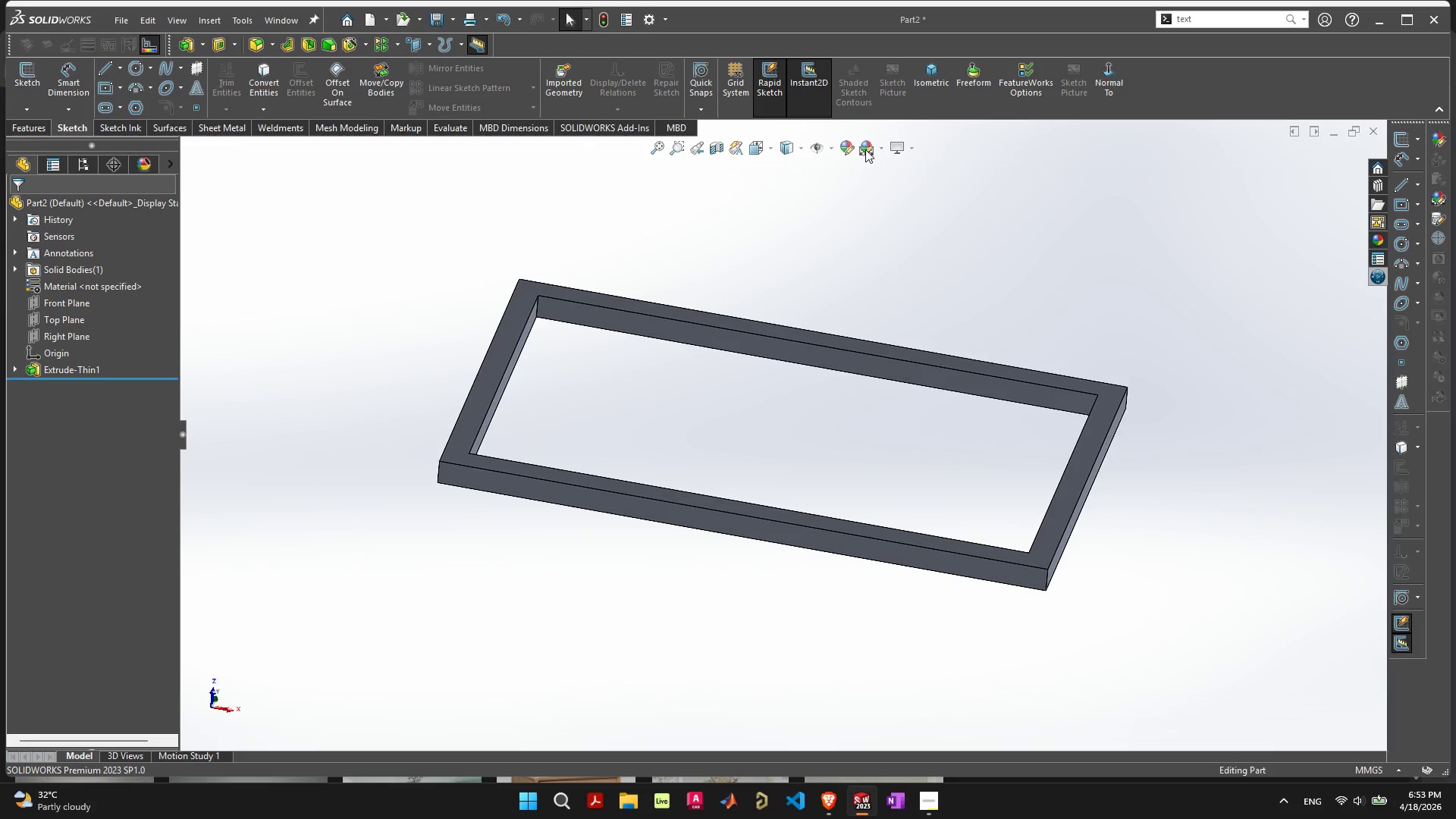 
left_click([865, 149])
 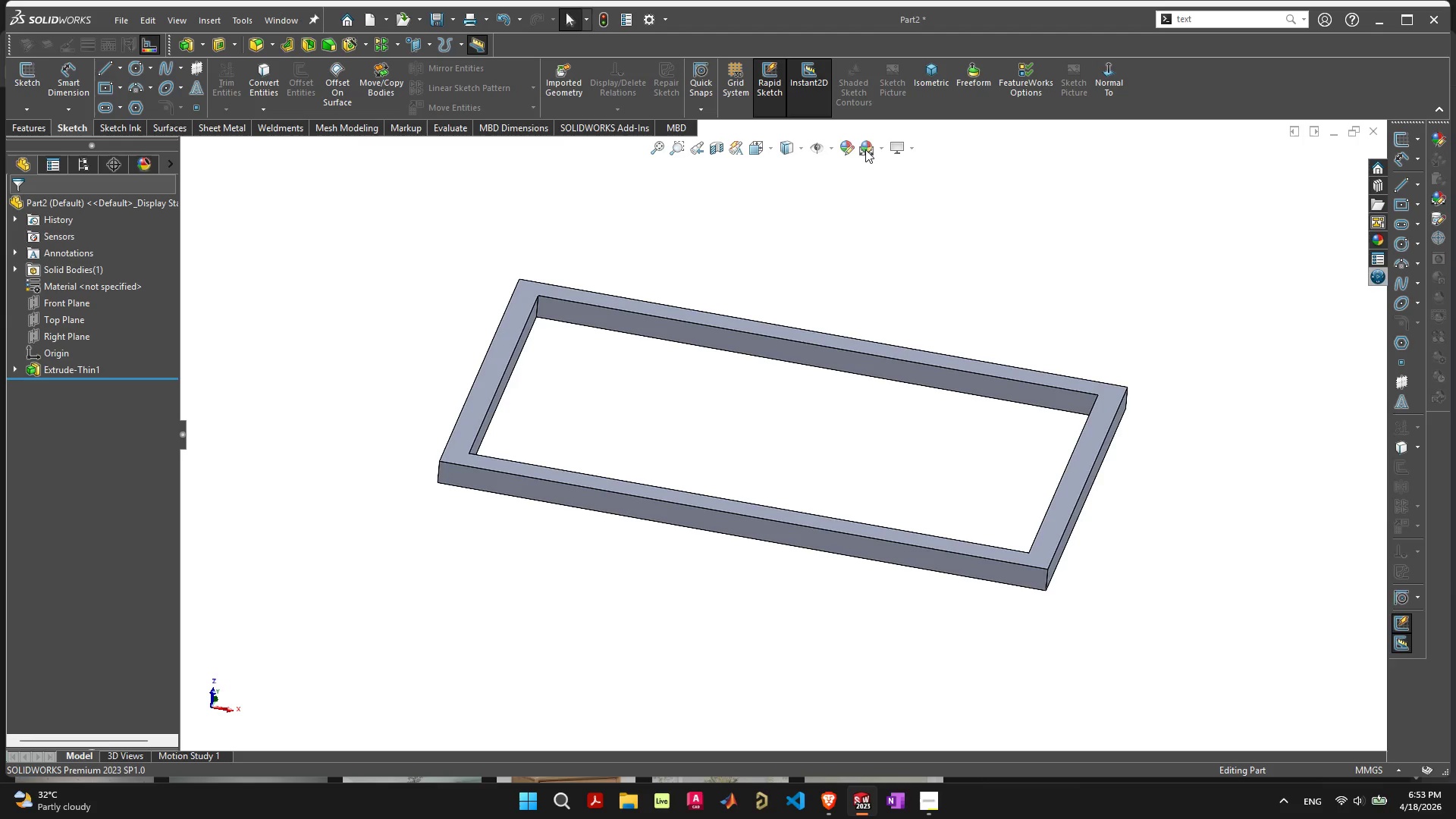 
left_click([865, 149])
 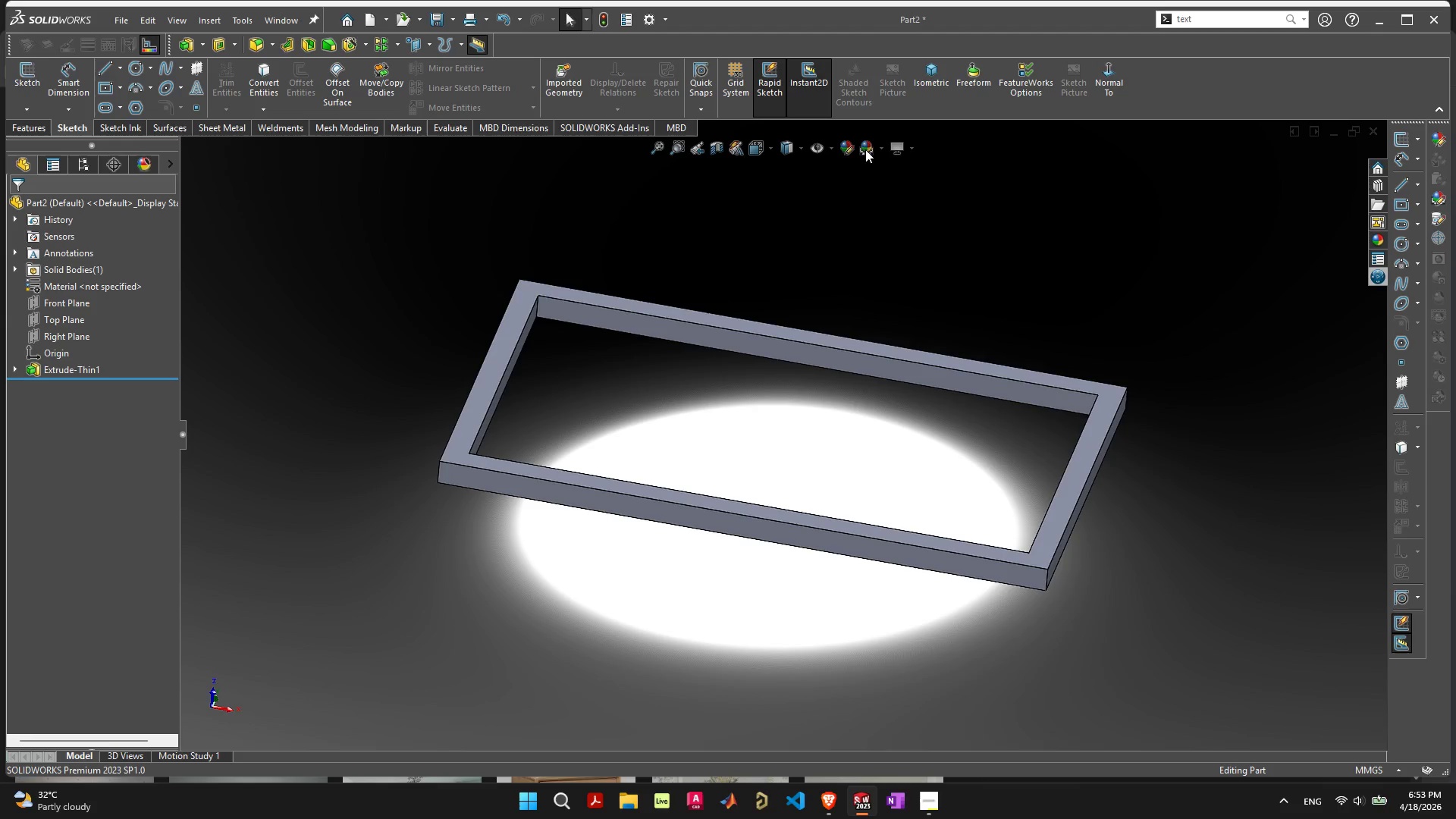 
left_click([865, 149])
 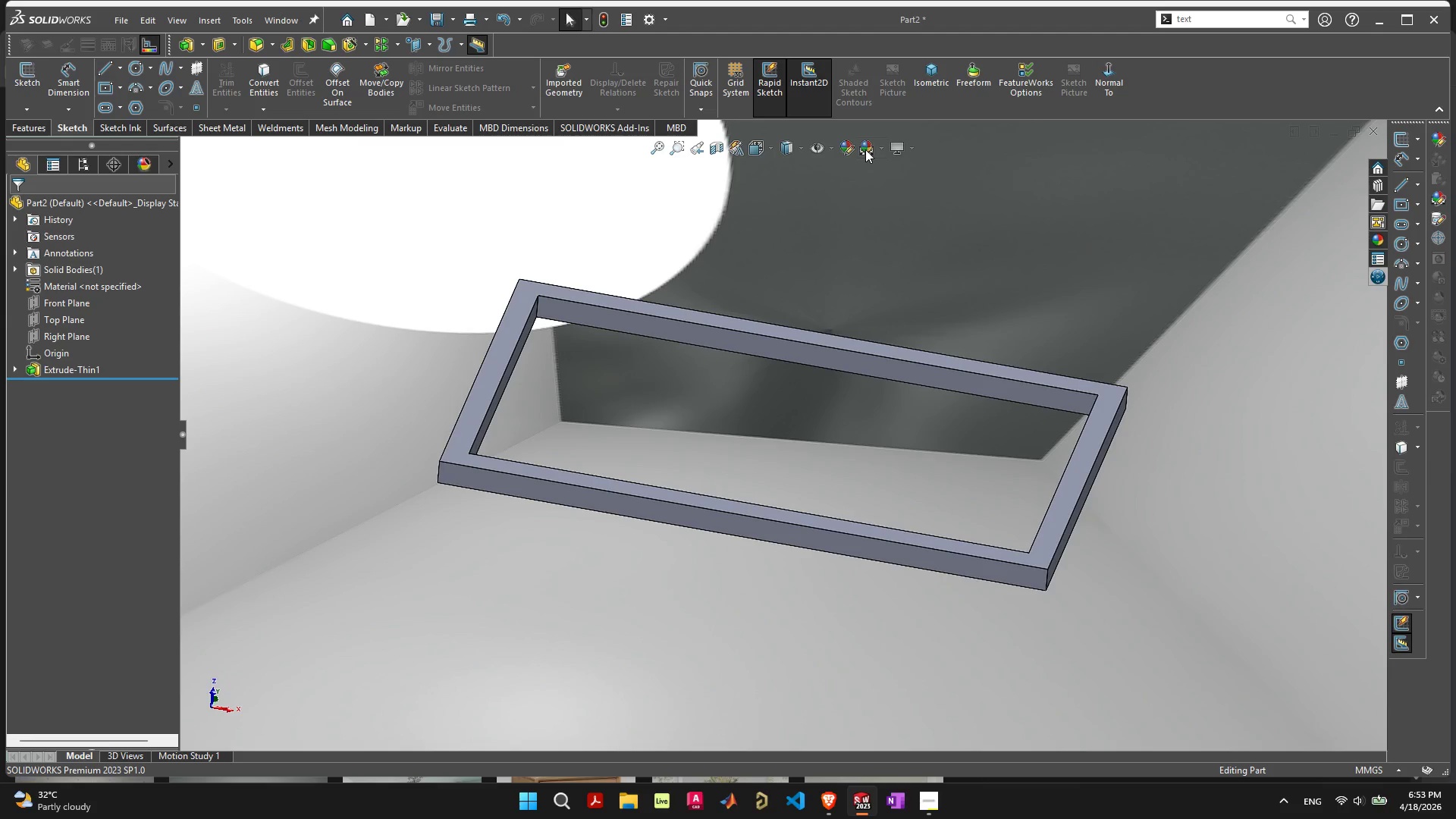 
left_click([865, 149])
 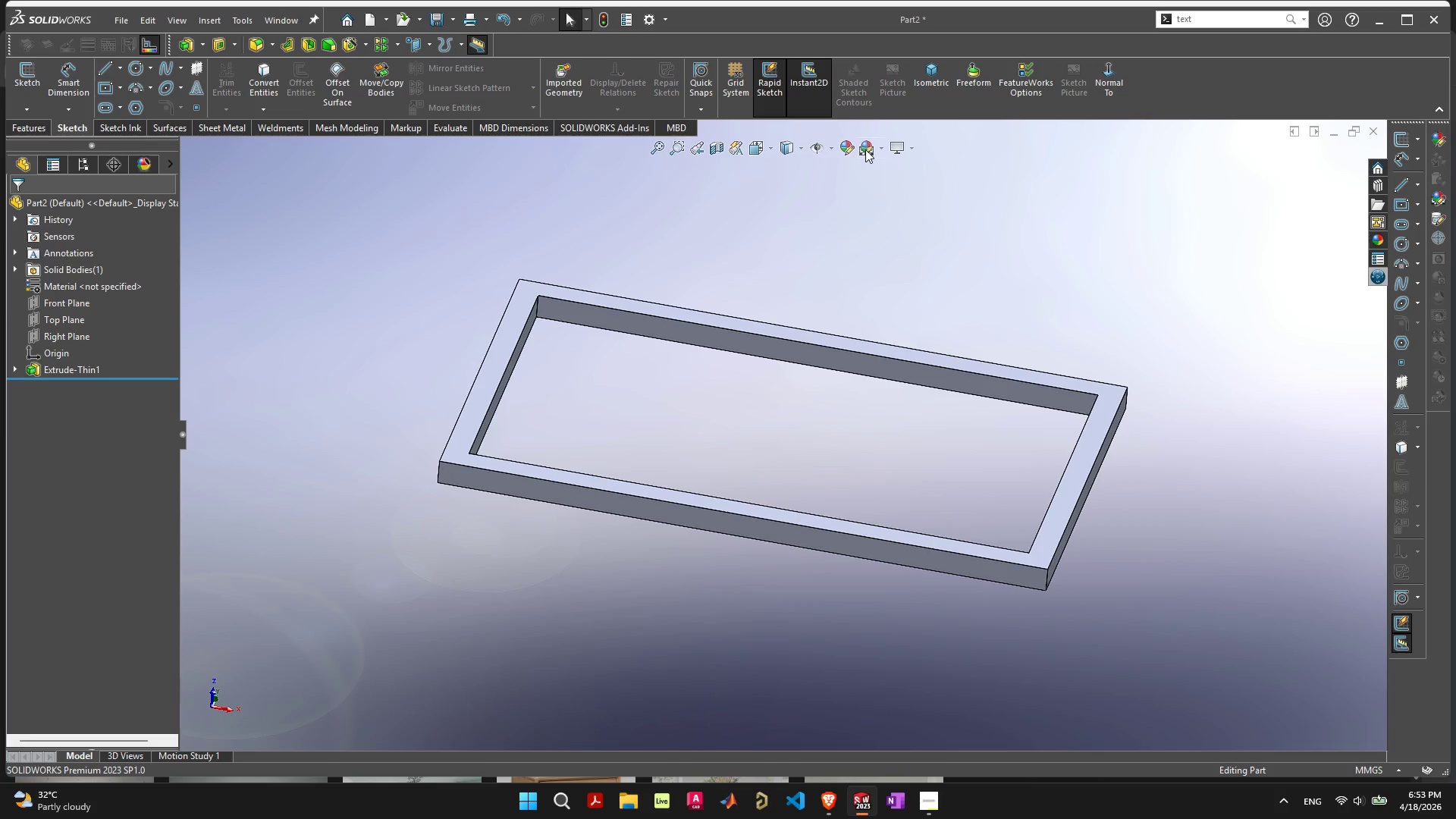 
left_click([865, 149])
 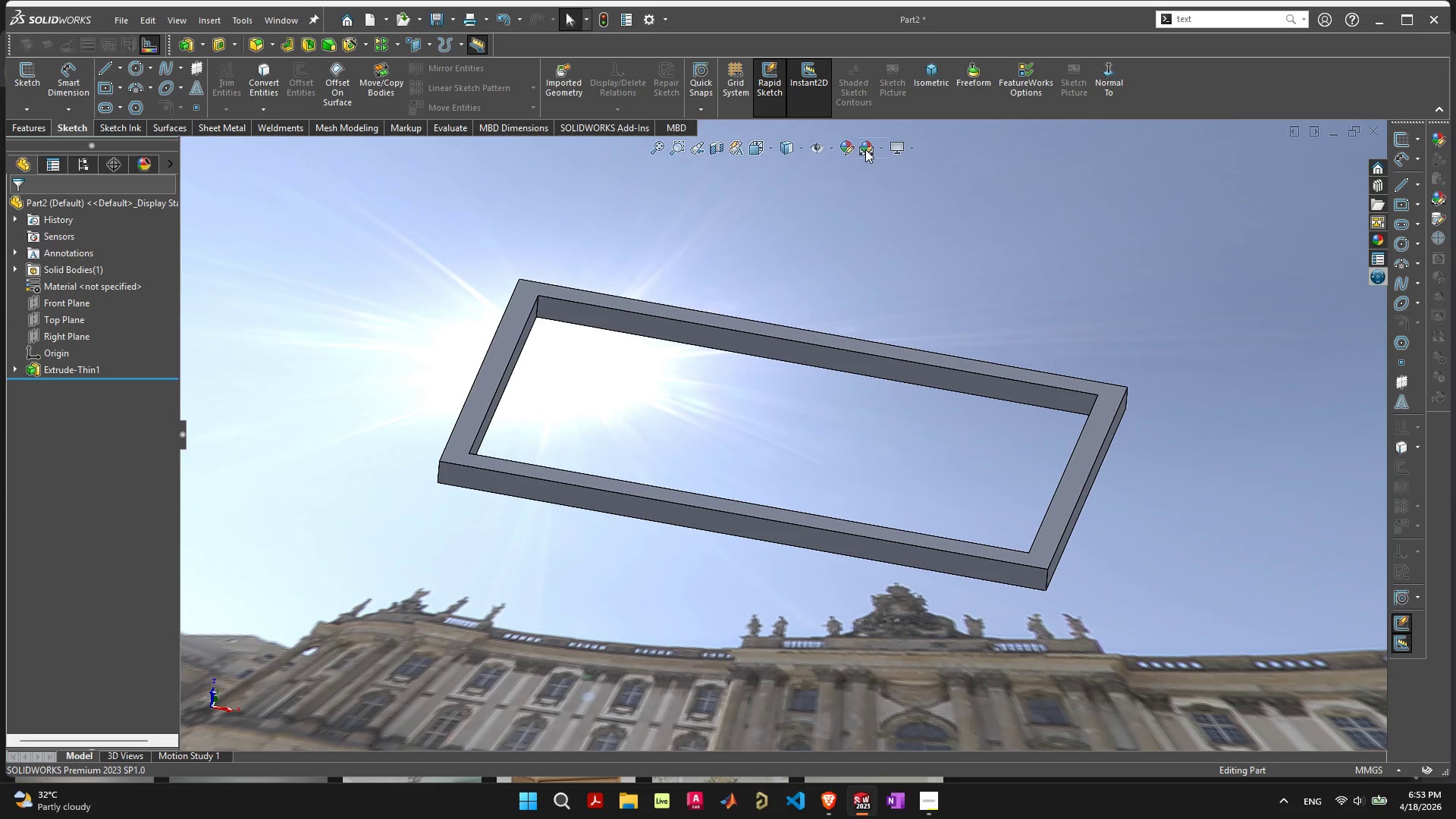 
left_click([865, 149])
 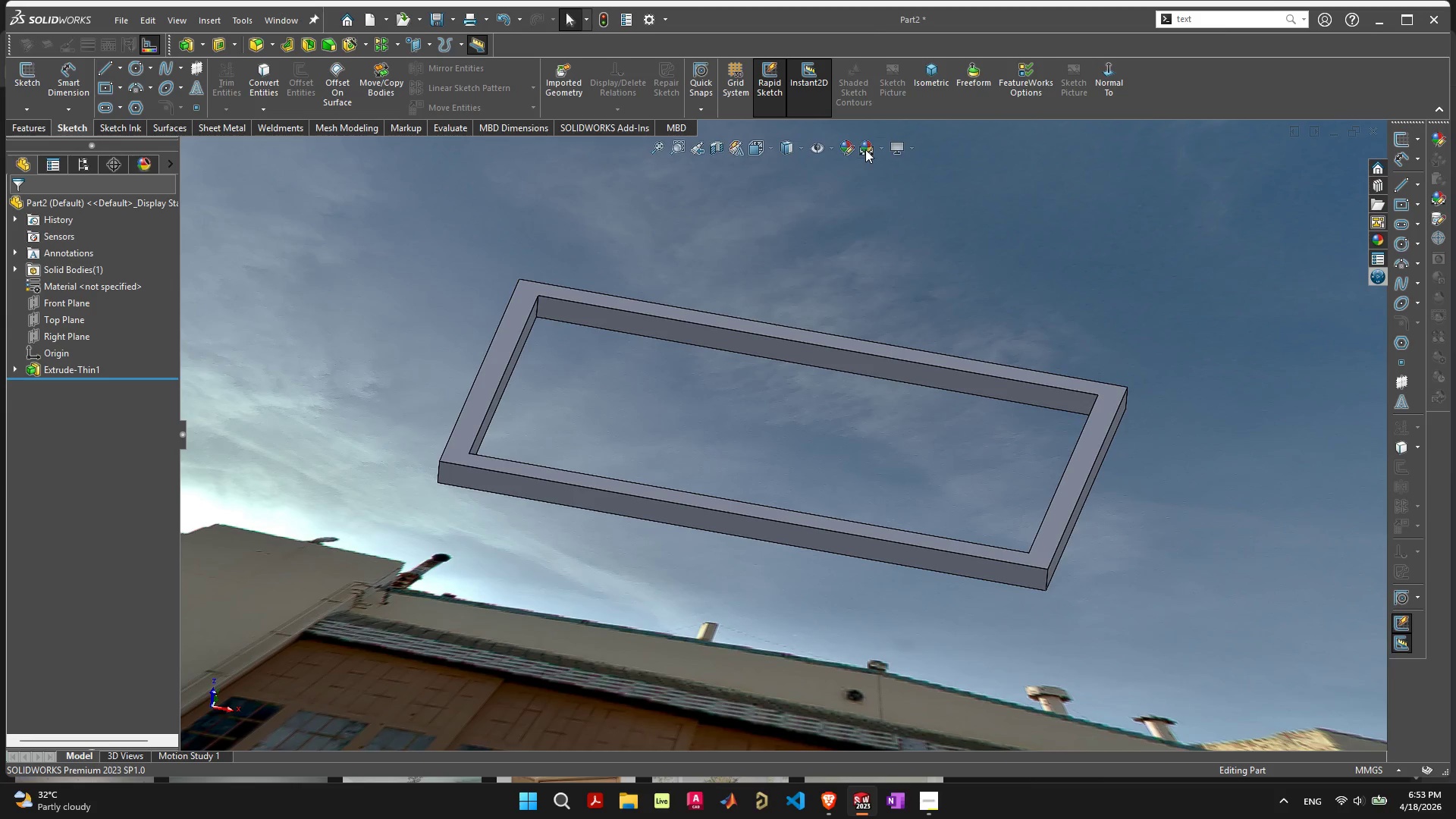 
left_click([865, 149])
 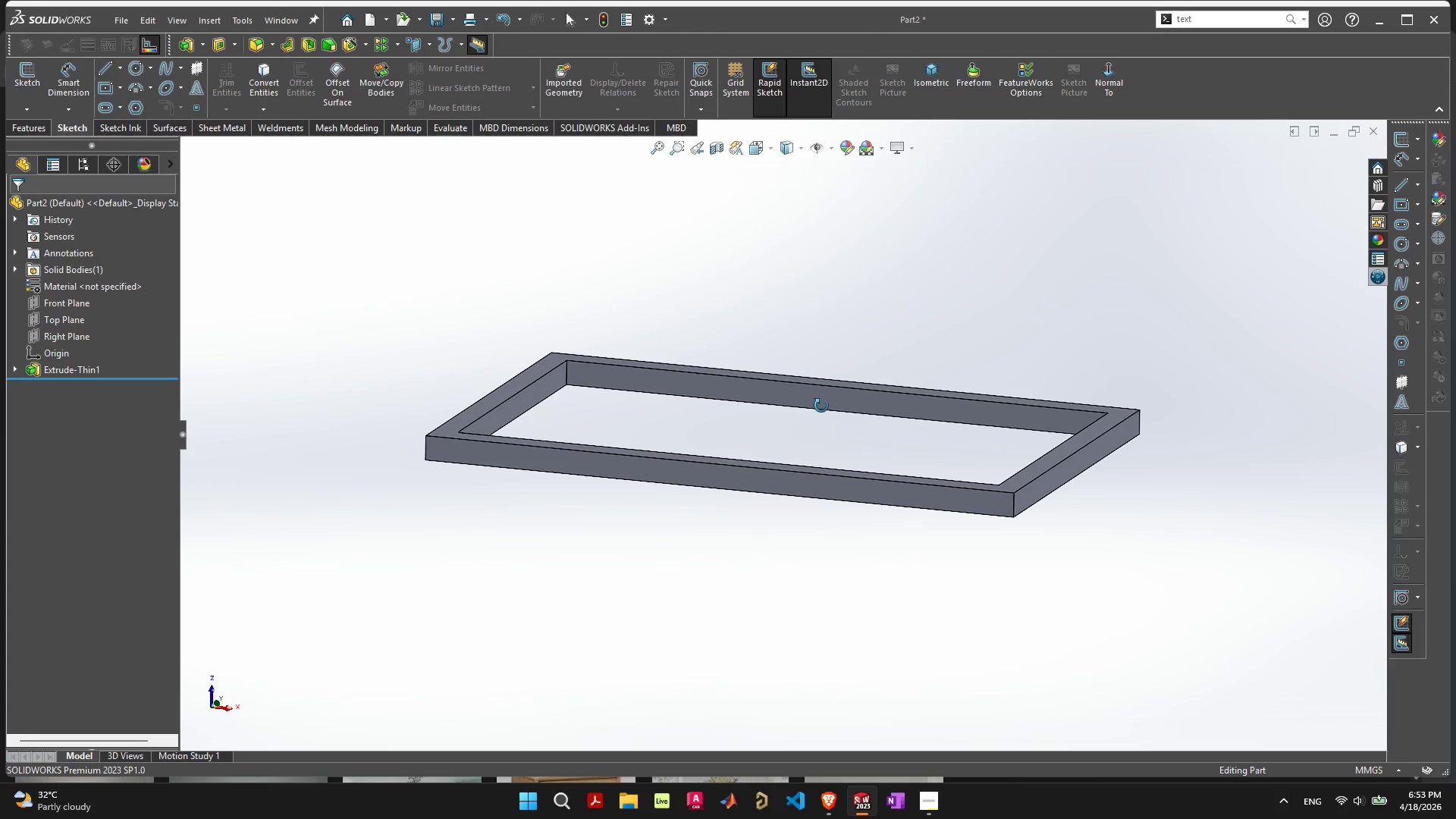 
key(F)
 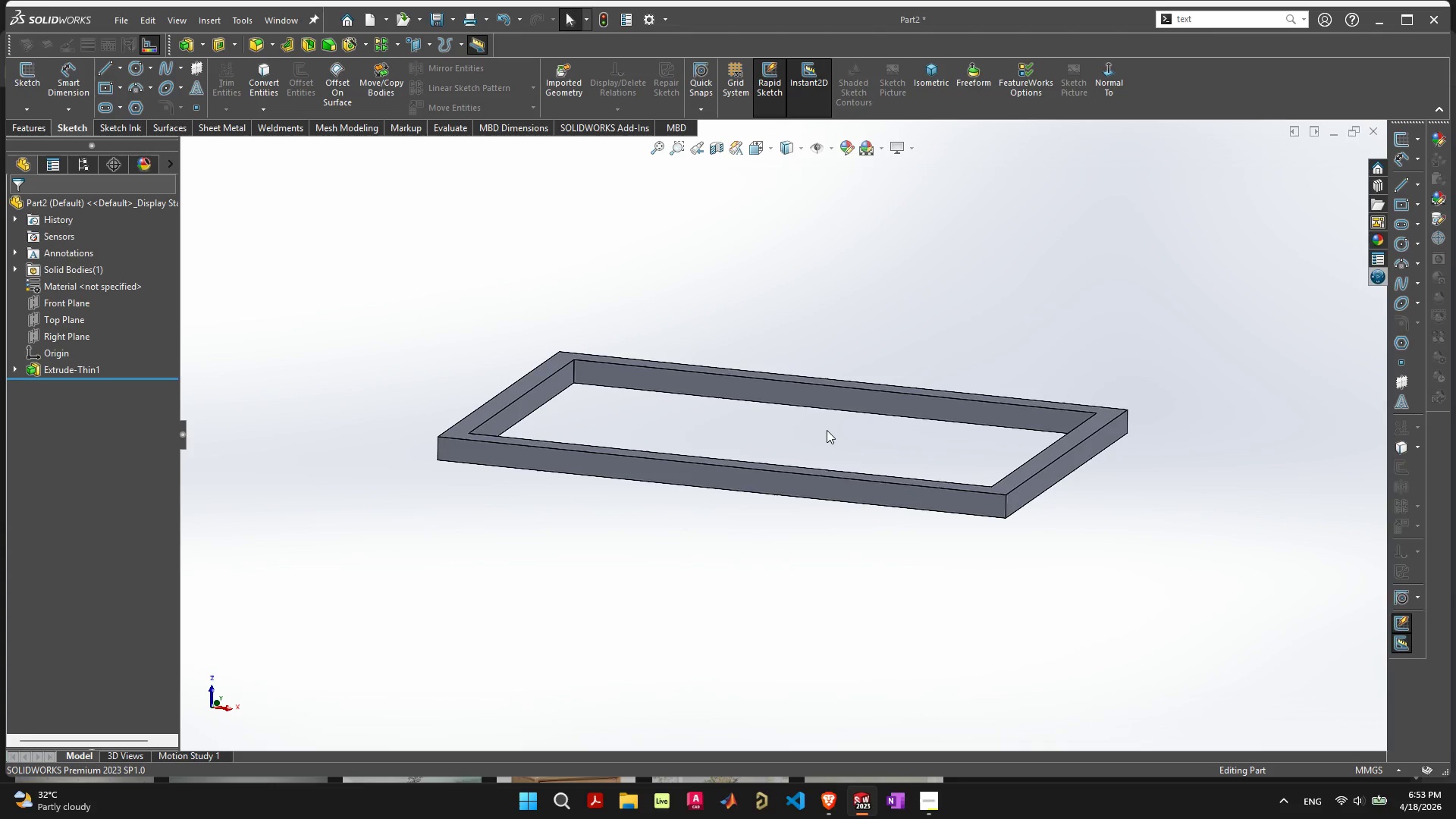 
key(Control+8)
 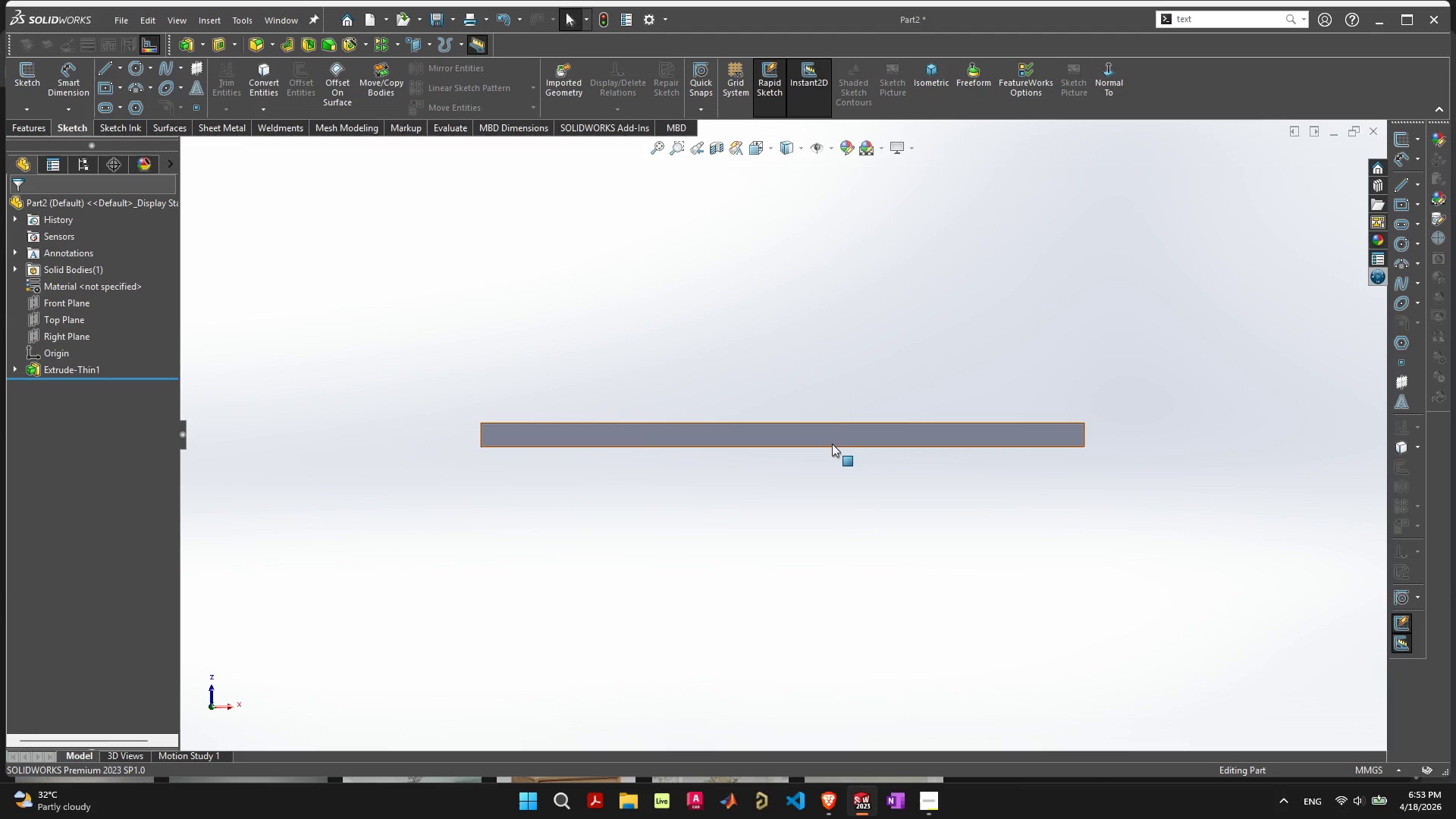 
scroll: coordinate [832, 444], scroll_direction: down, amount: 1.0
 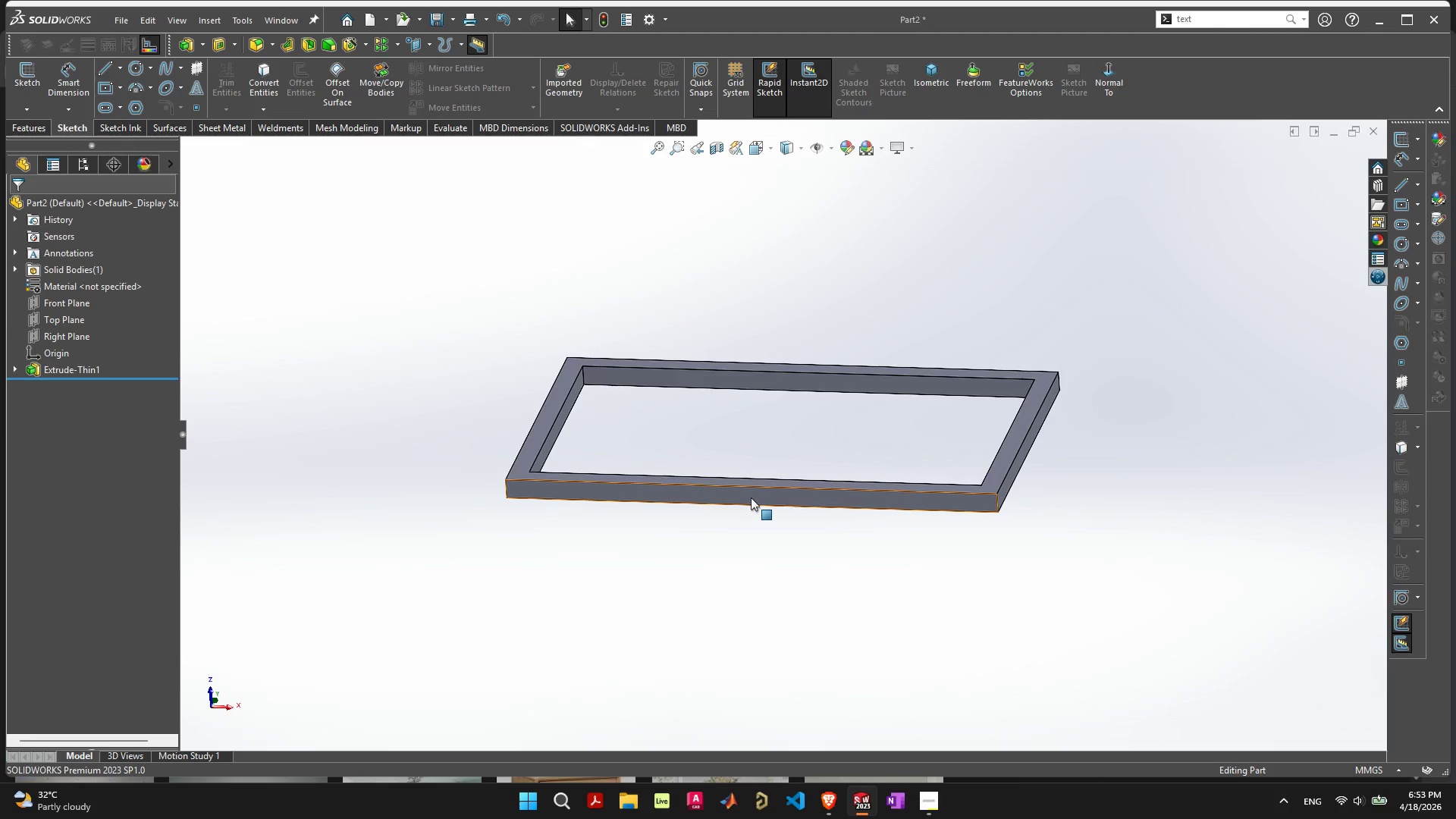 
wait(9.85)
 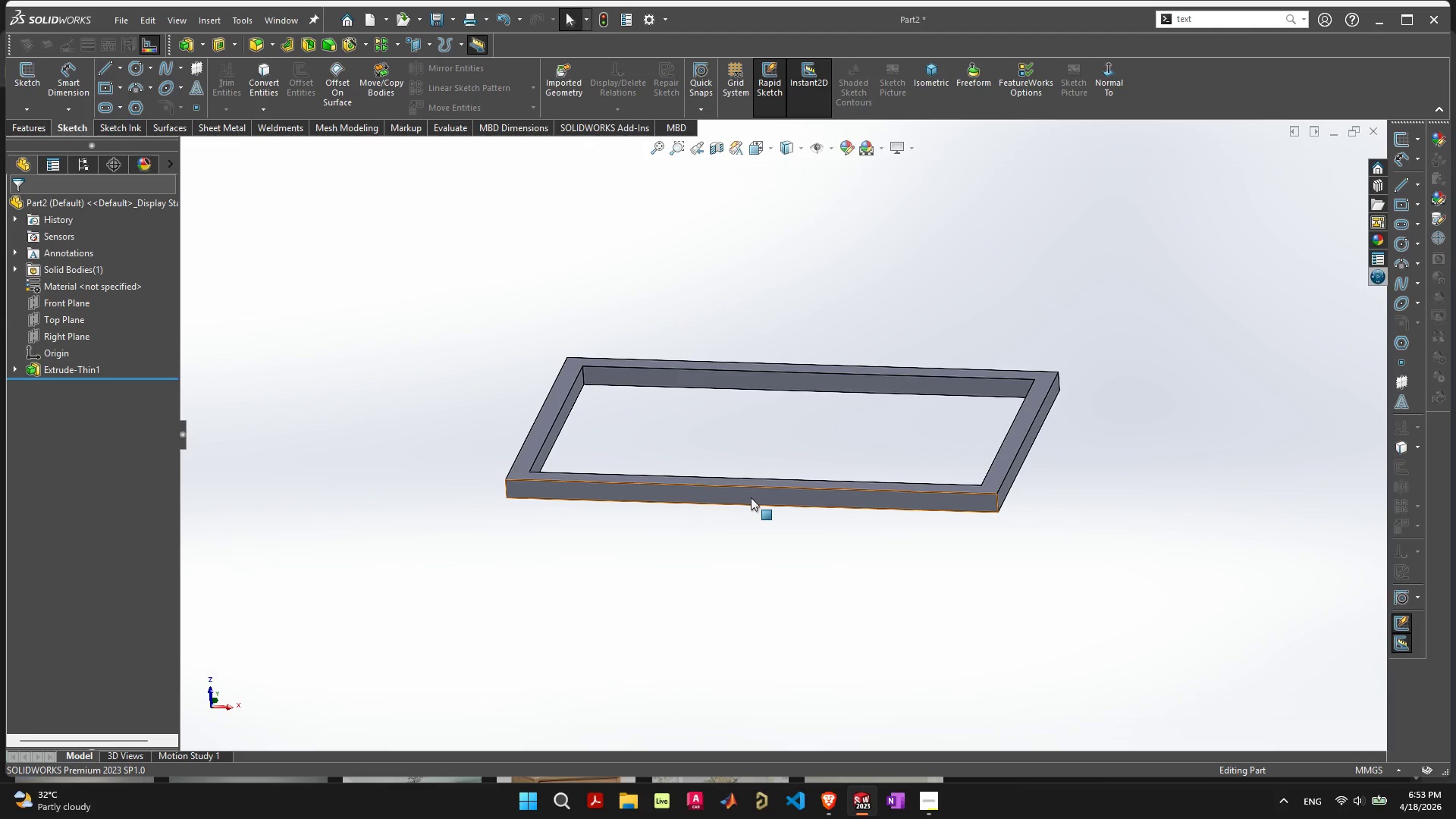 
left_click([519, 463])
 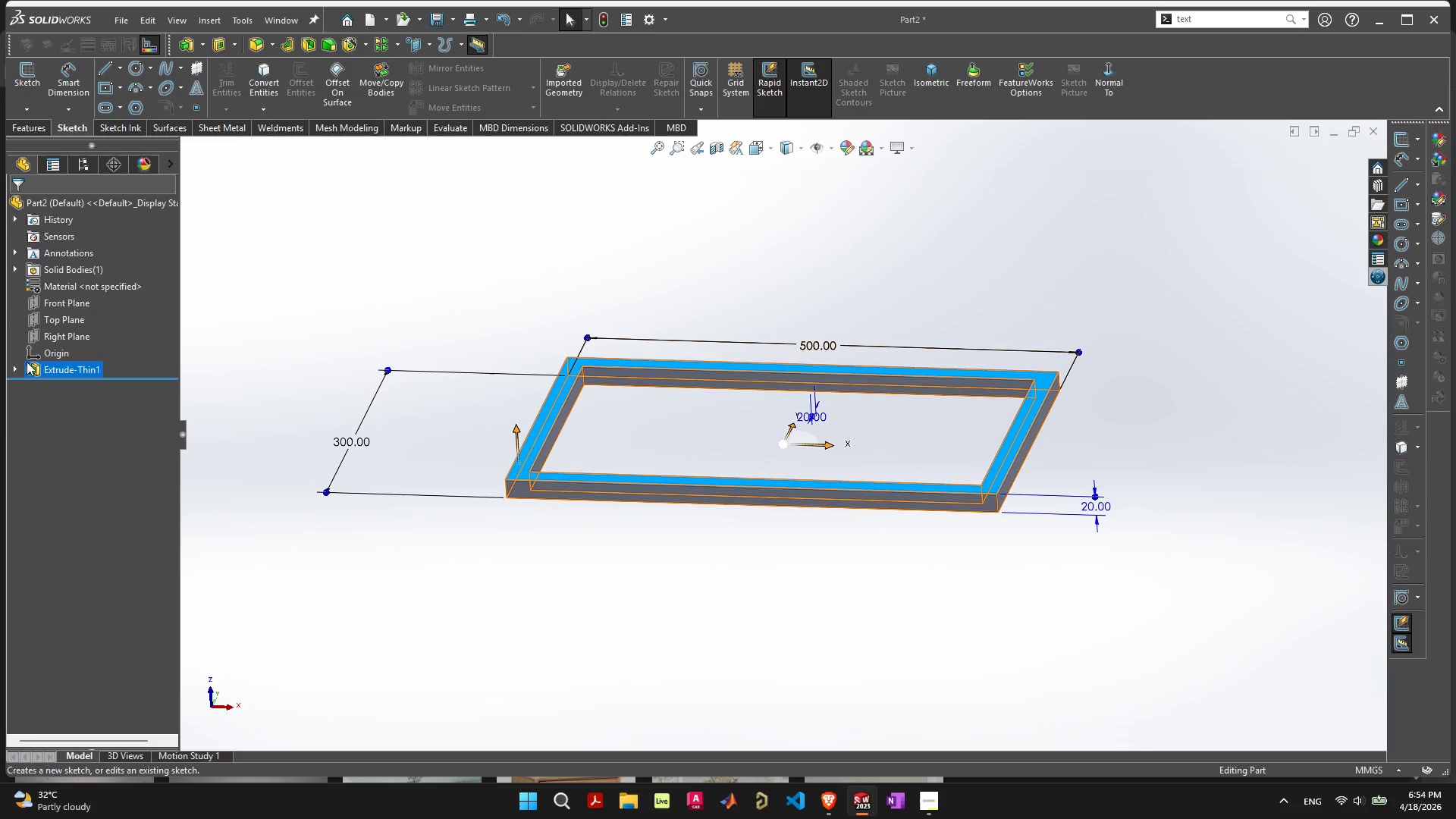 
left_click([13, 369])
 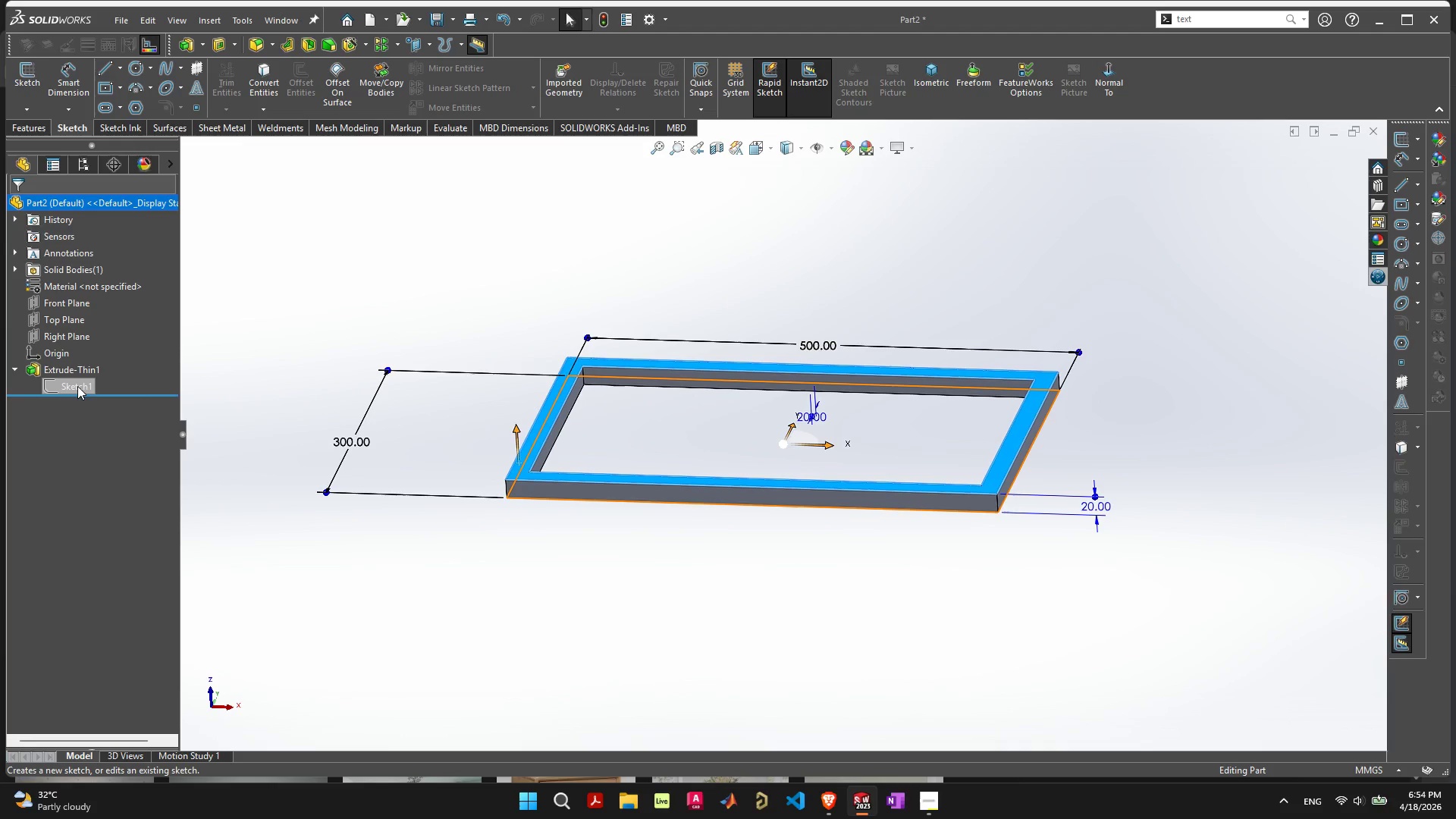 
wait(7.81)
 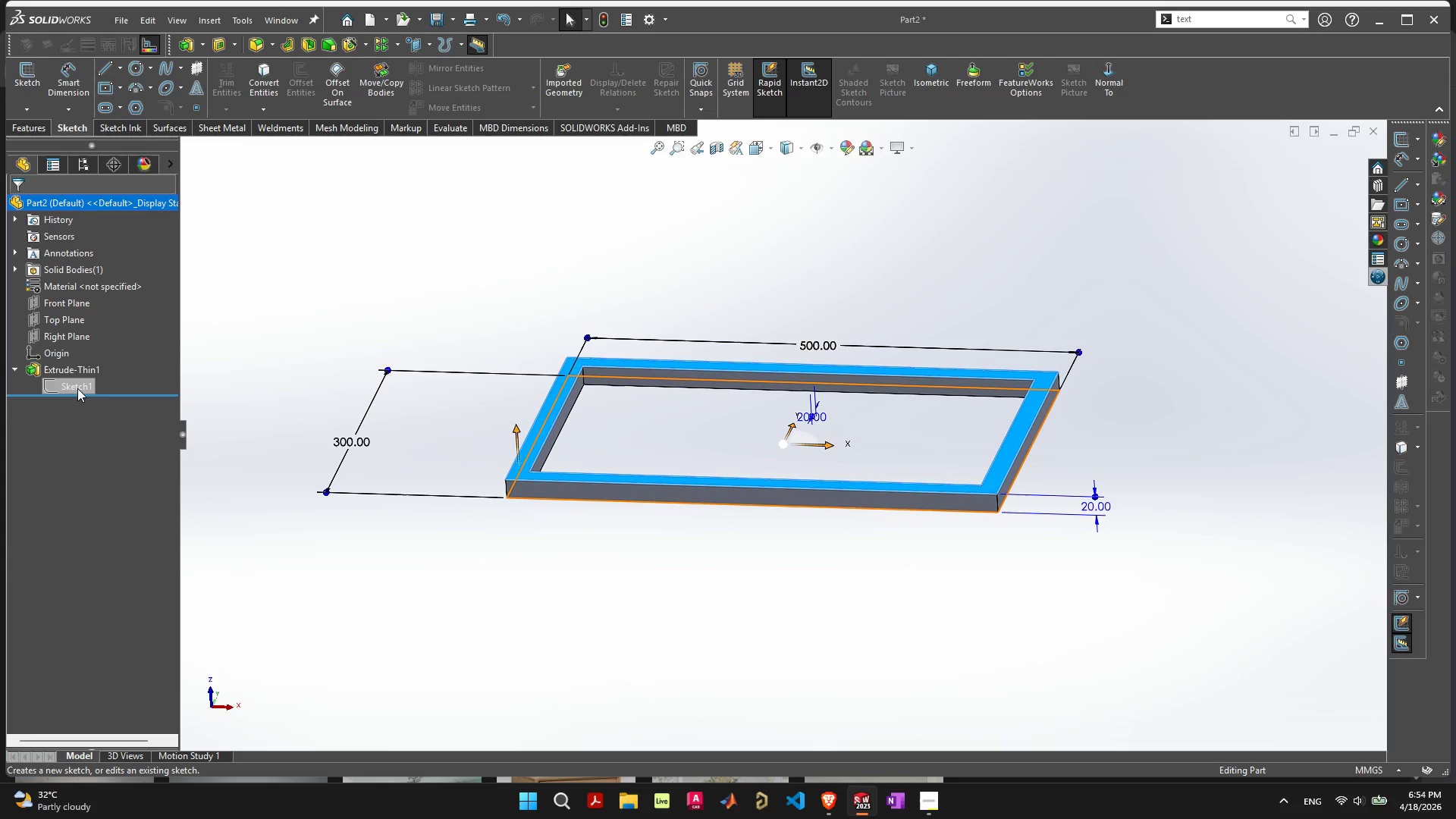 
left_click_drag(start_coordinate=[77, 382], to_coordinate=[72, 360])
 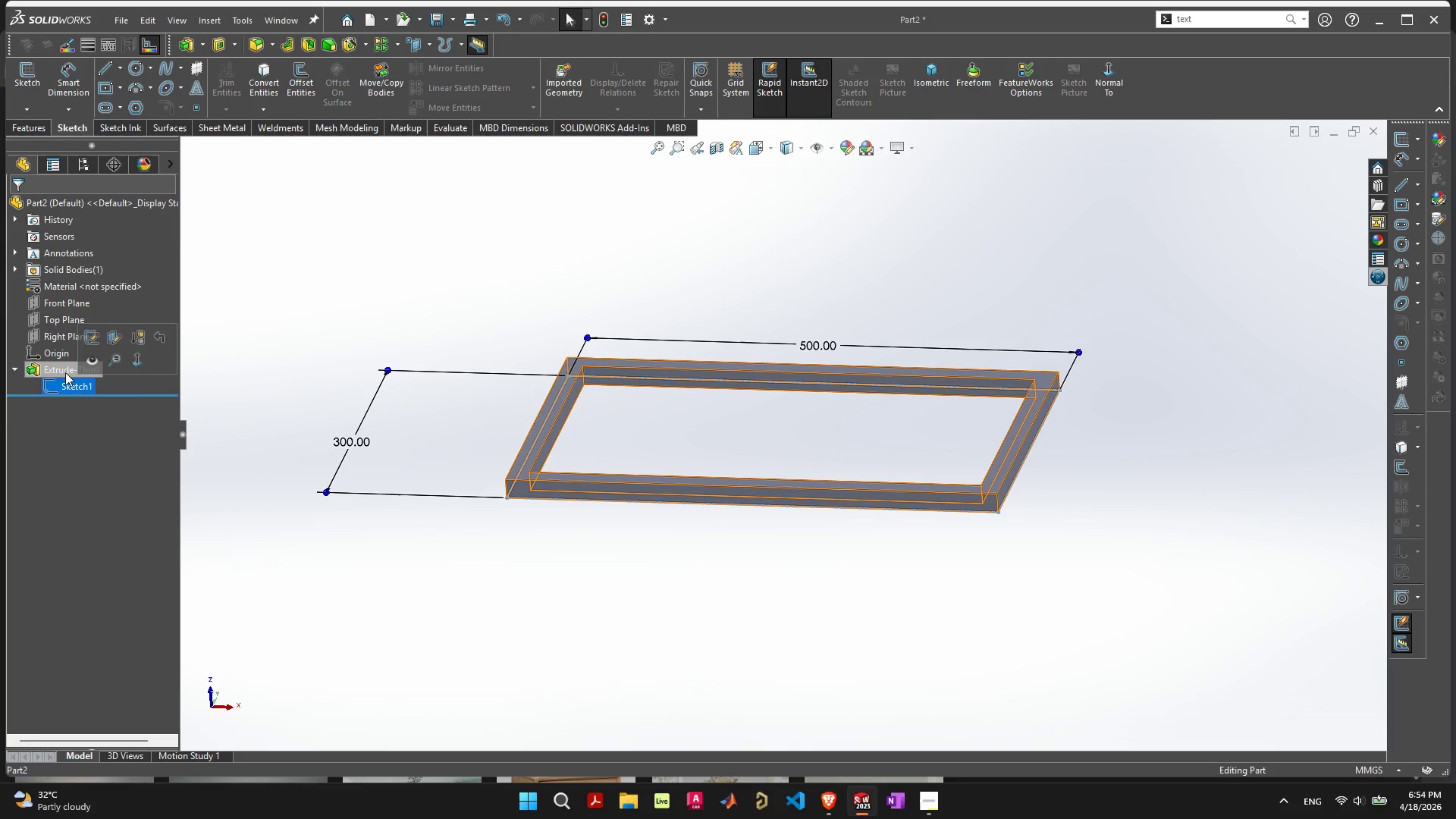 
left_click([65, 372])
 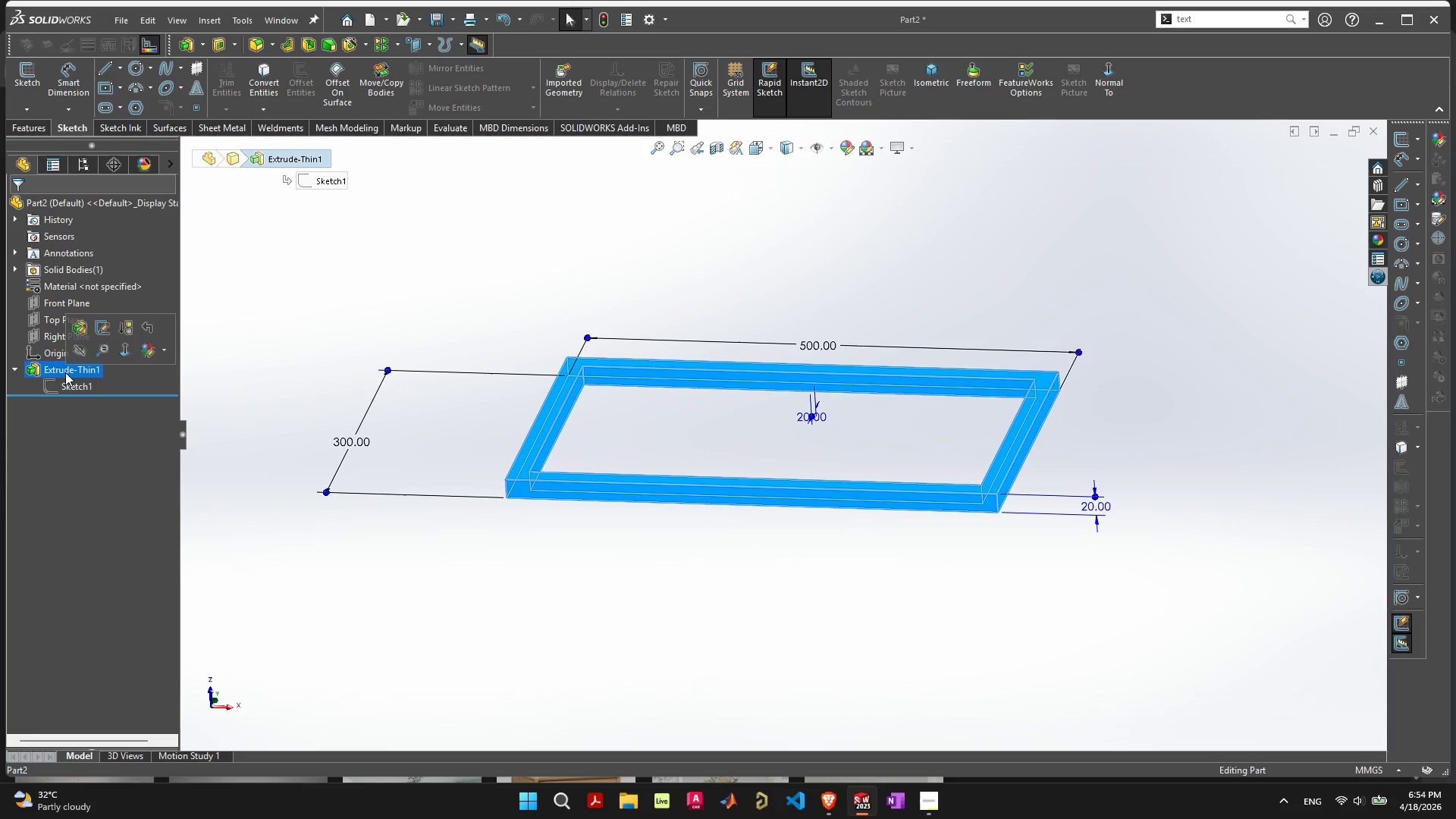 
right_click([65, 372])
 